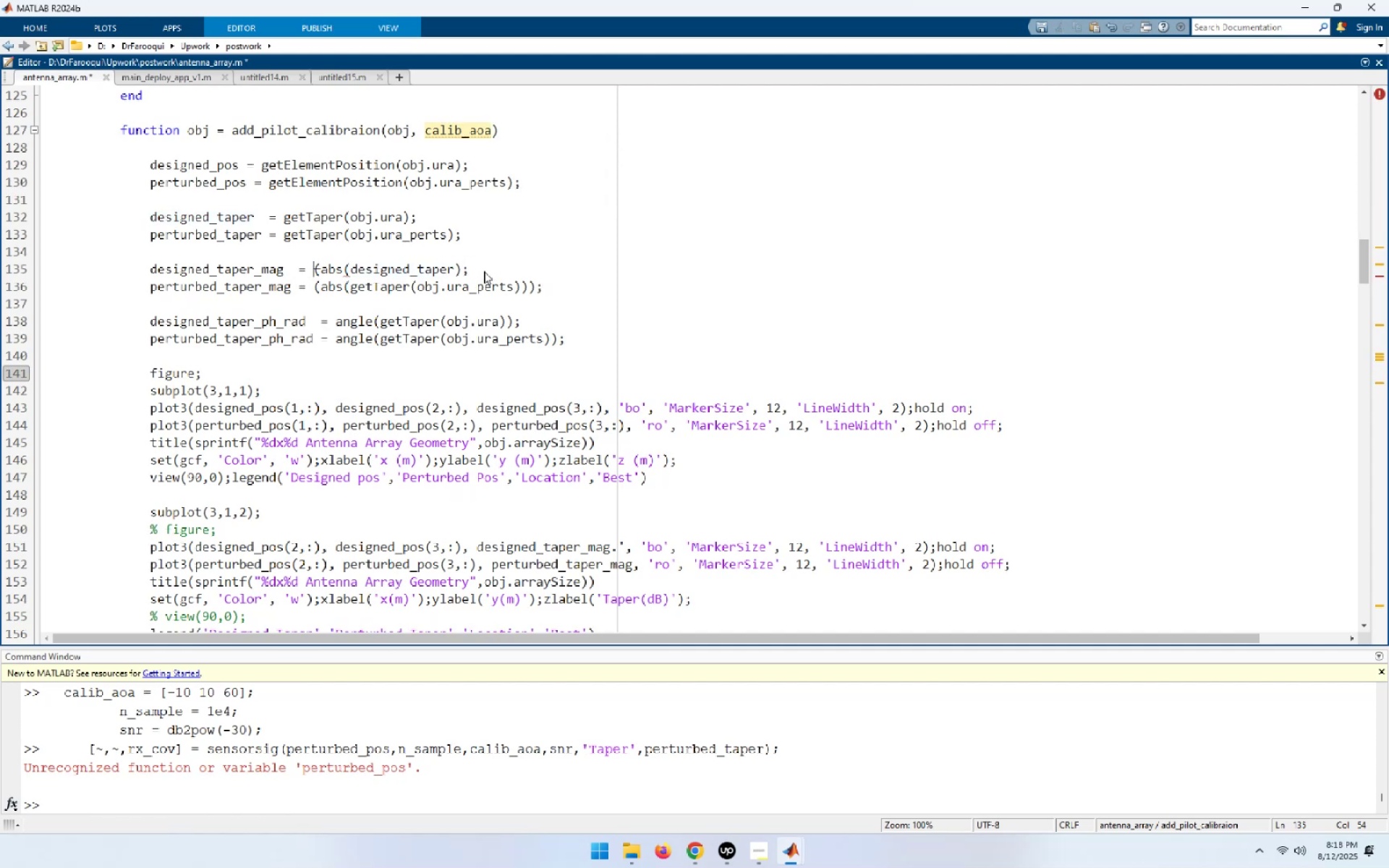 
key(ArrowLeft)
 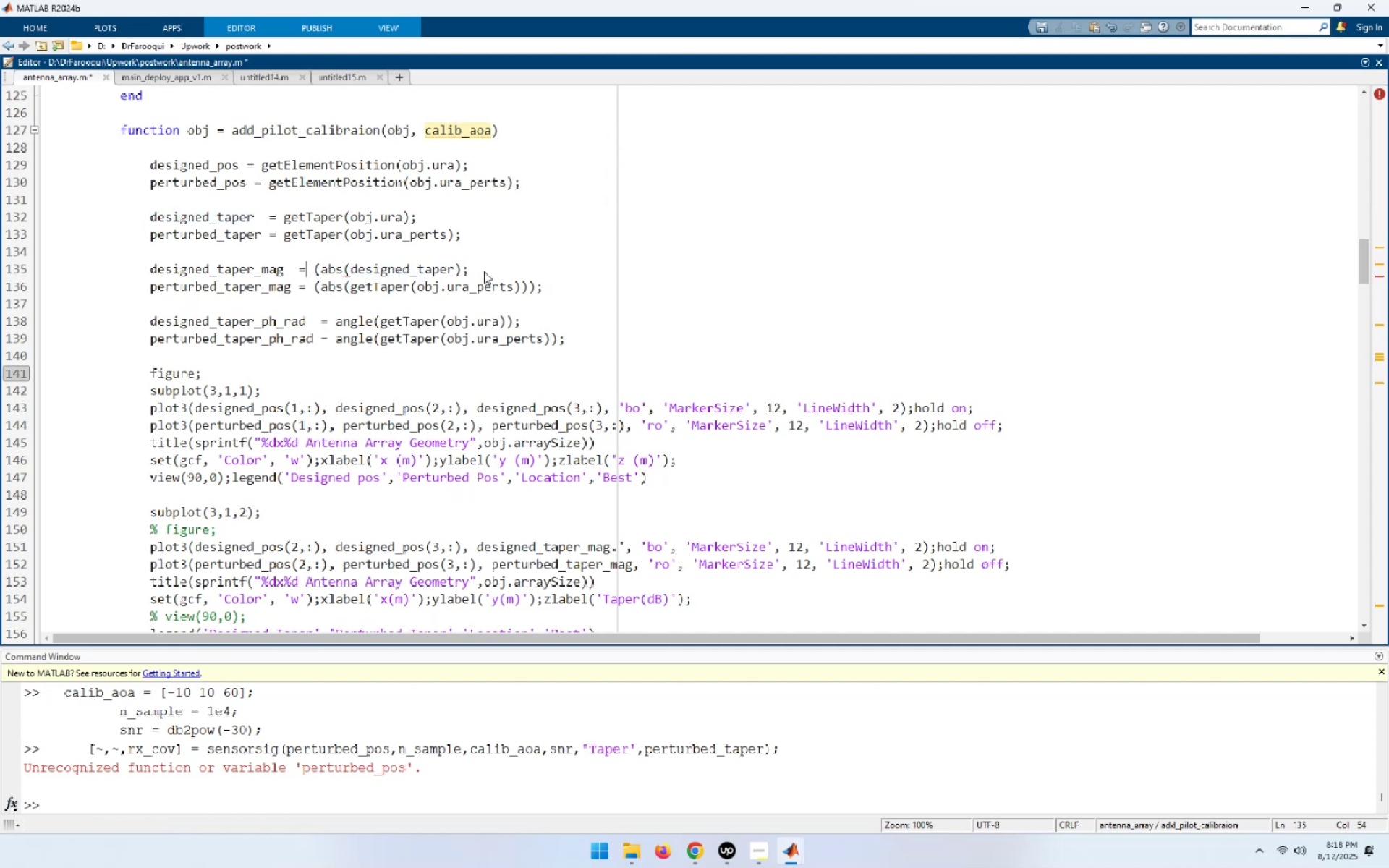 
key(ArrowRight)
 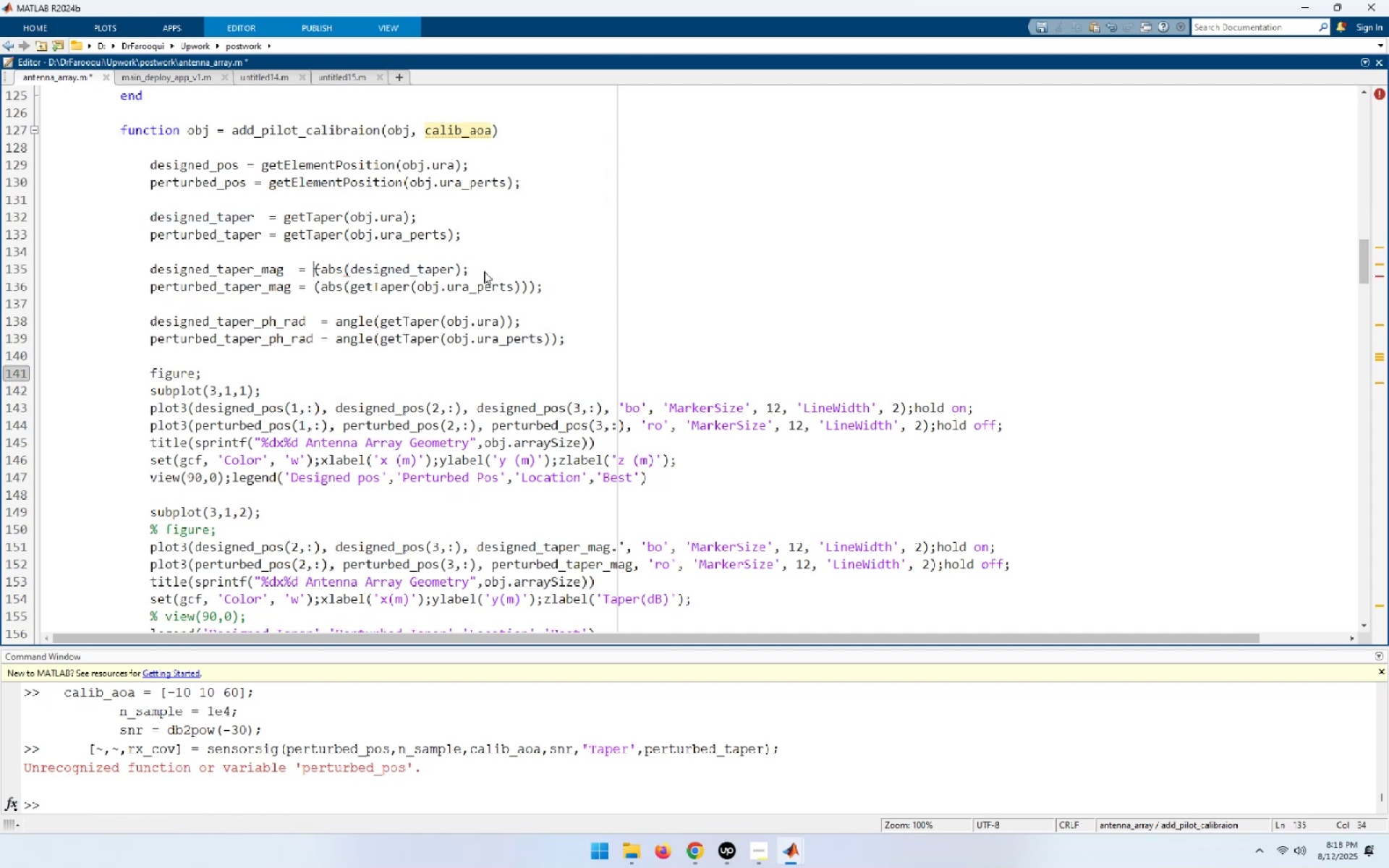 
key(Delete)
 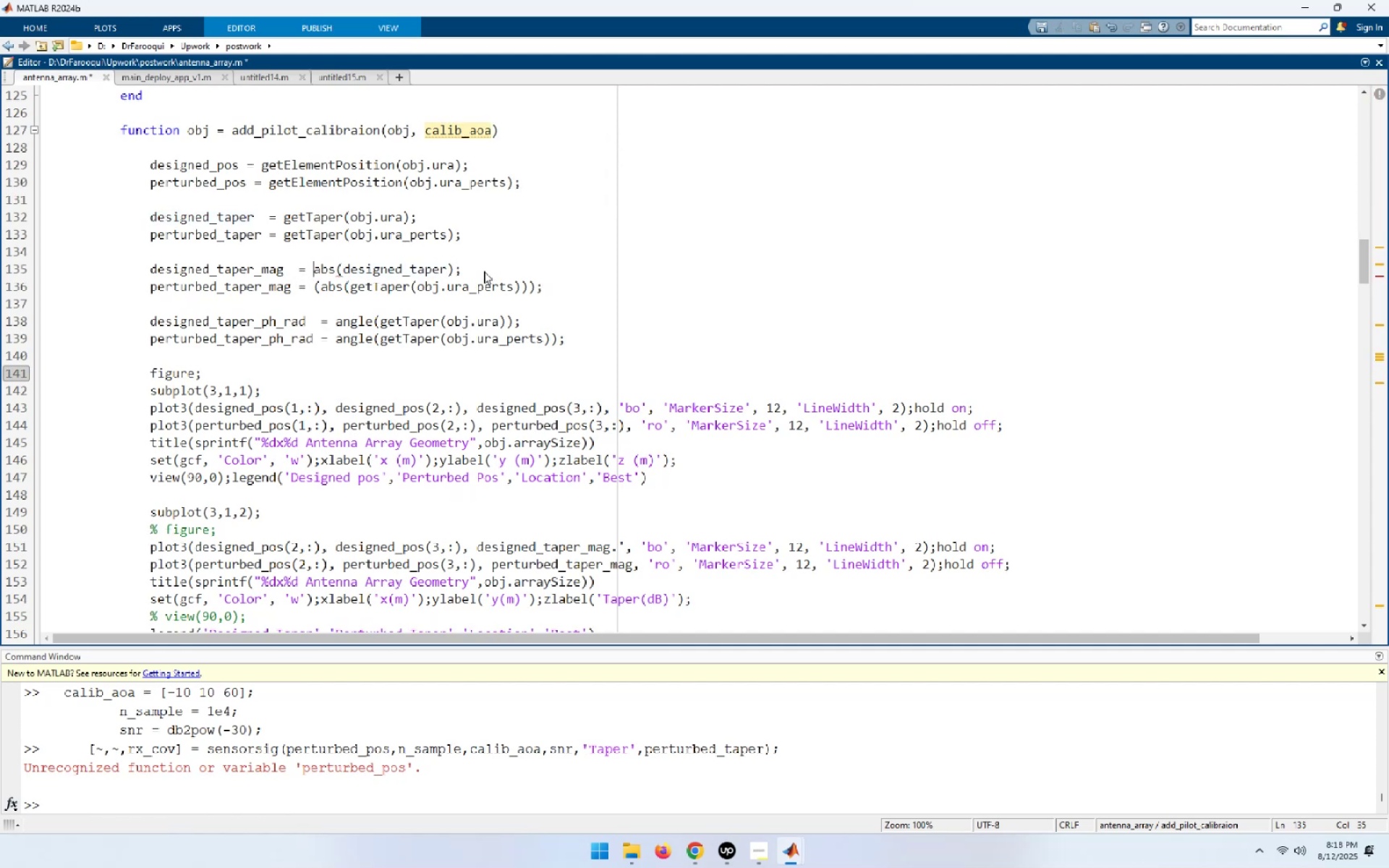 
key(ArrowDown)
 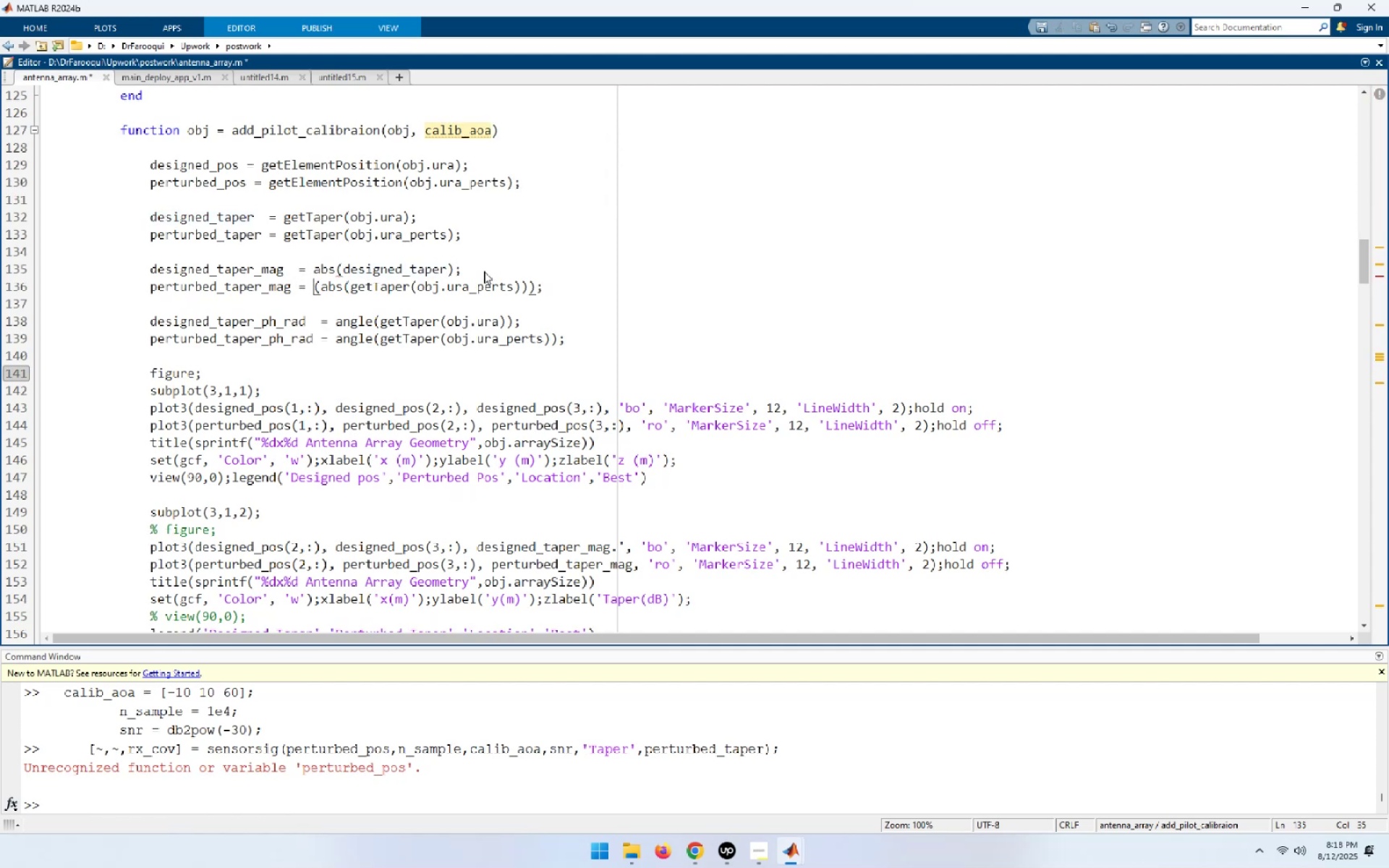 
key(Delete)
 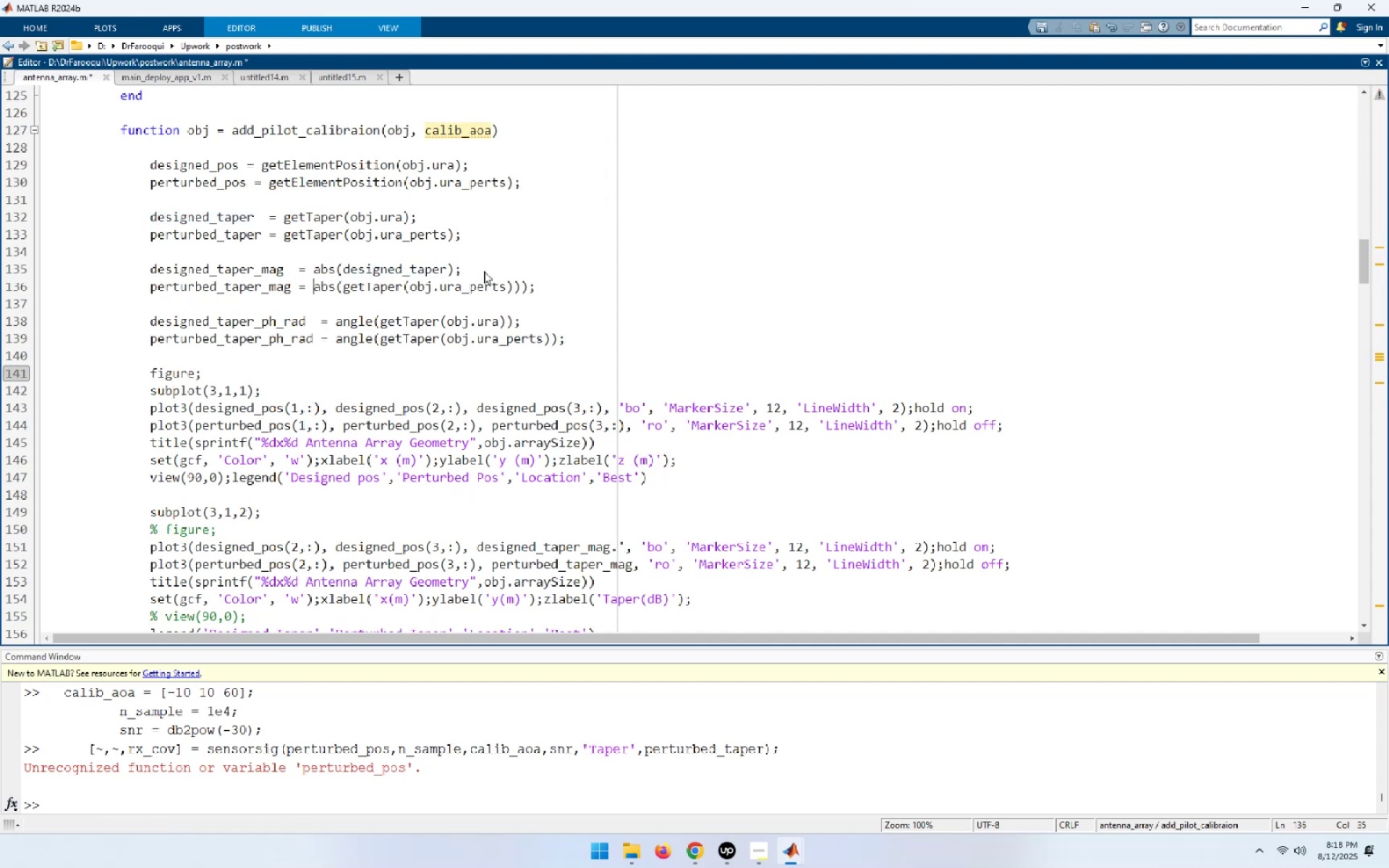 
key(End)
 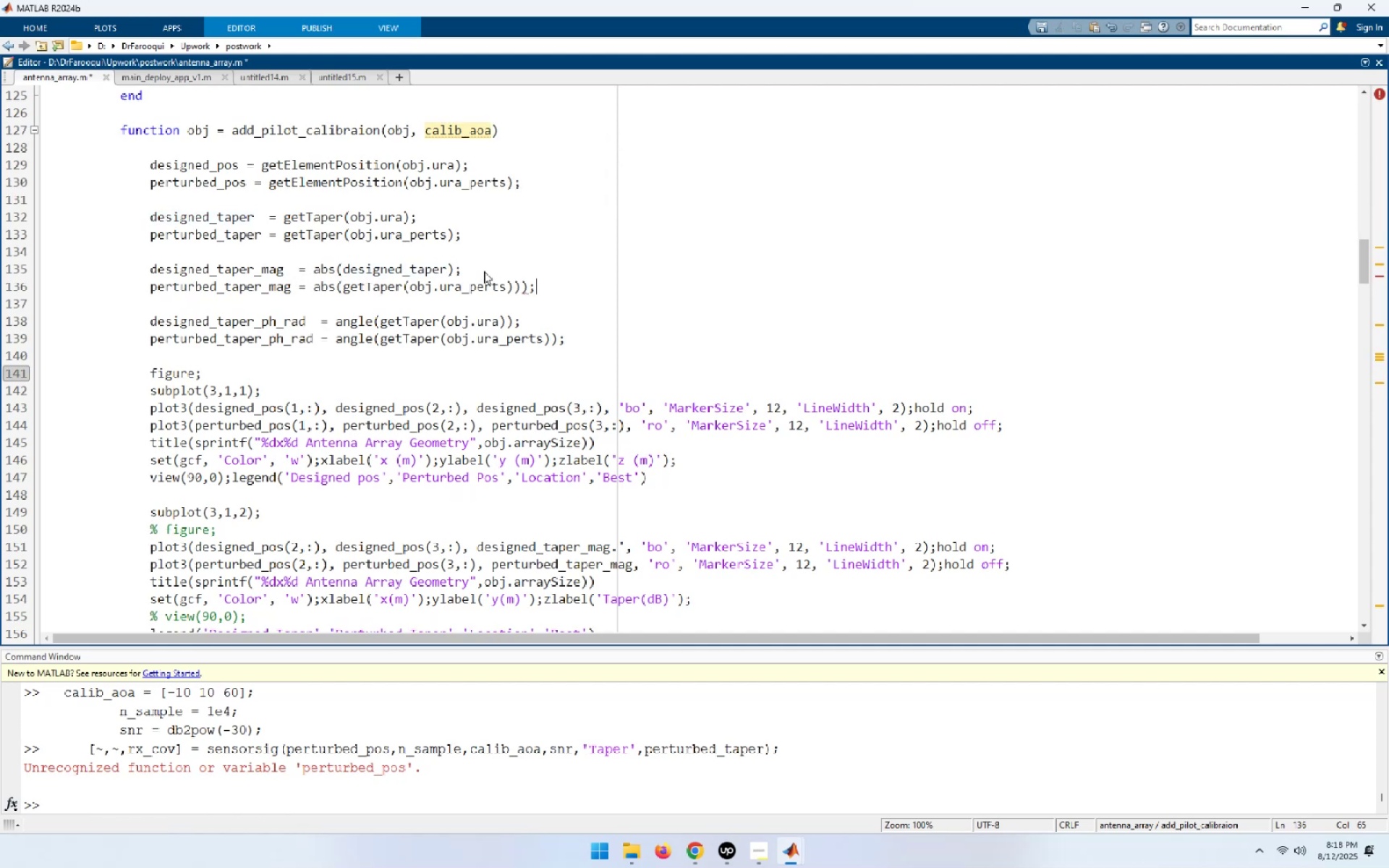 
key(ArrowLeft)
 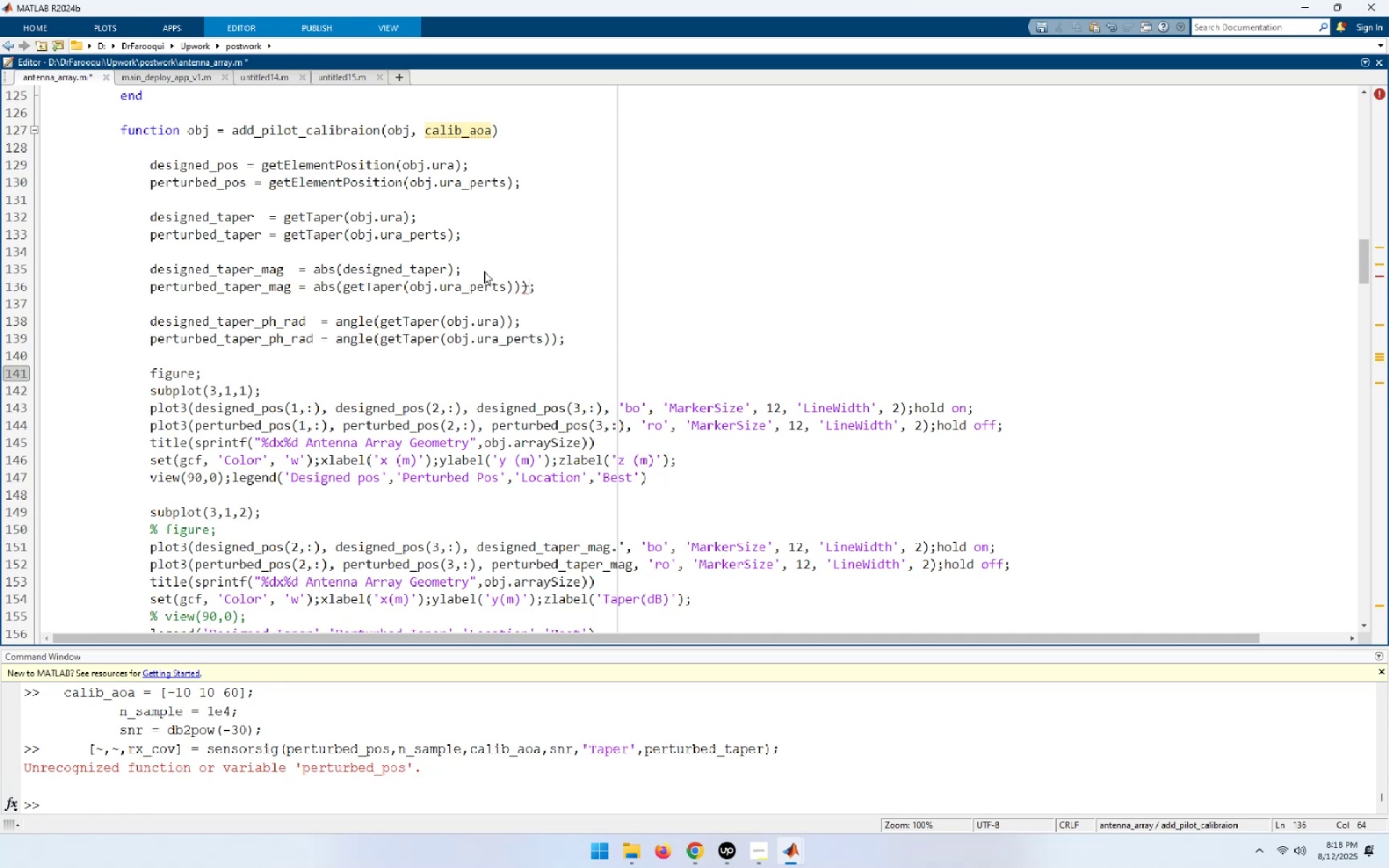 
key(Backspace)
 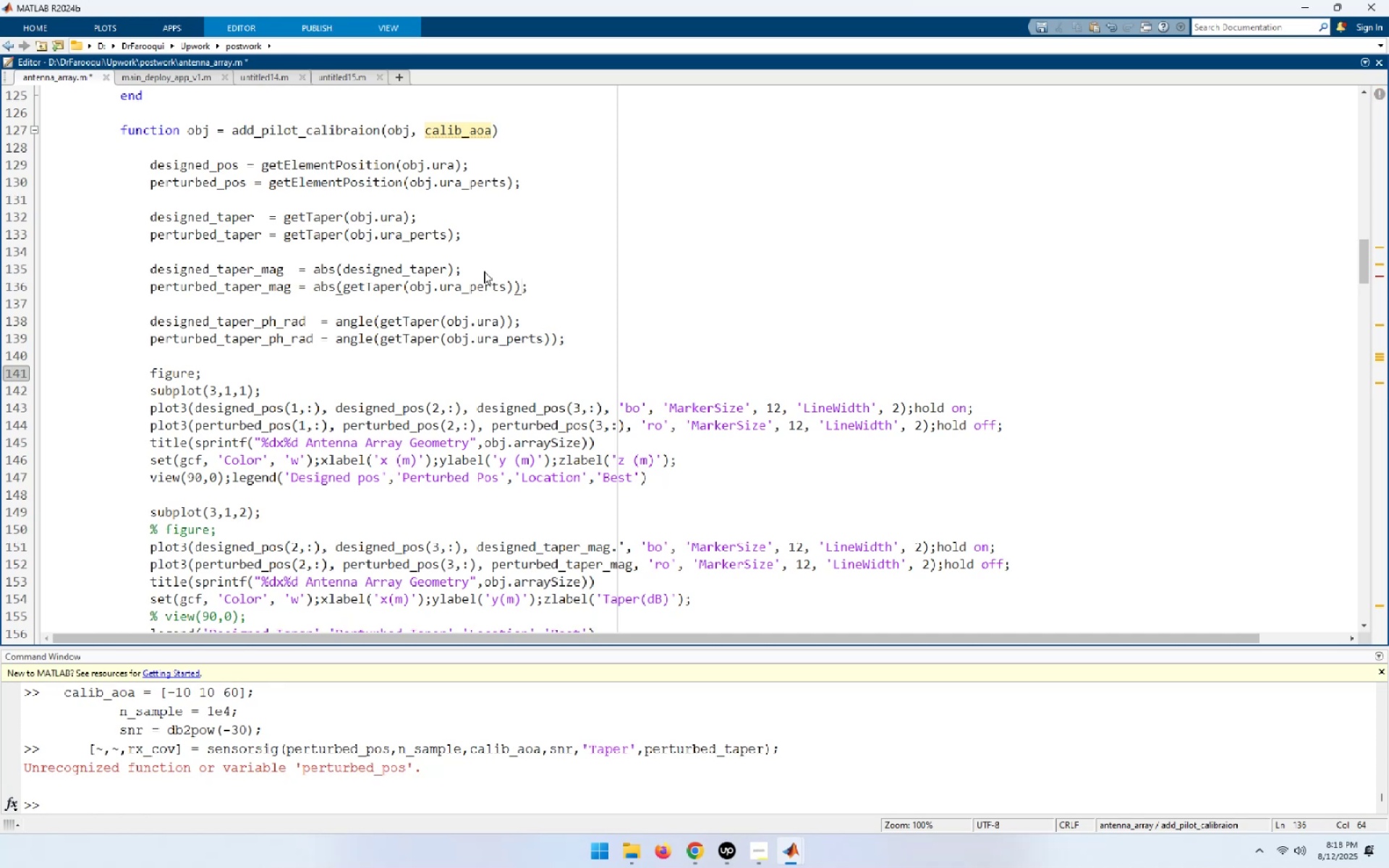 
key(ArrowLeft)
 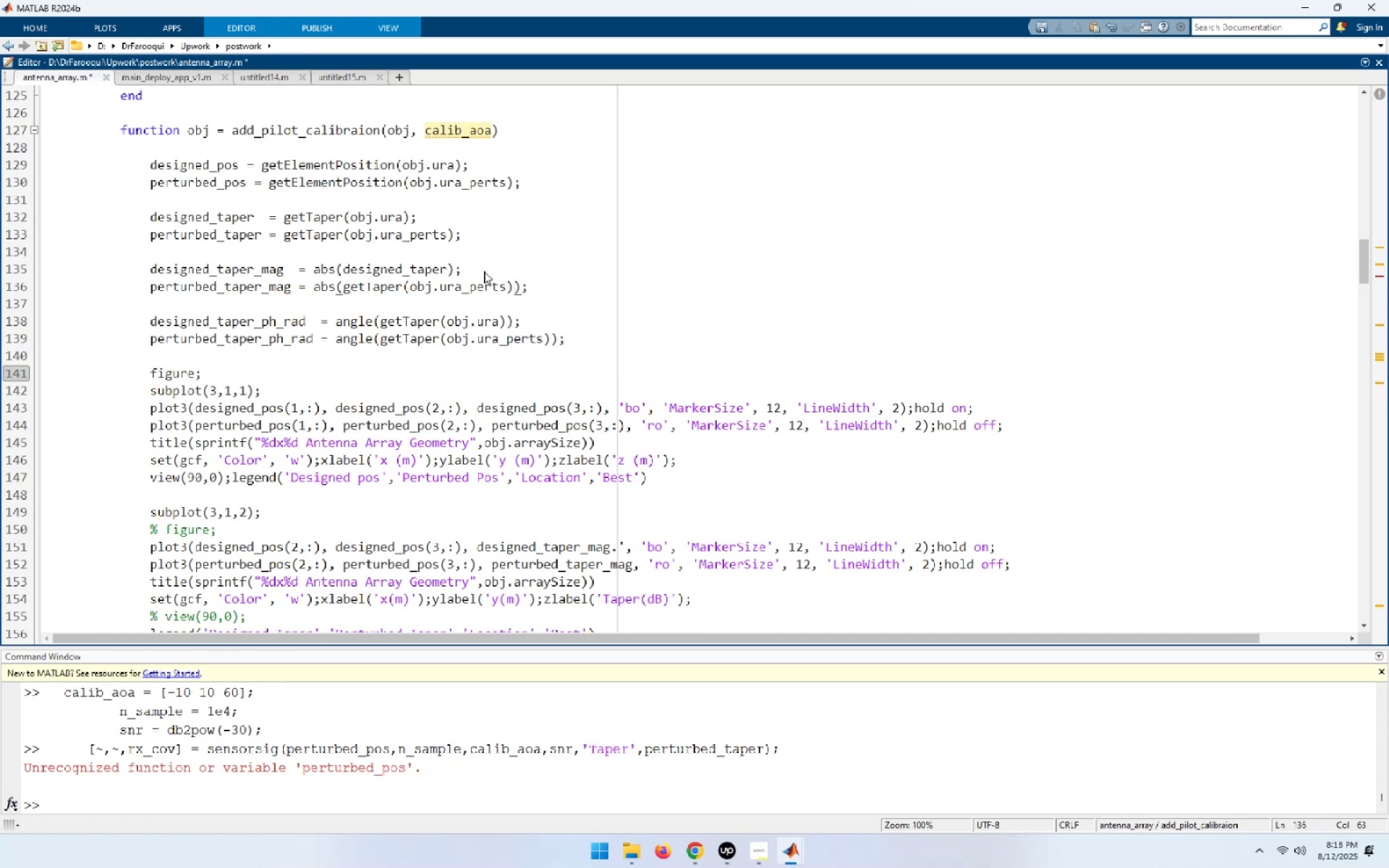 
key(ArrowLeft)
 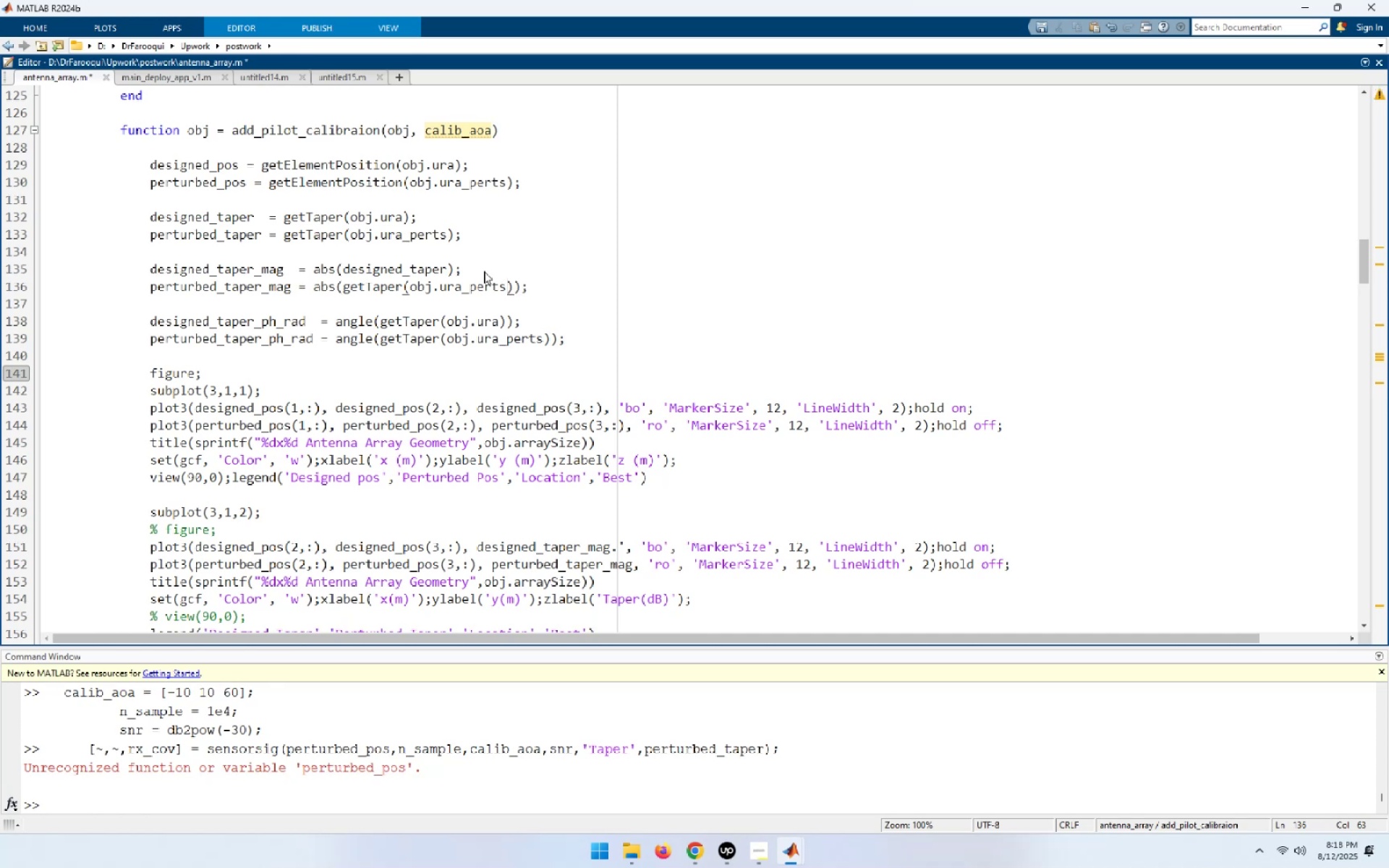 
hold_key(key=ArrowLeft, duration=1.04)
 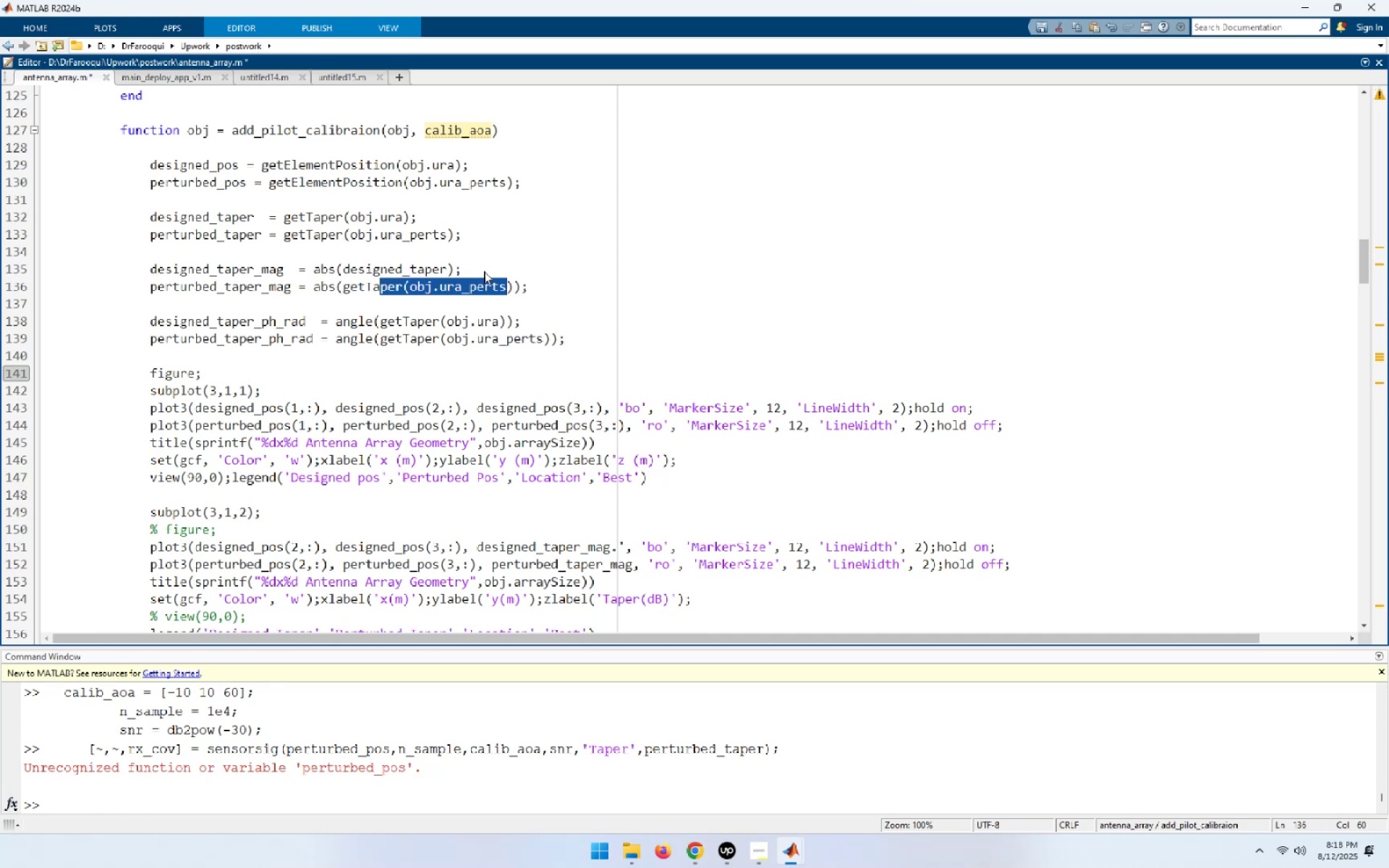 
key(Shift+ArrowLeft)
 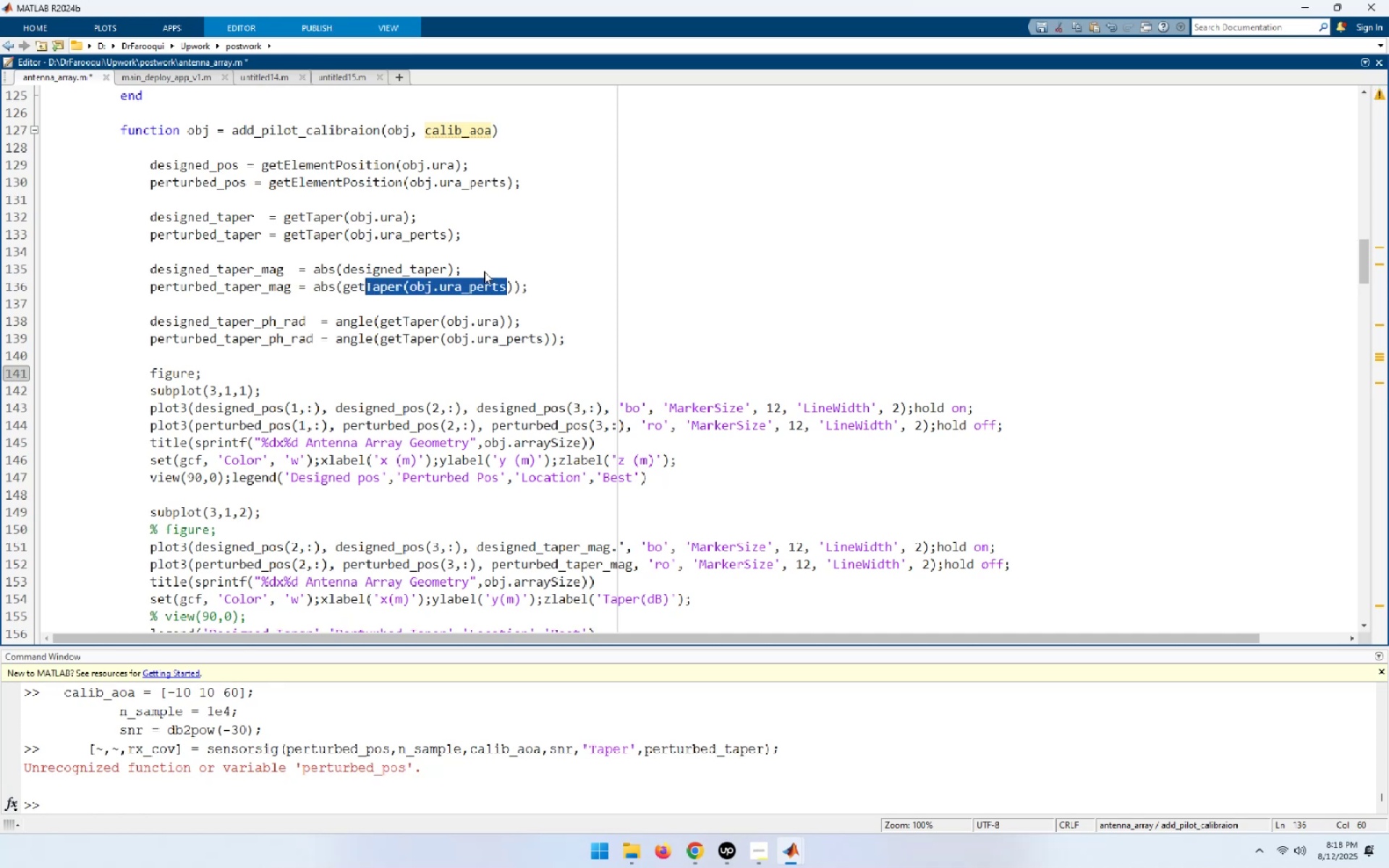 
key(Shift+ArrowLeft)
 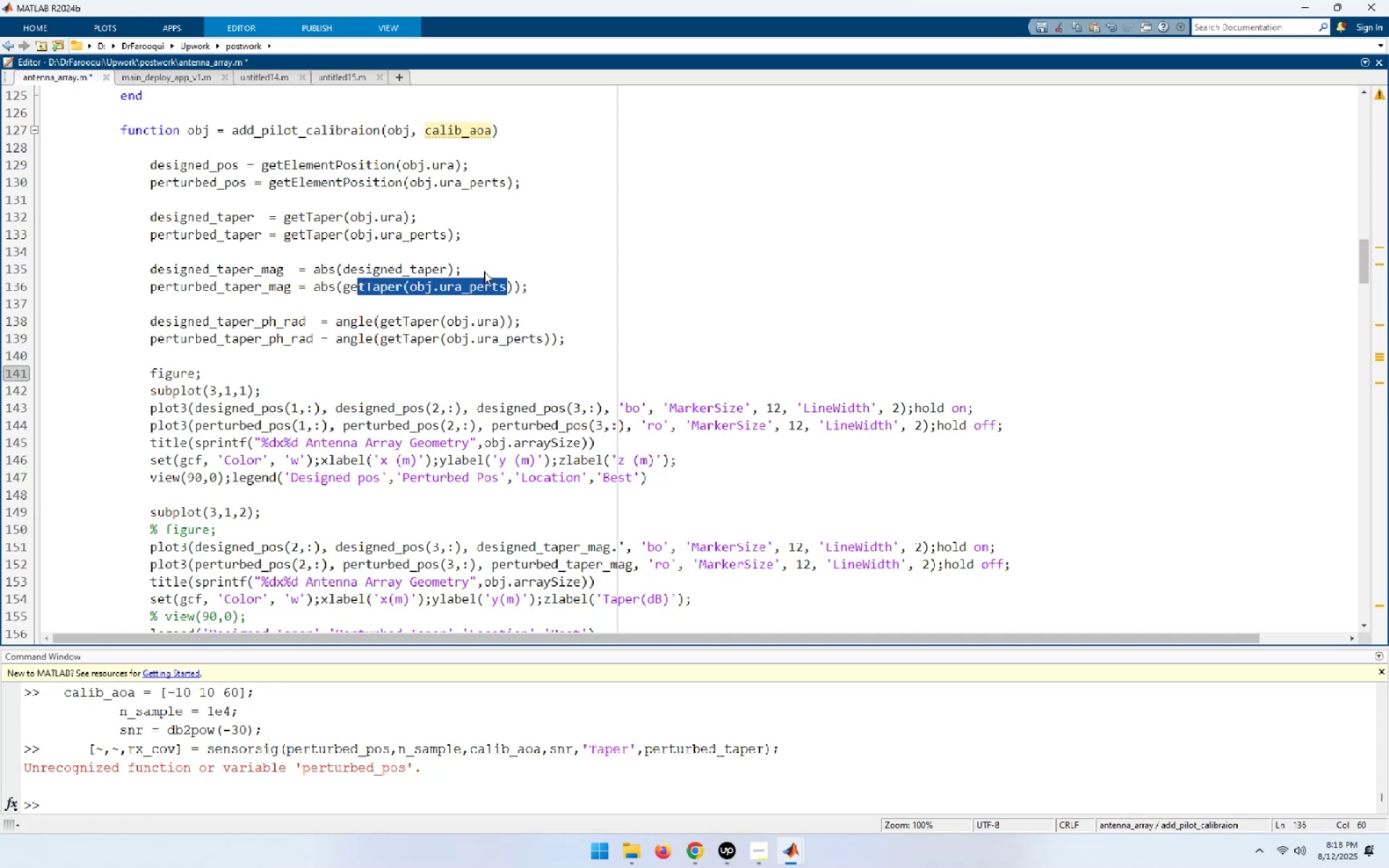 
key(ArrowLeft)
 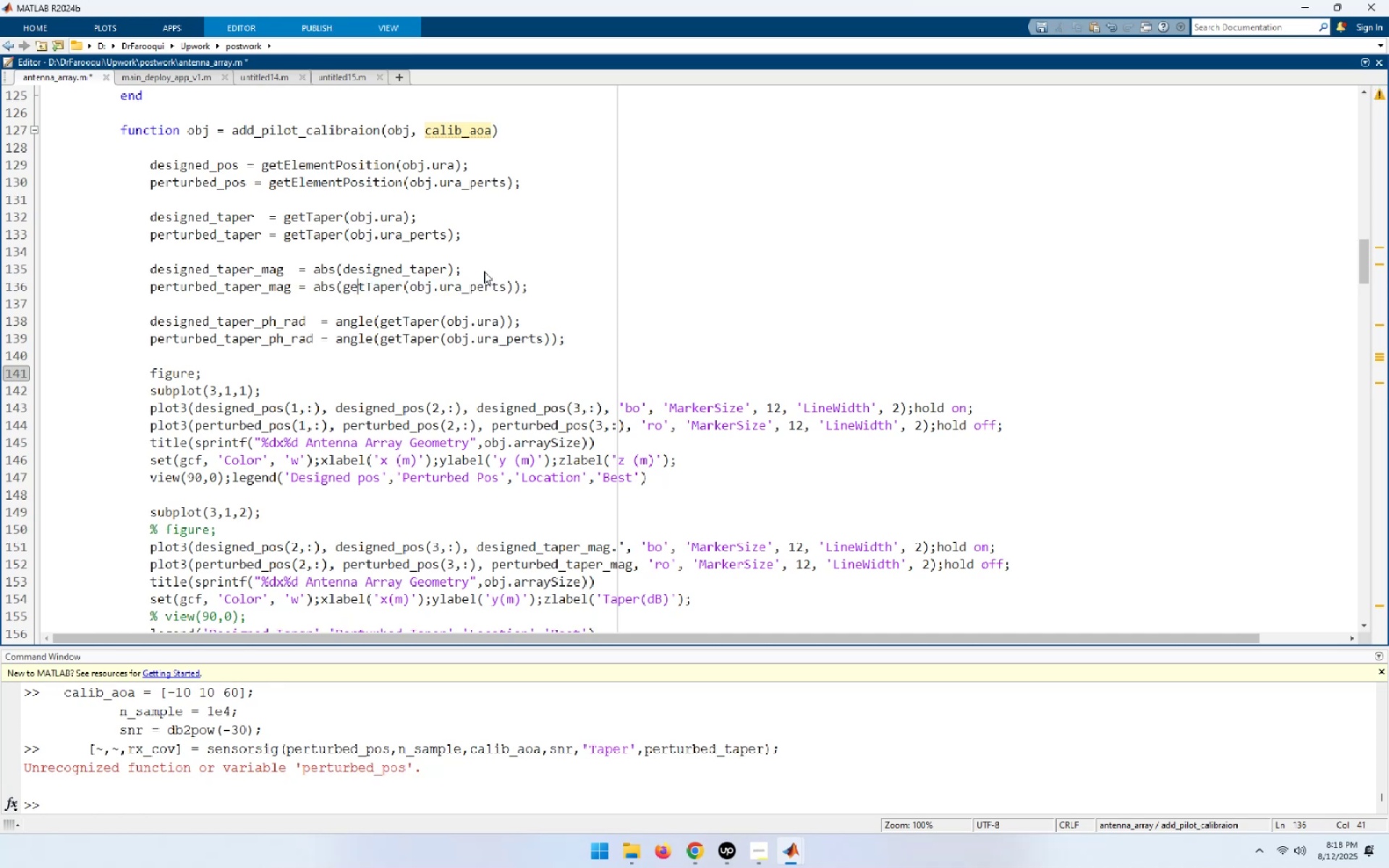 
key(ArrowLeft)
 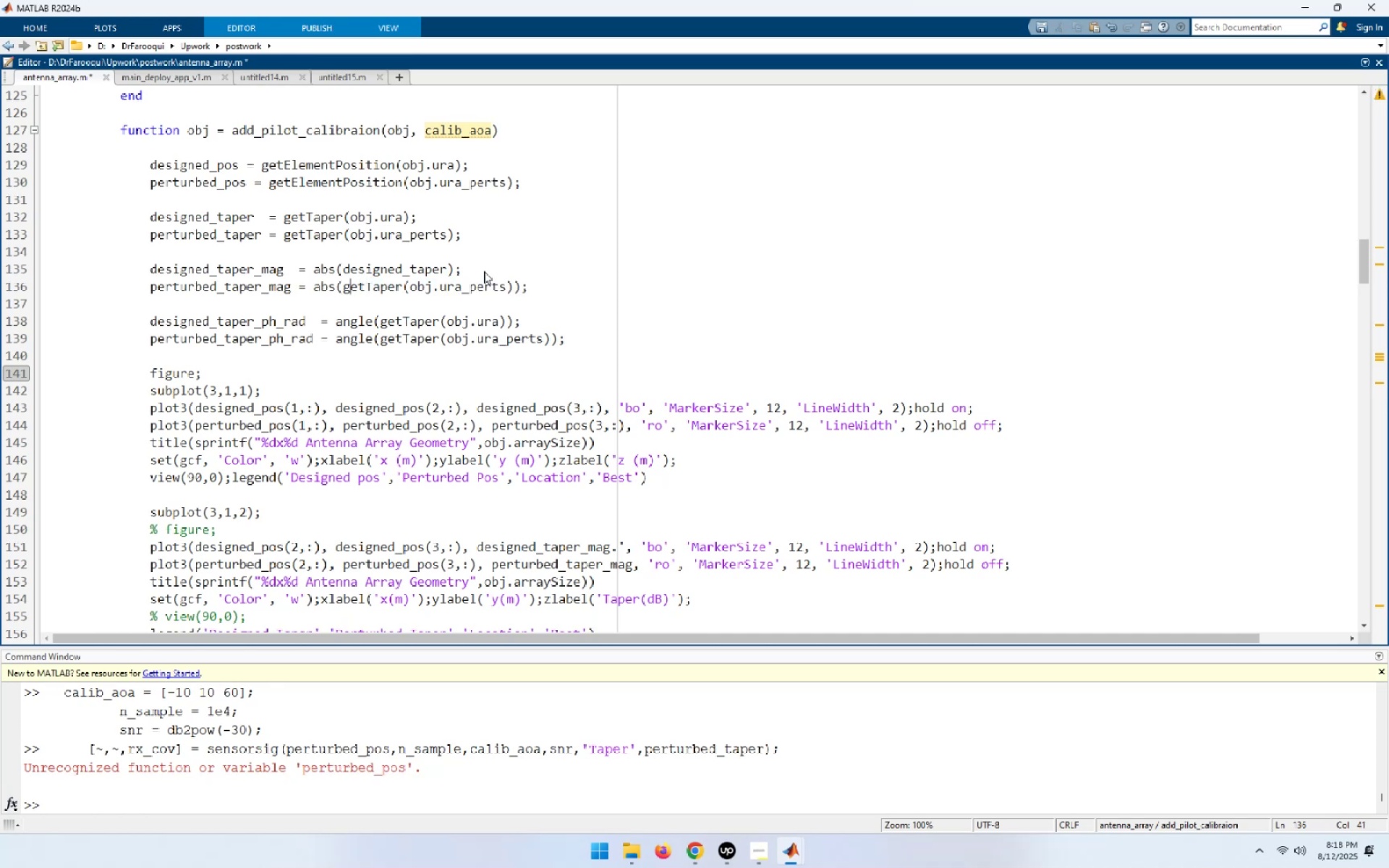 
key(ArrowLeft)
 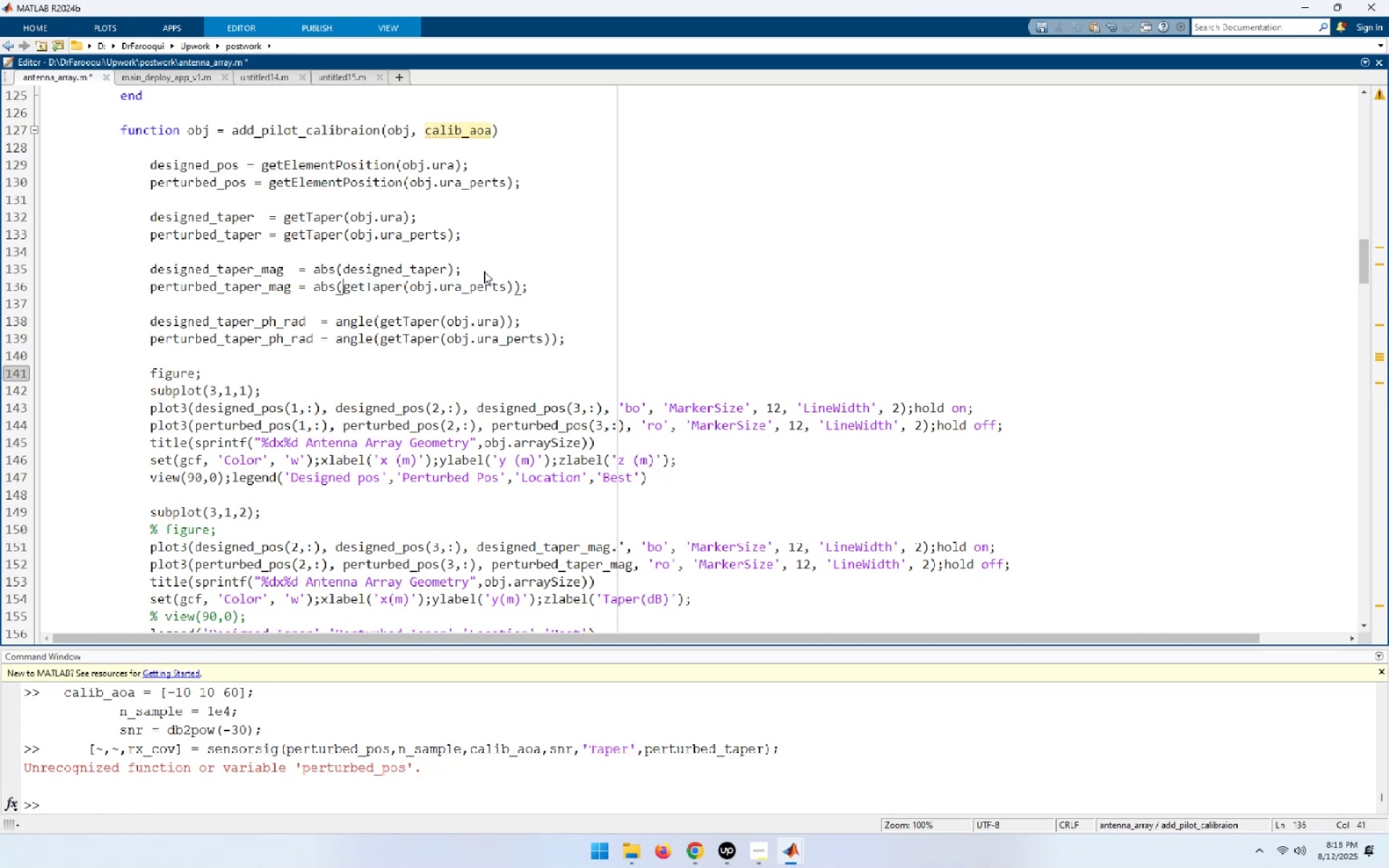 
hold_key(key=ShiftLeft, duration=1.01)
 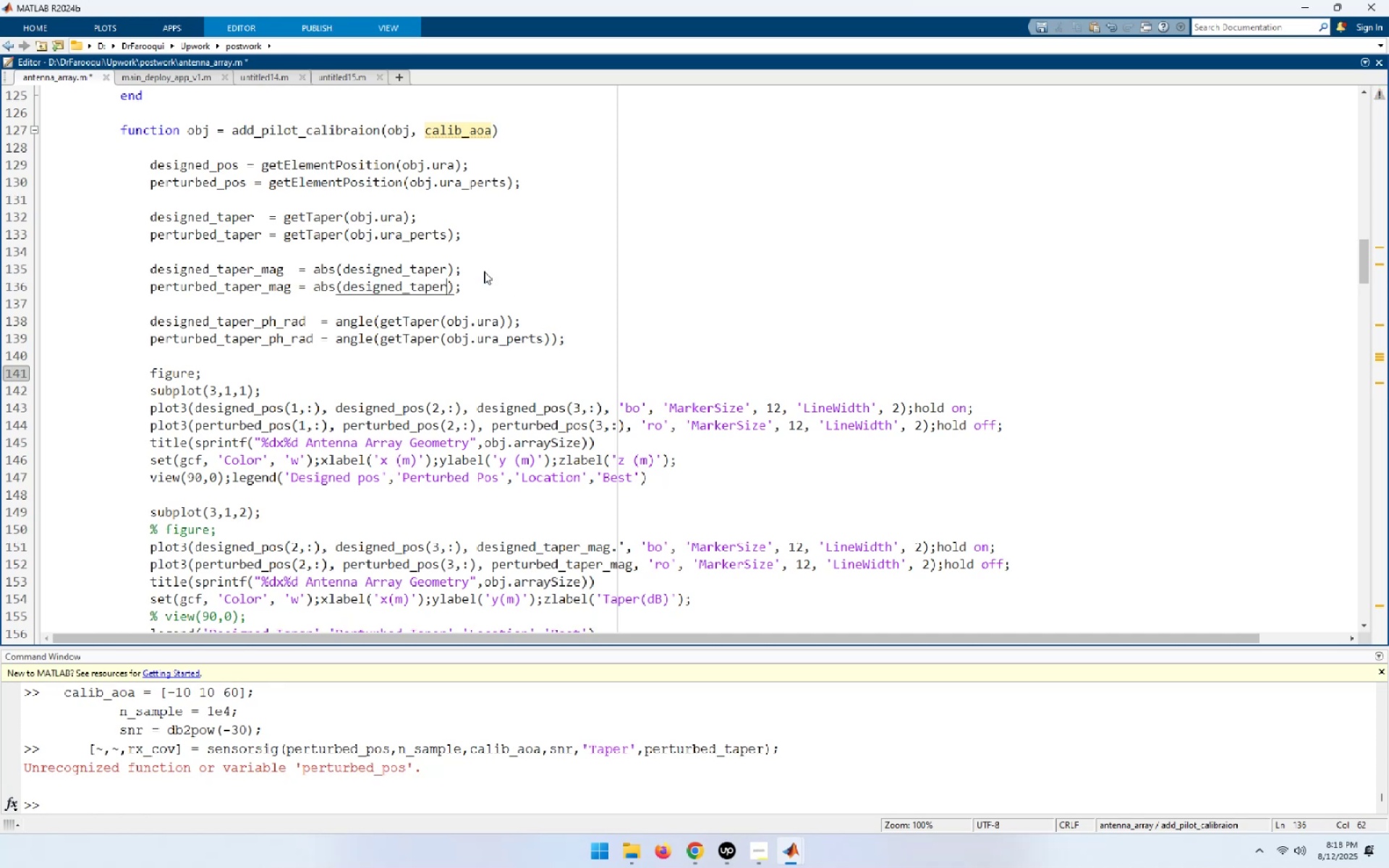 
key(End)
 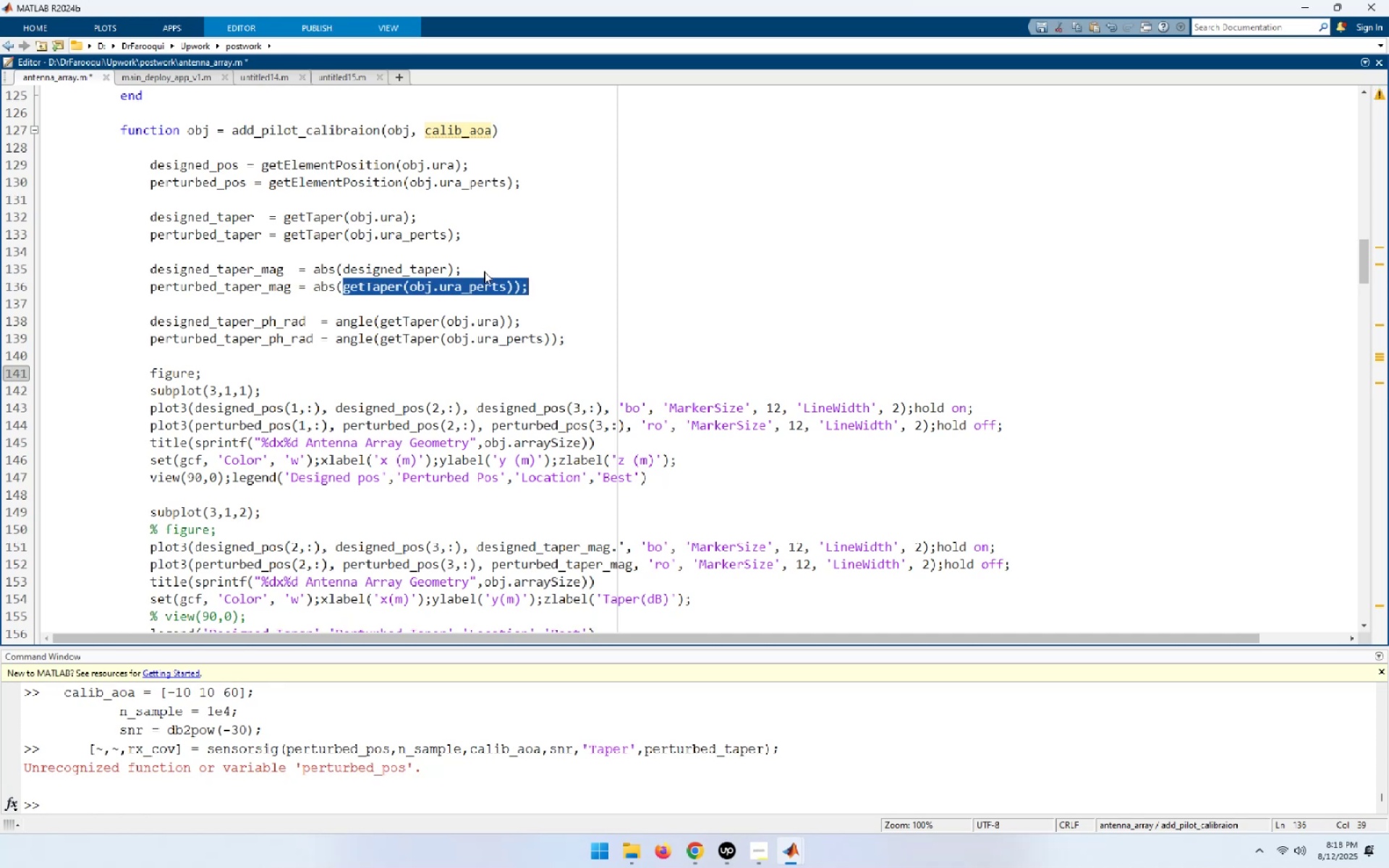 
key(ArrowLeft)
 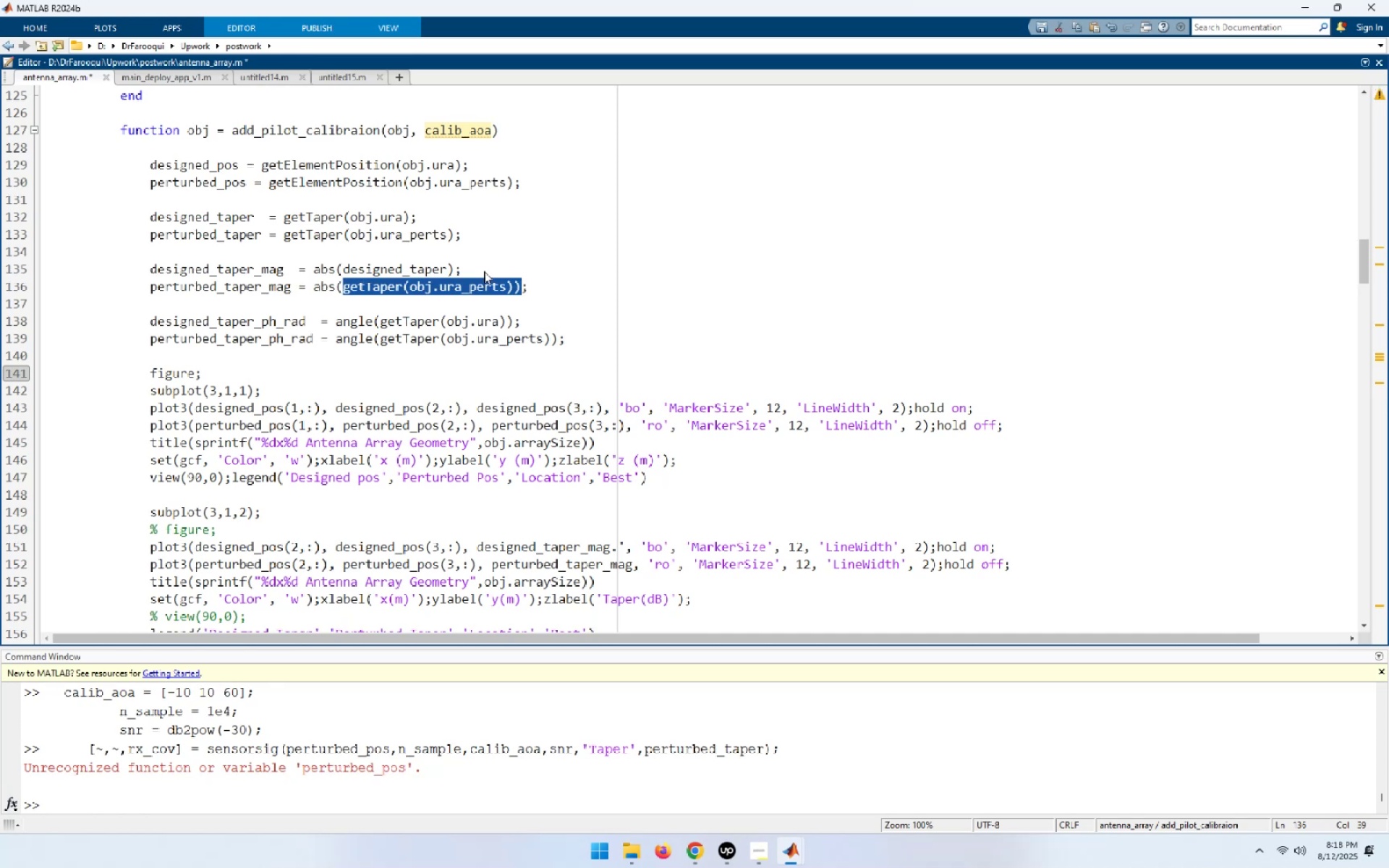 
key(ArrowLeft)
 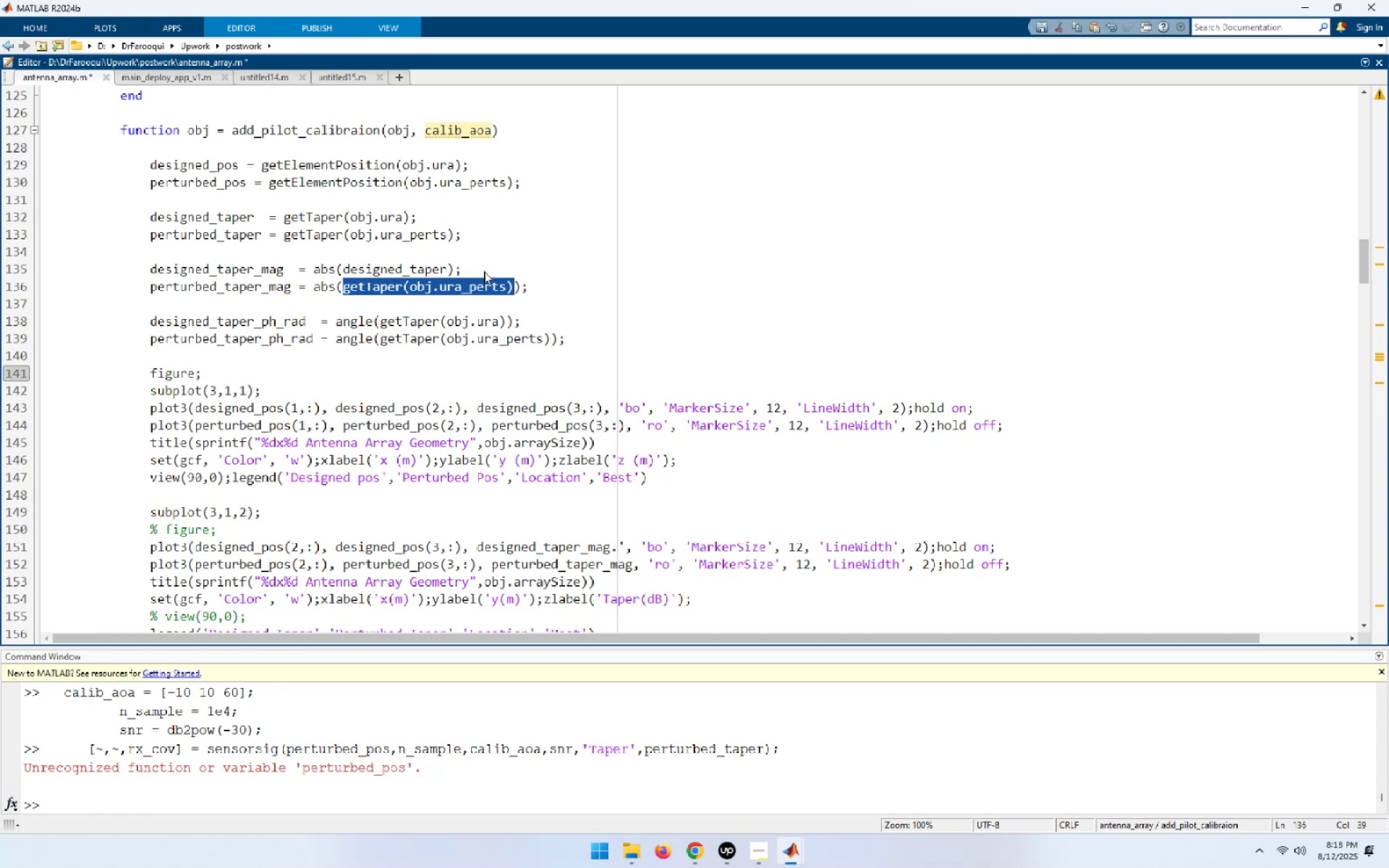 
key(Delete)
 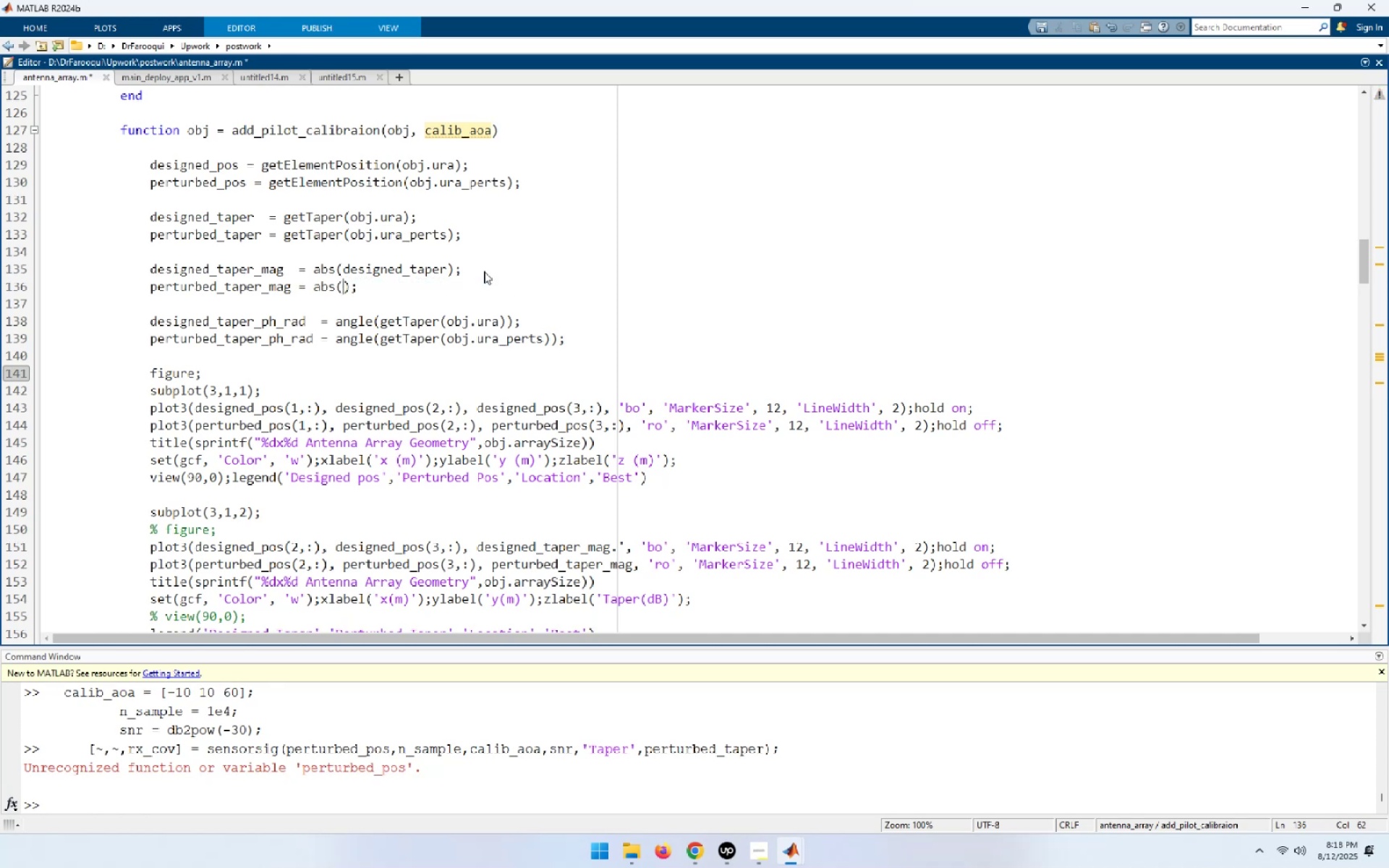 
key(Control+ControlLeft)
 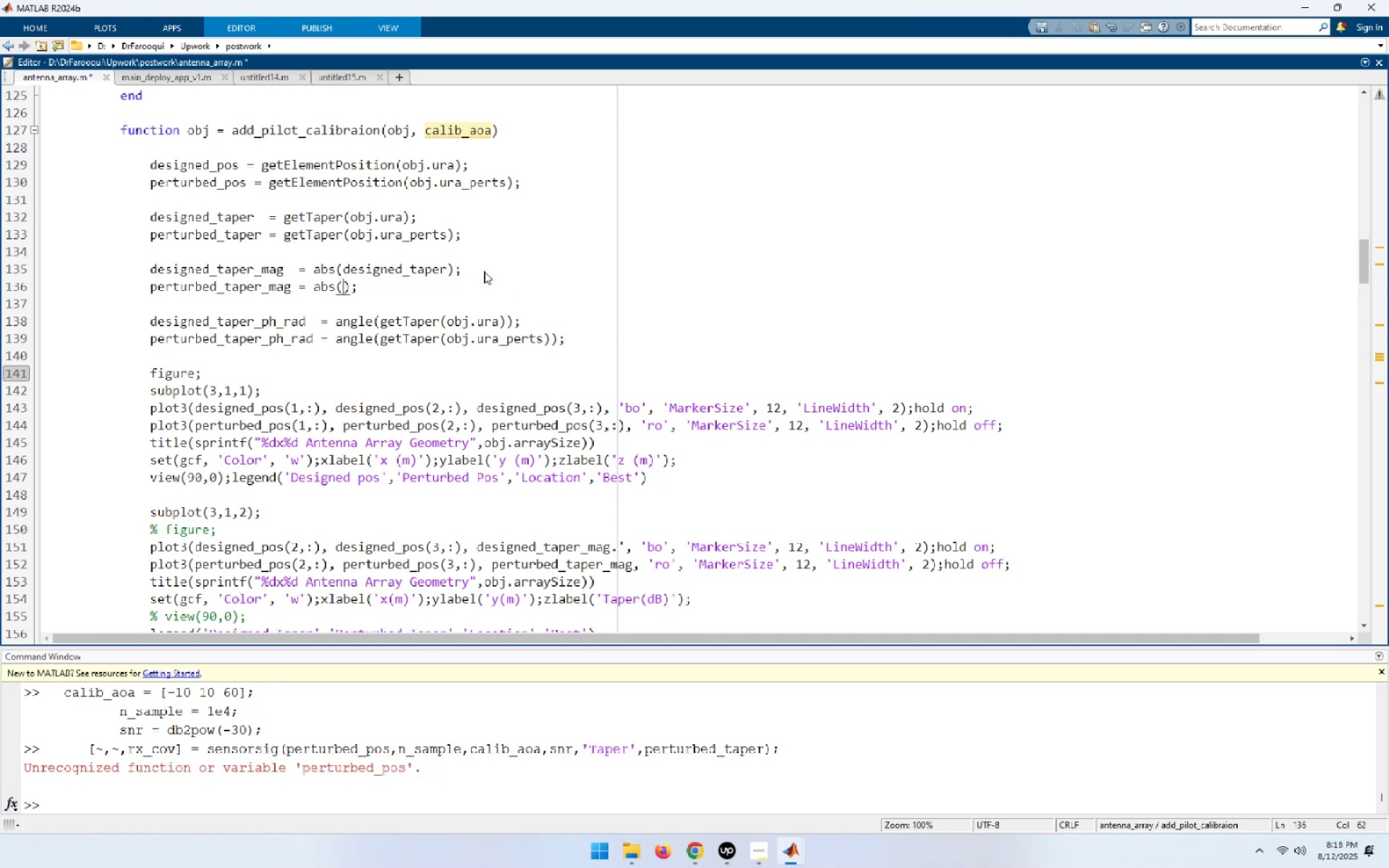 
key(Control+V)
 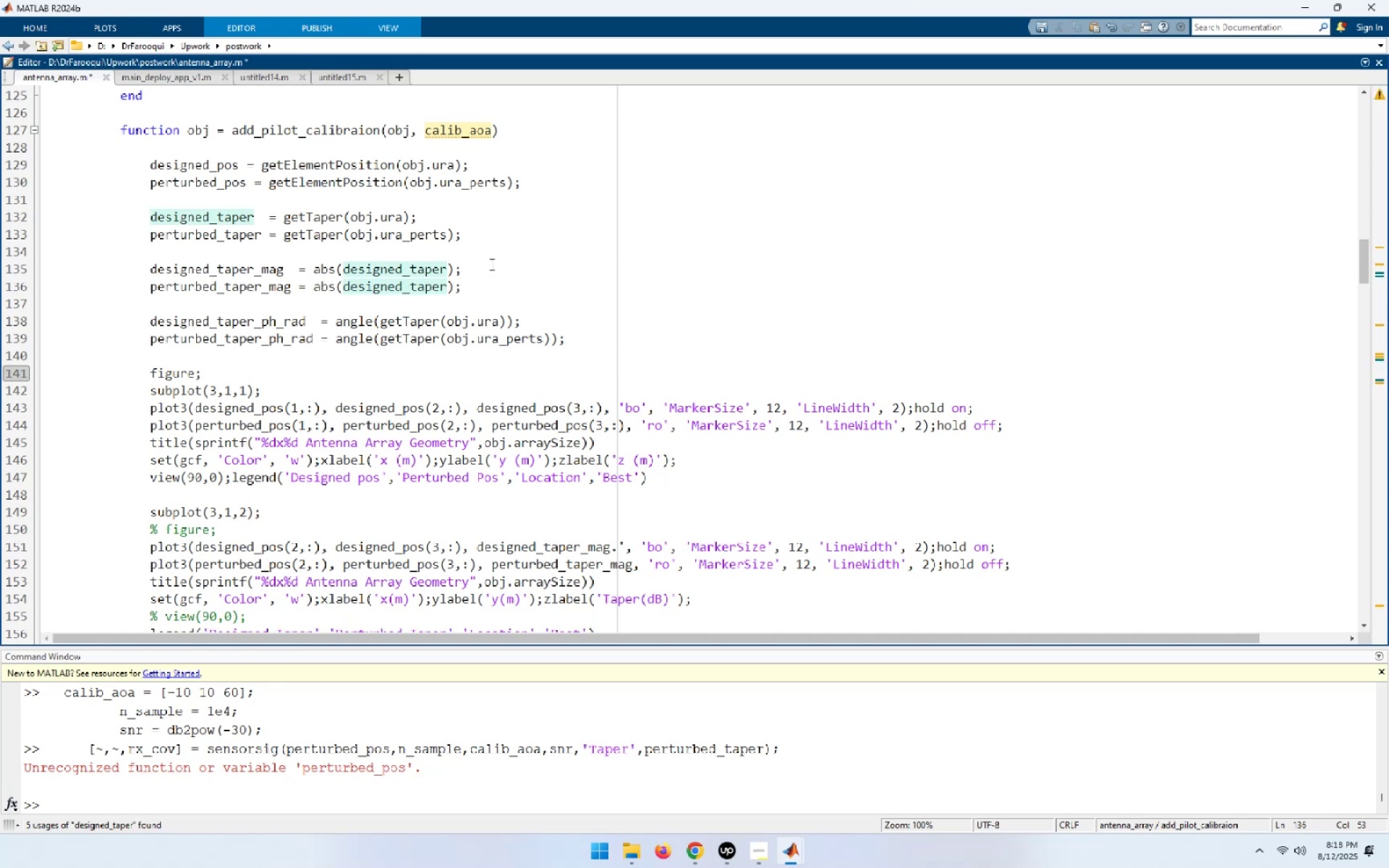 
double_click([216, 242])
 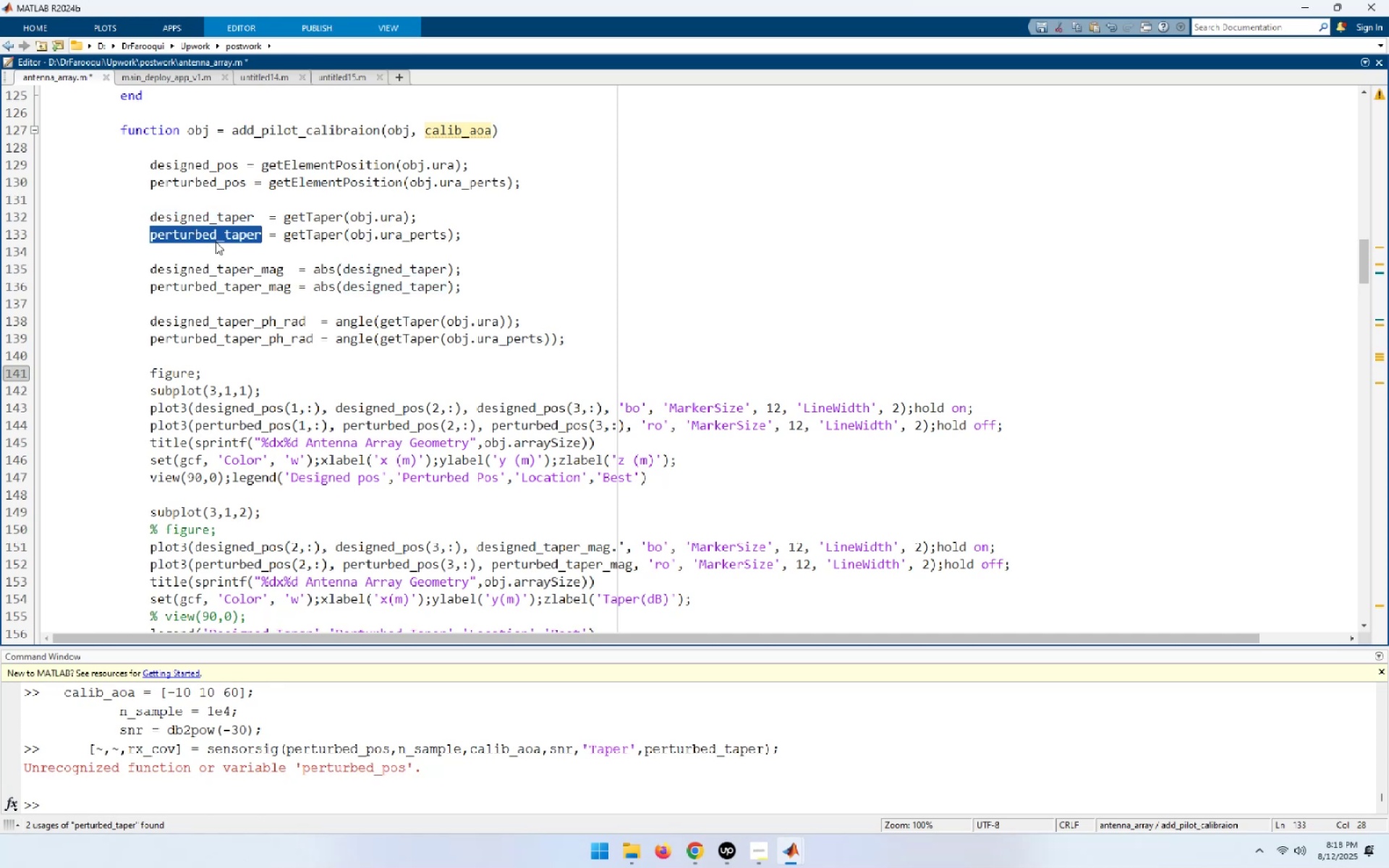 
key(Control+C)
 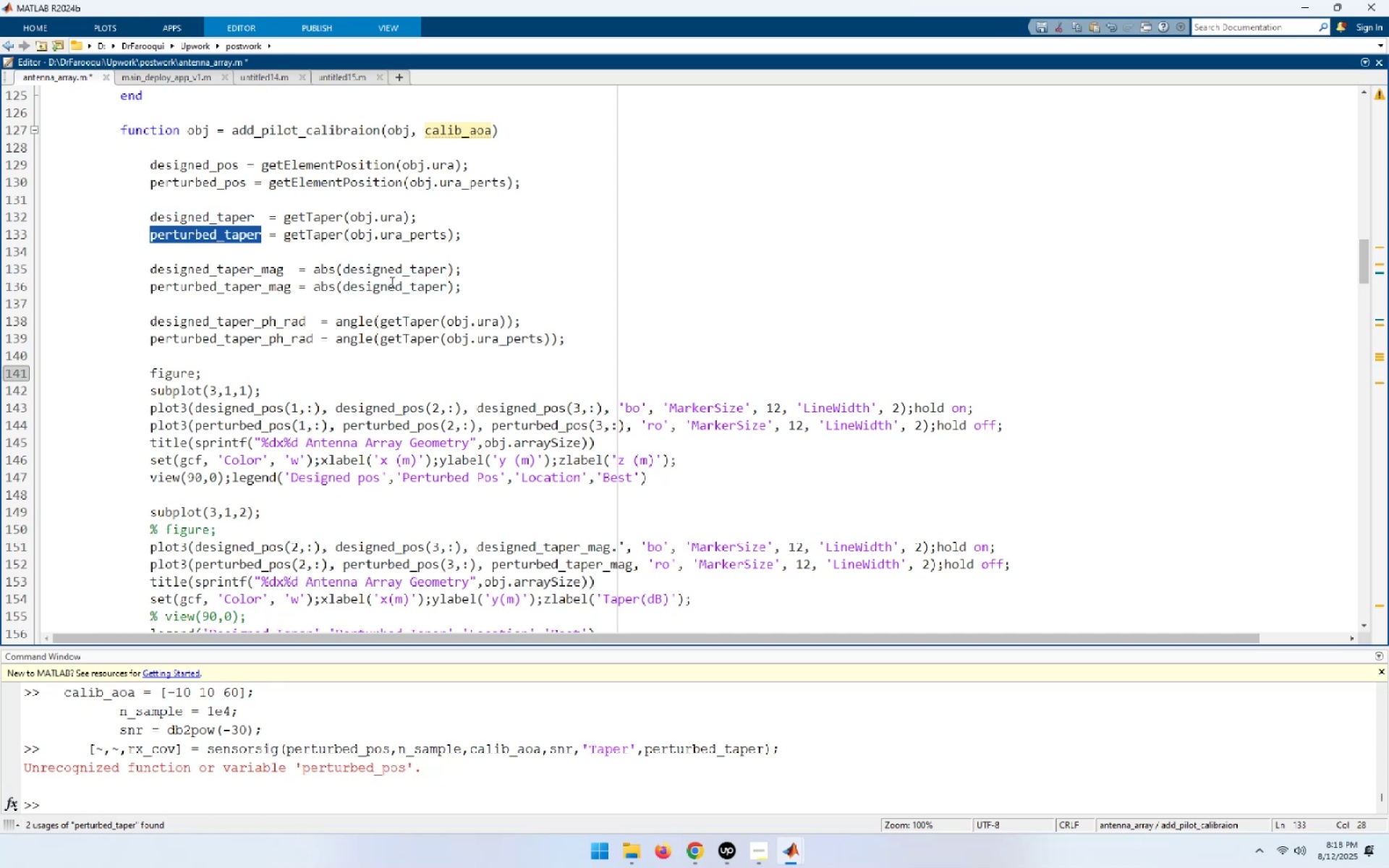 
double_click([391, 283])
 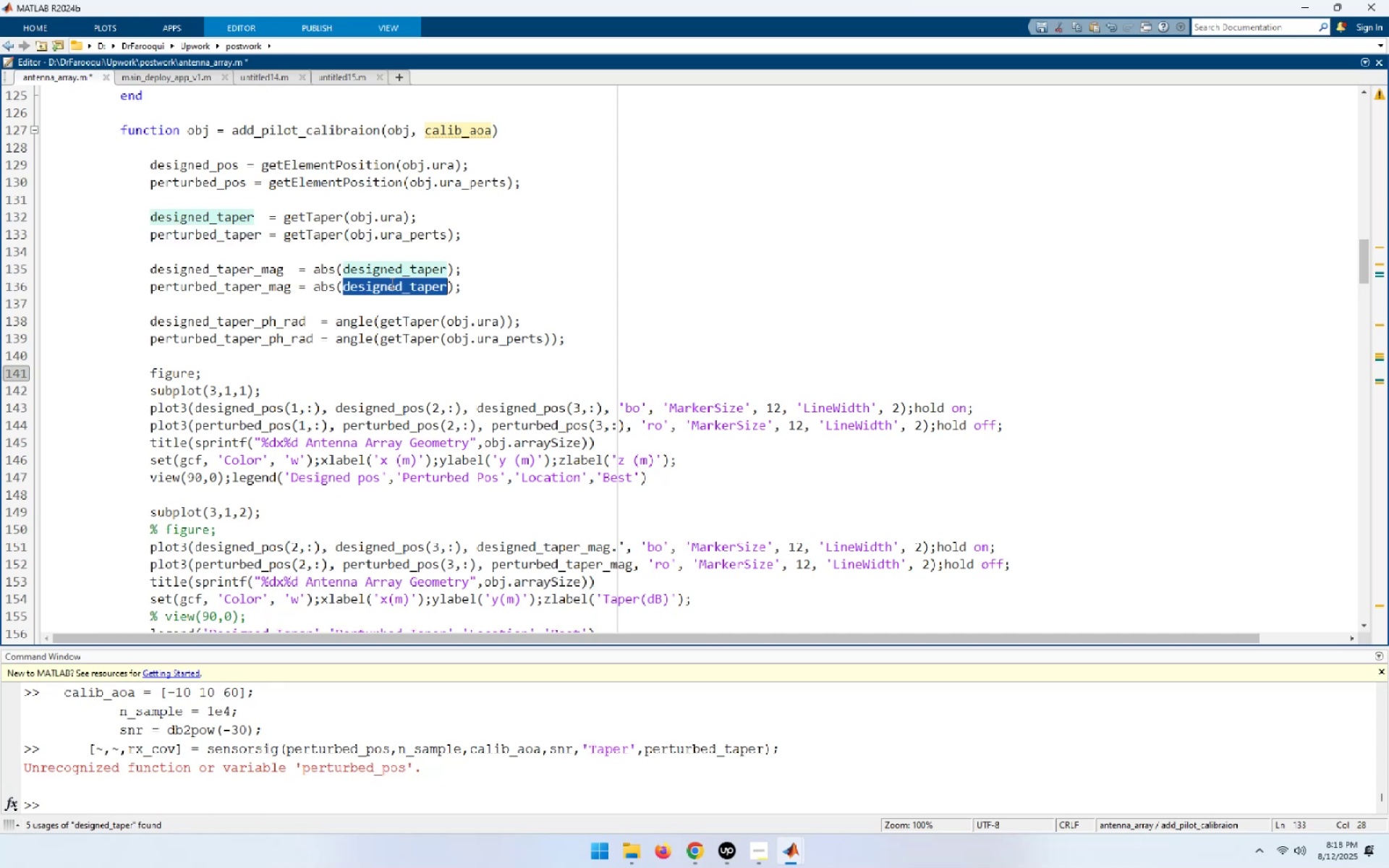 
key(Control+ControlLeft)
 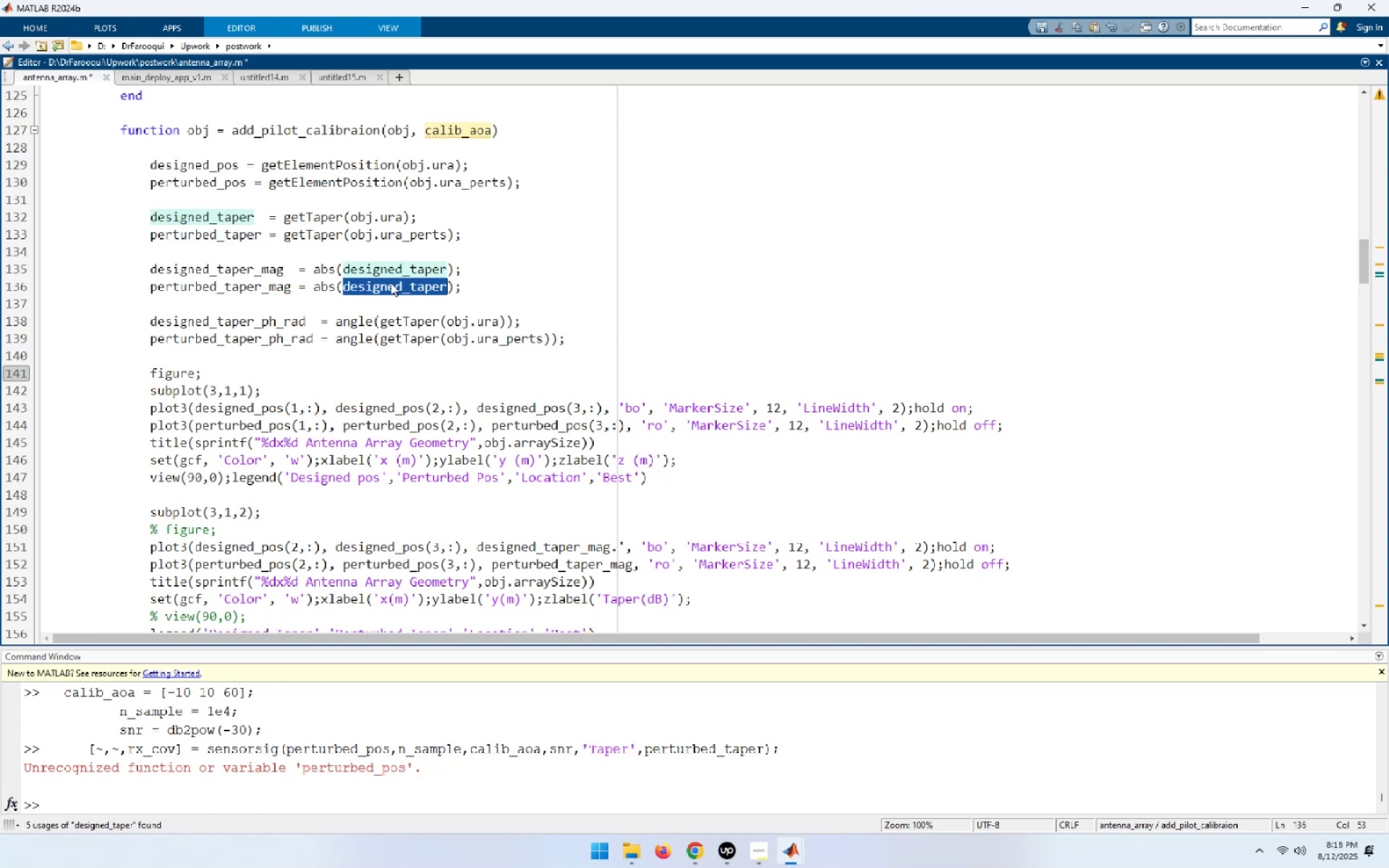 
key(Control+V)
 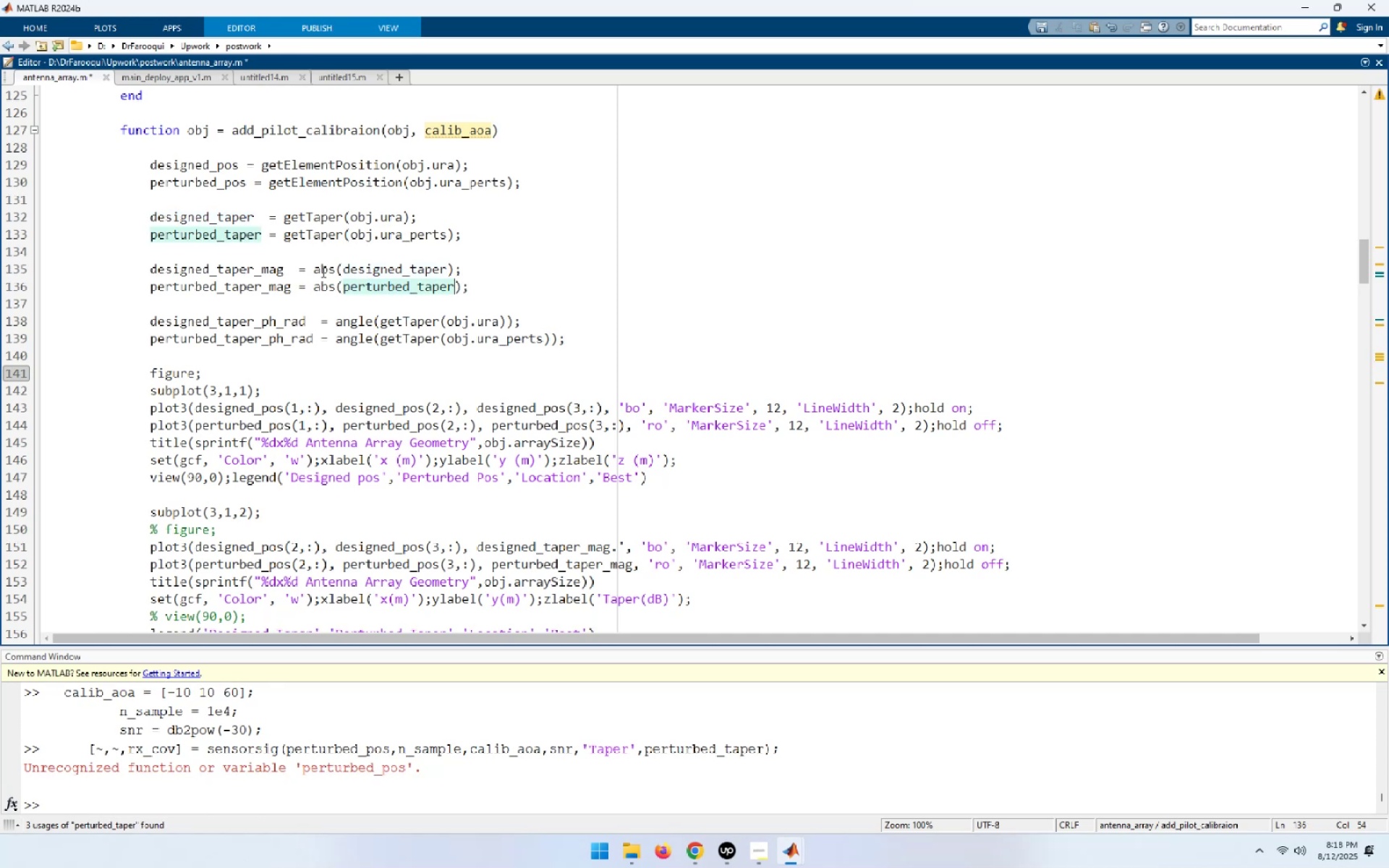 
left_click_drag(start_coordinate=[315, 271], to_coordinate=[486, 264])
 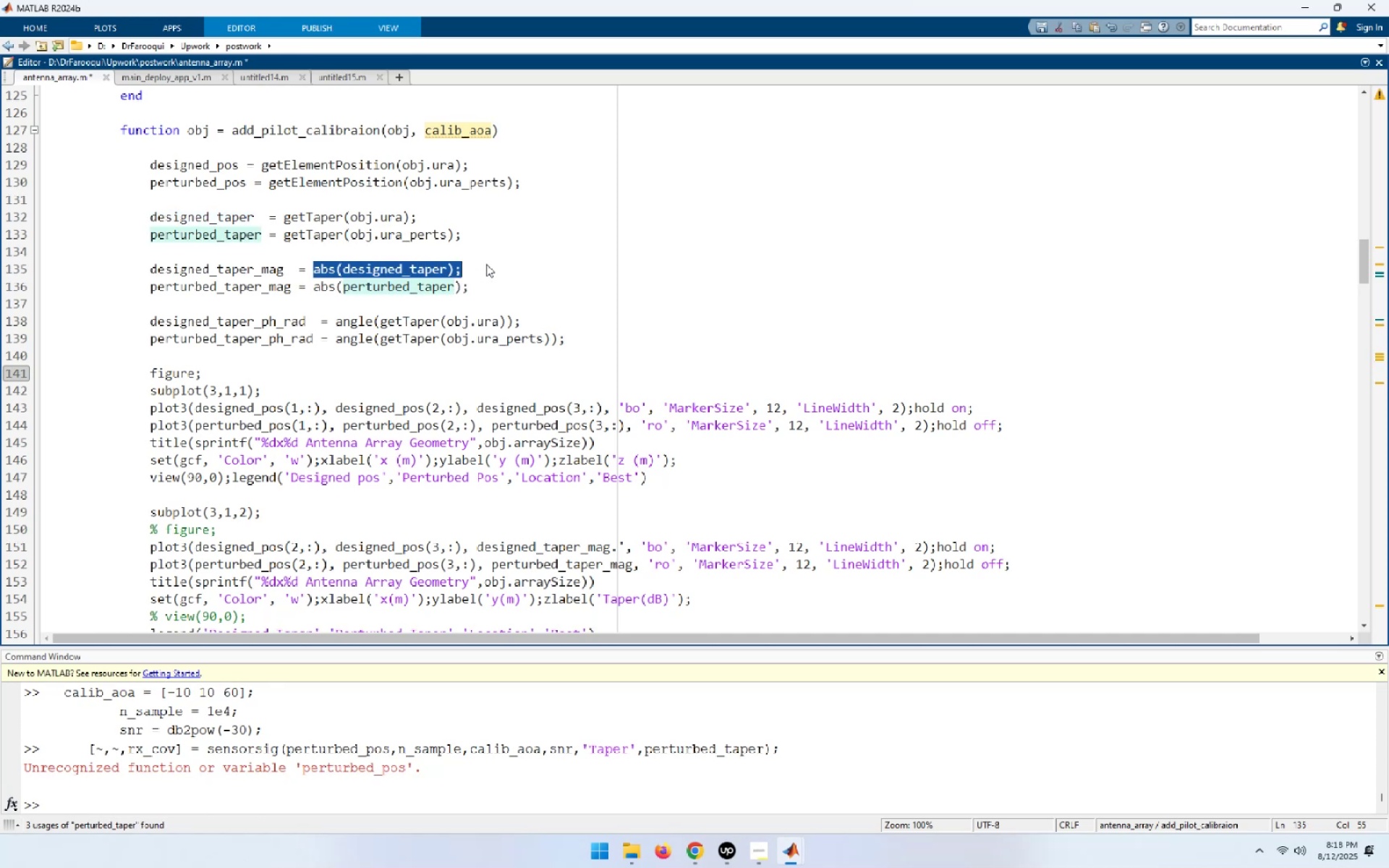 
key(Control+C)
 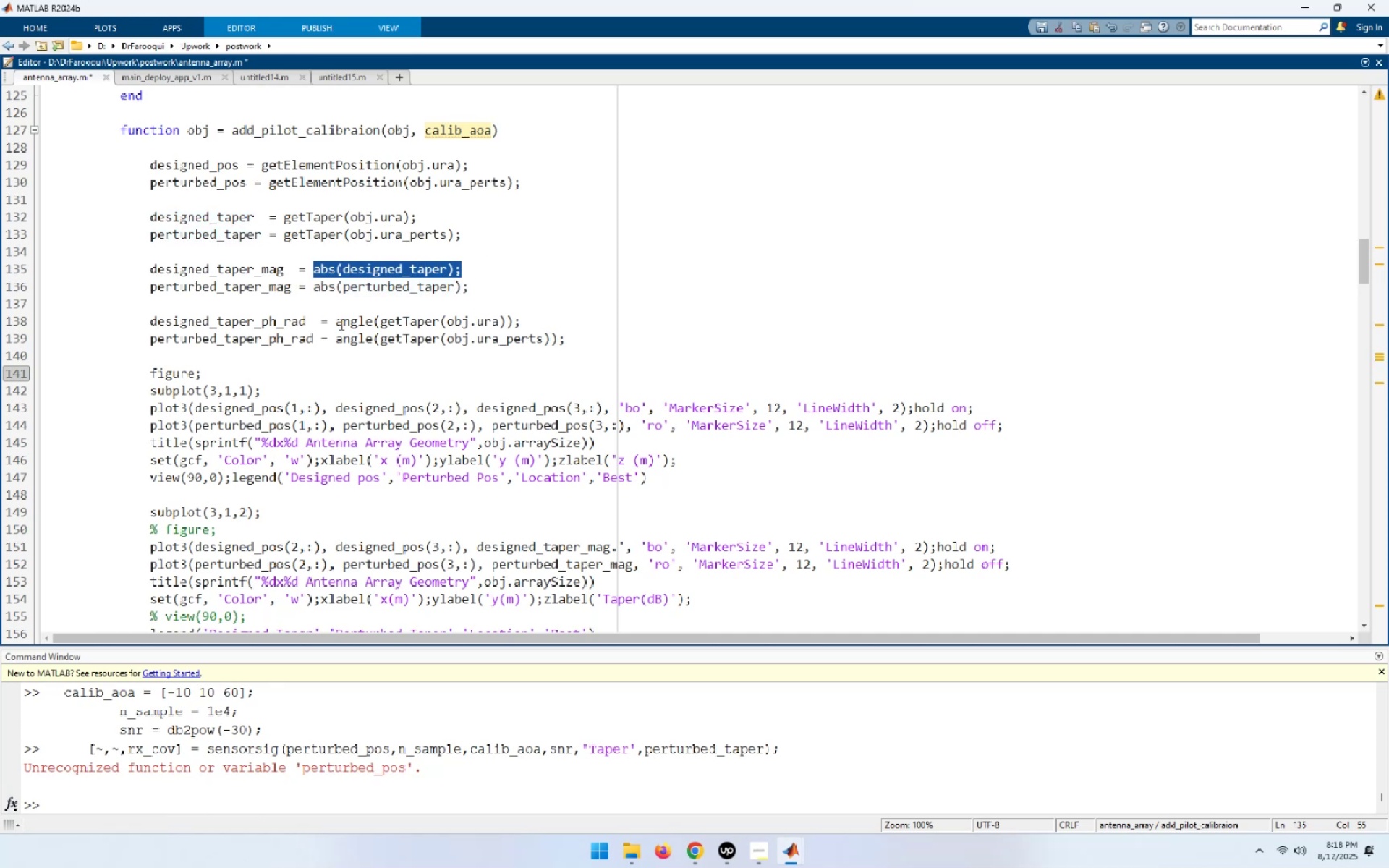 
left_click_drag(start_coordinate=[336, 323], to_coordinate=[634, 312])
 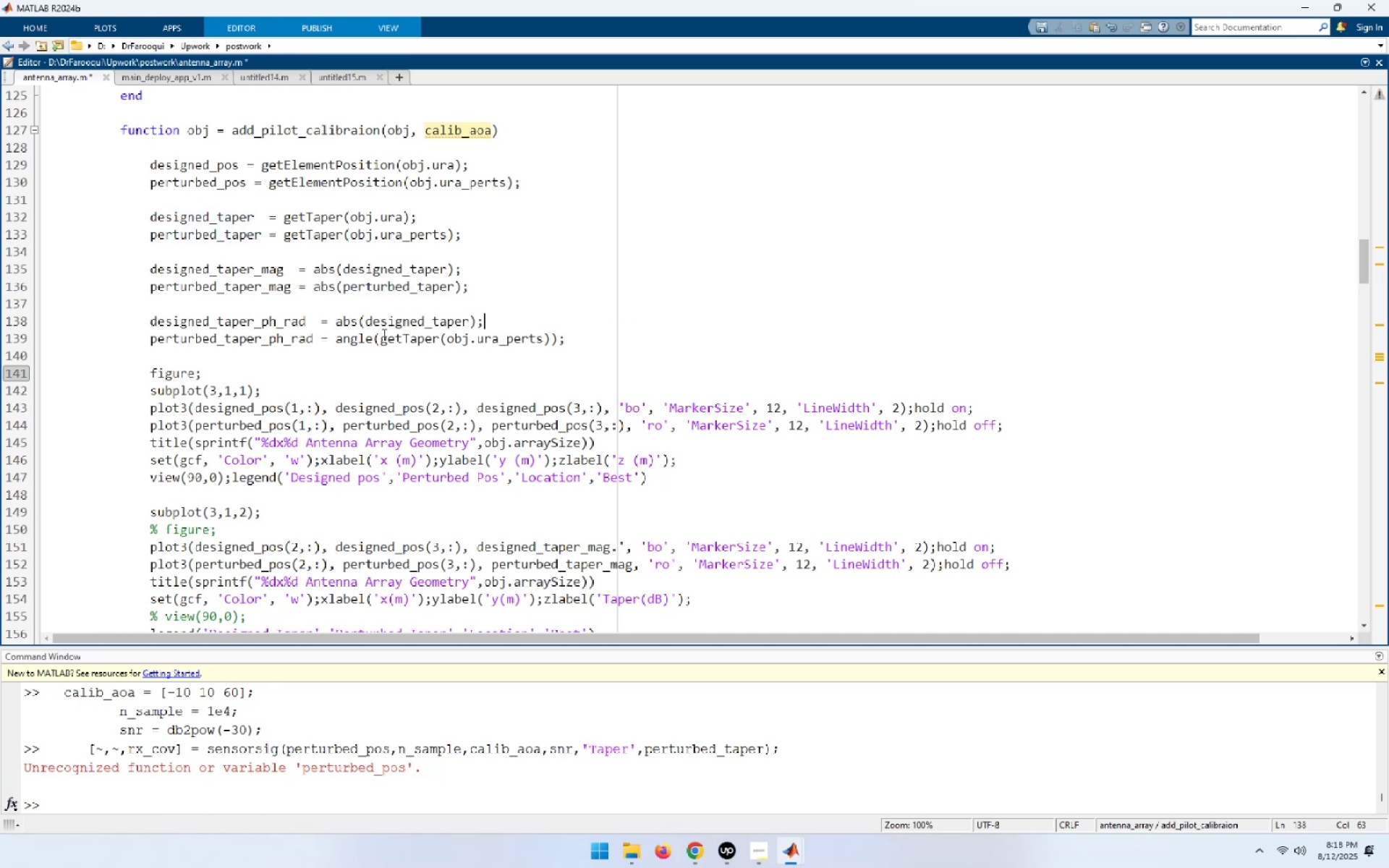 
key(Control+ControlLeft)
 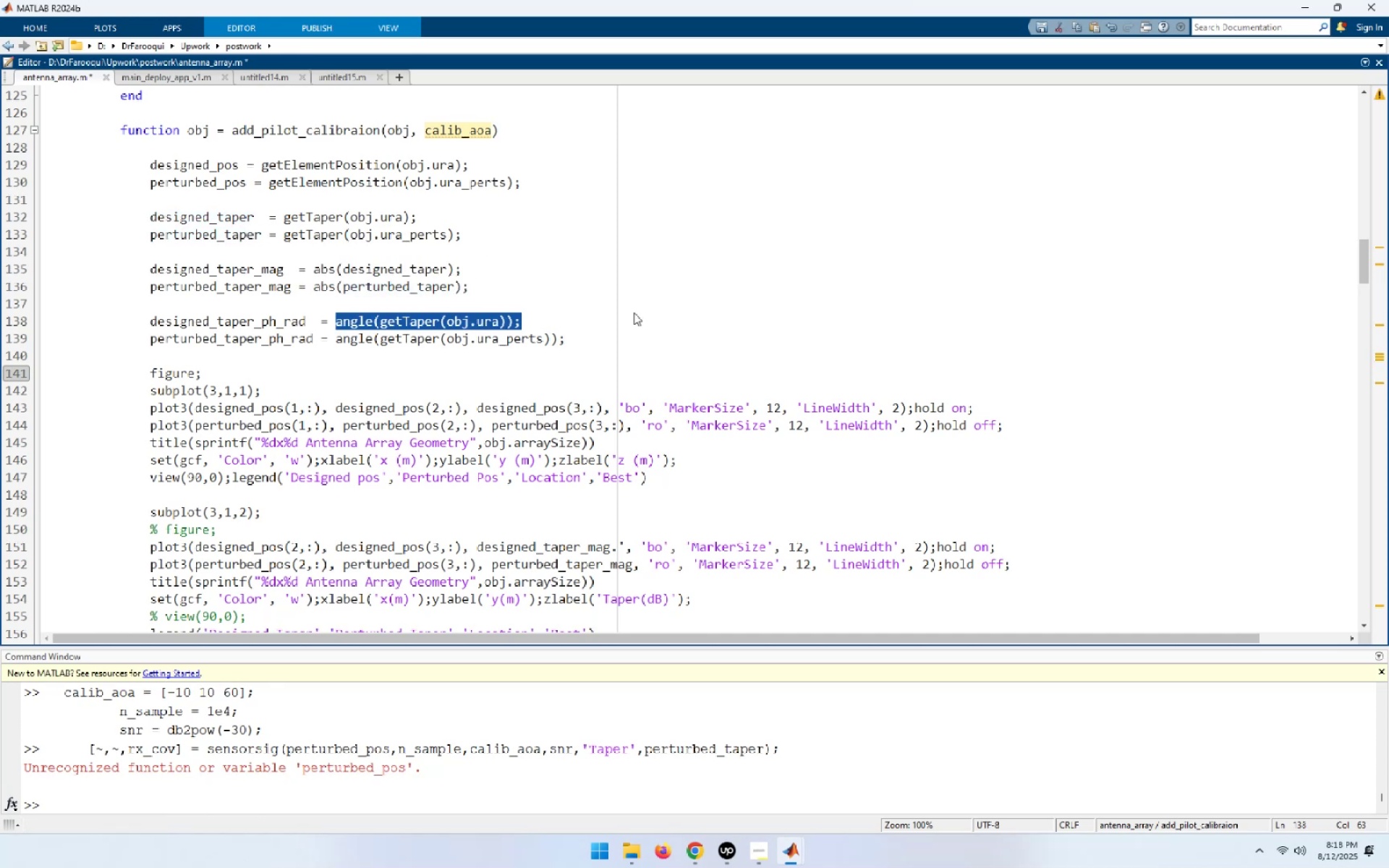 
key(Control+V)
 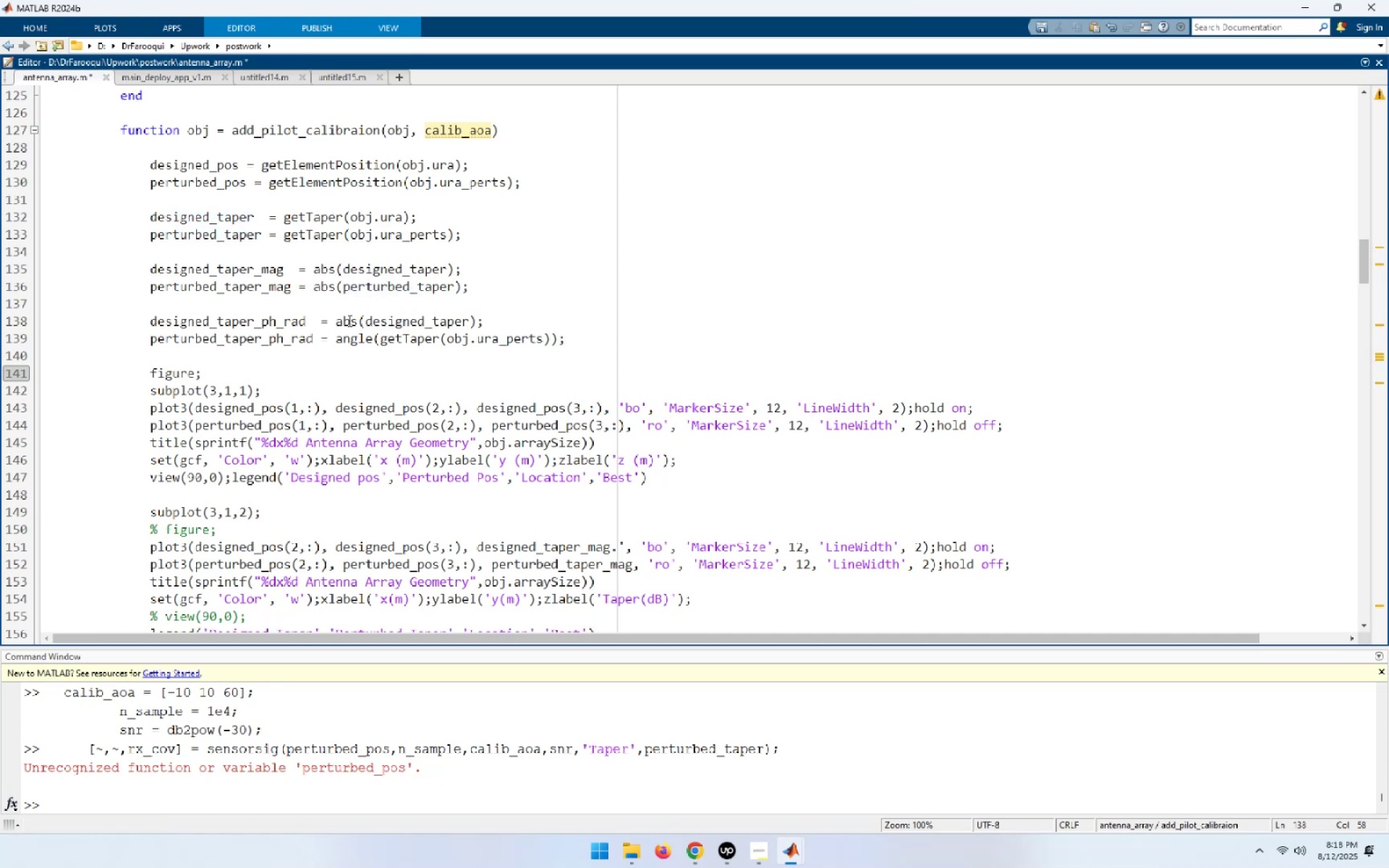 
double_click([349, 320])
 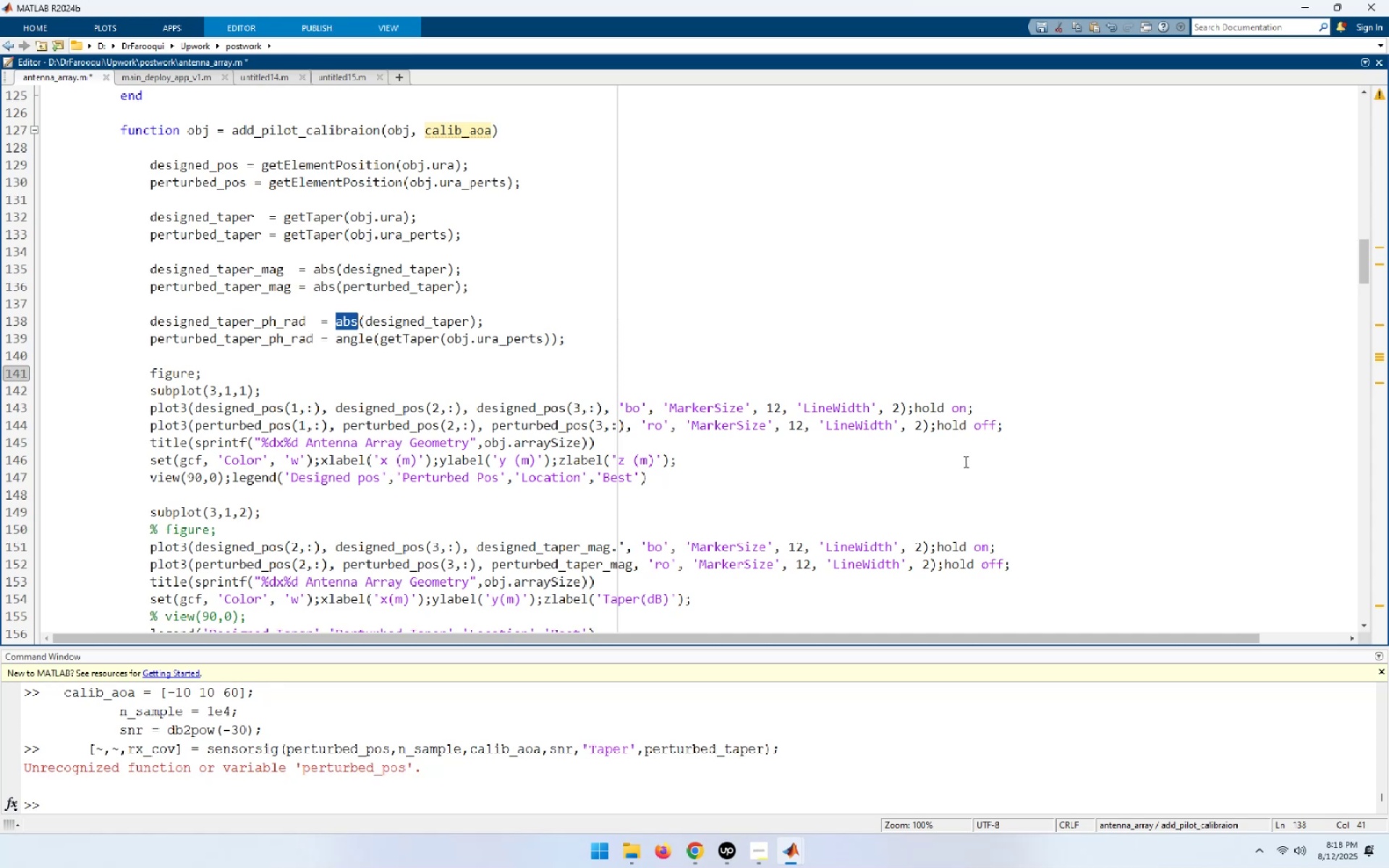 
type(angle[End])
 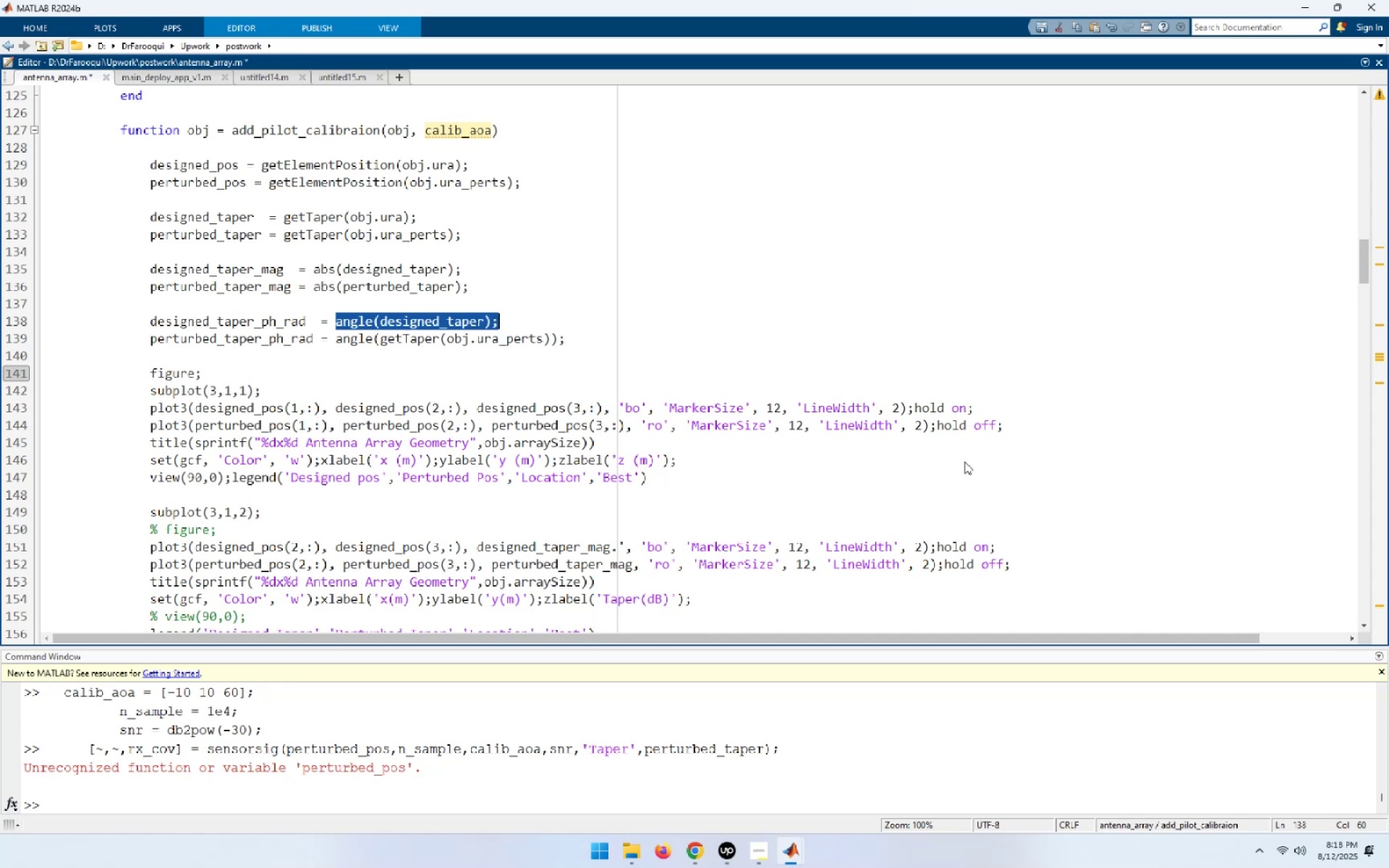 
hold_key(key=ArrowLeft, duration=0.62)
 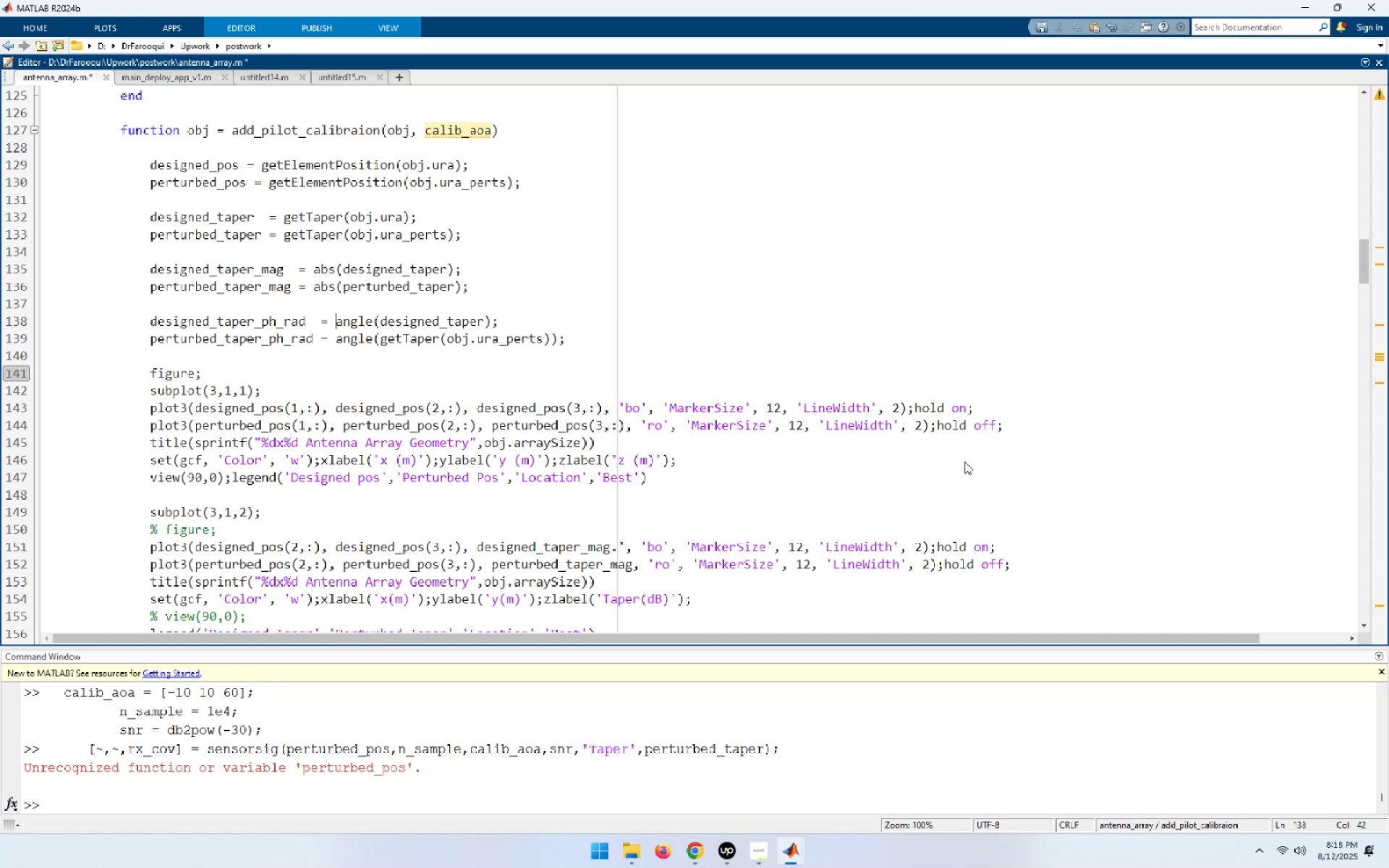 
key(Control+Shift+C)
 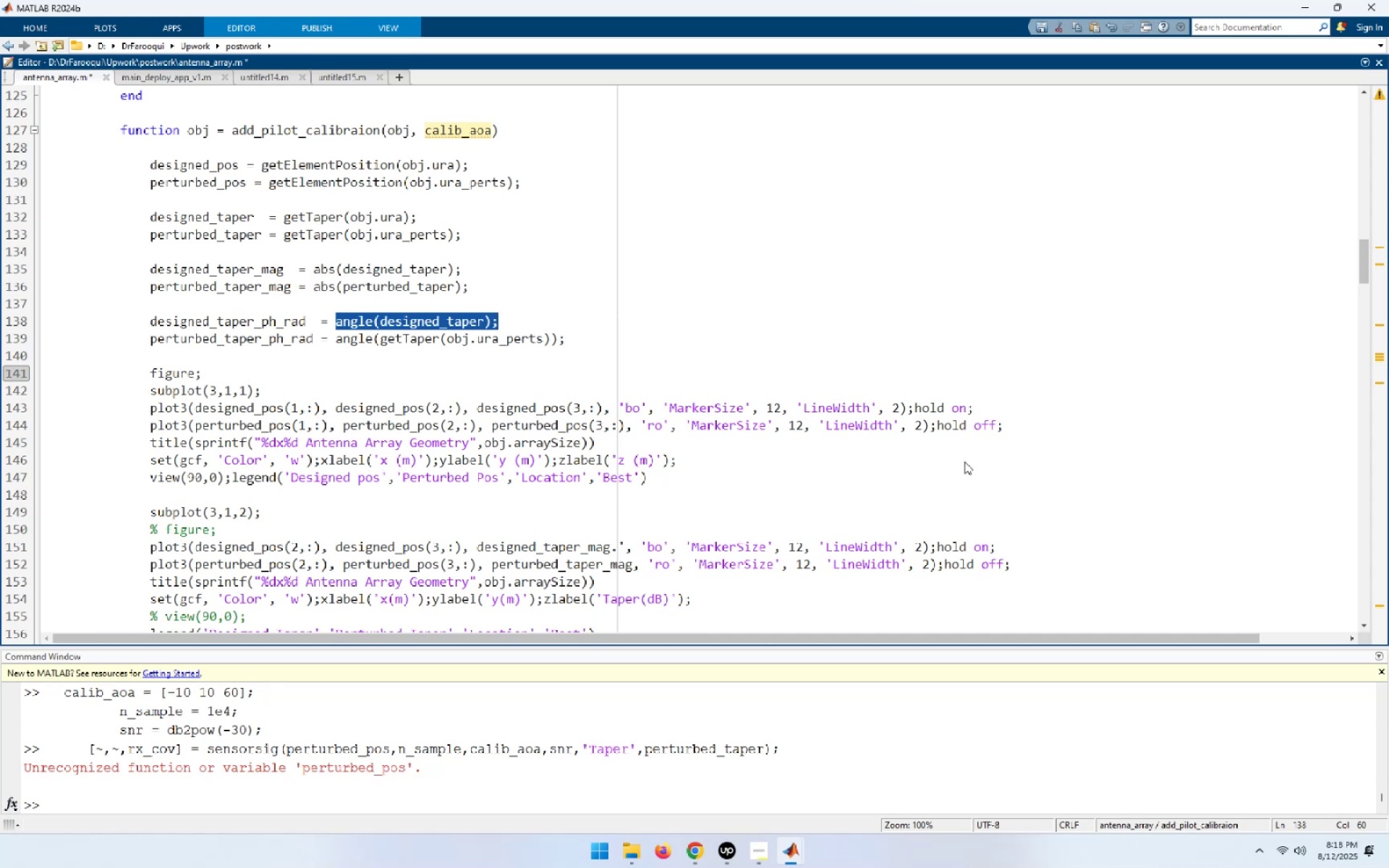 
key(Shift+ArrowDown)
 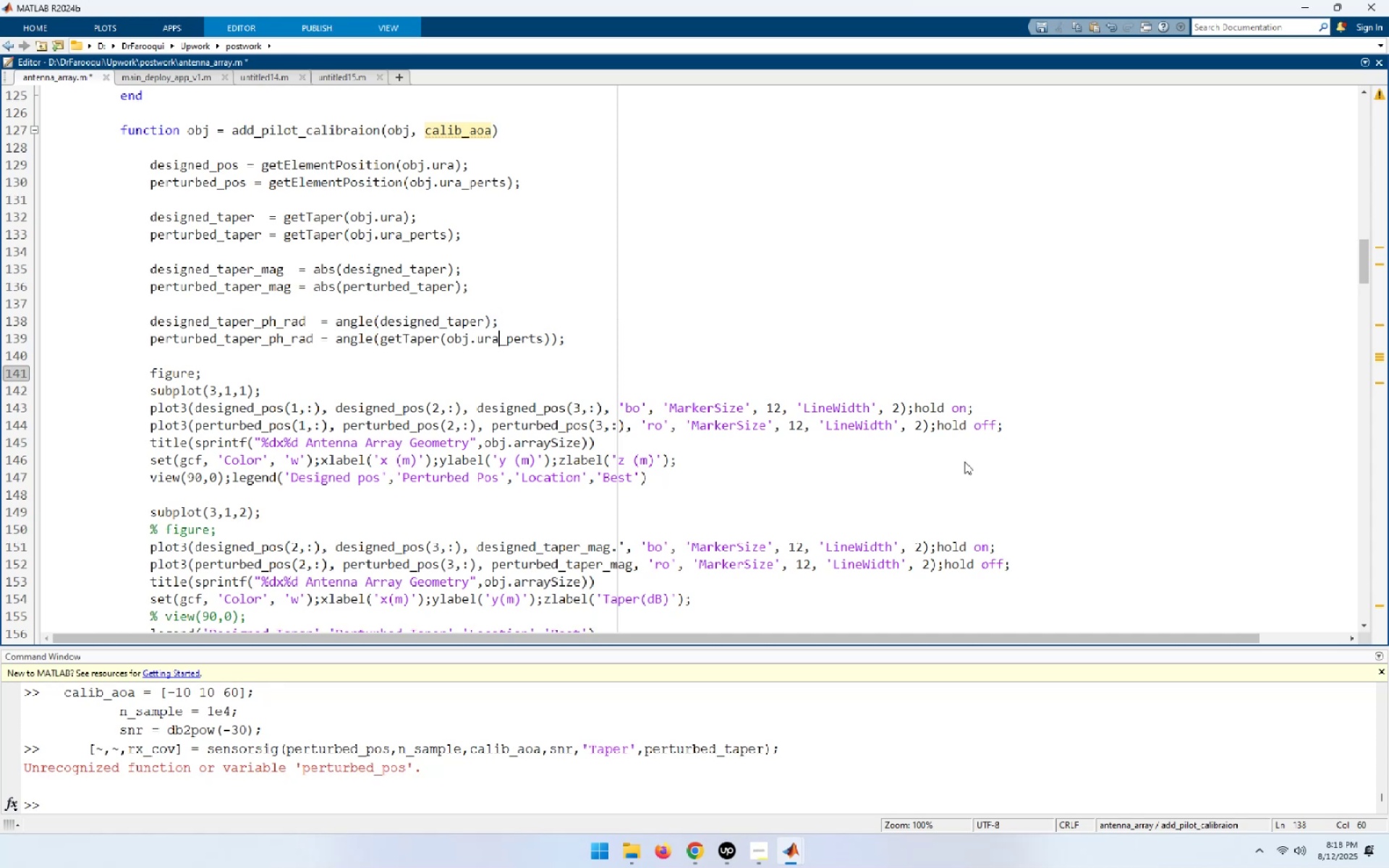 
hold_key(key=ArrowLeft, duration=1.18)
 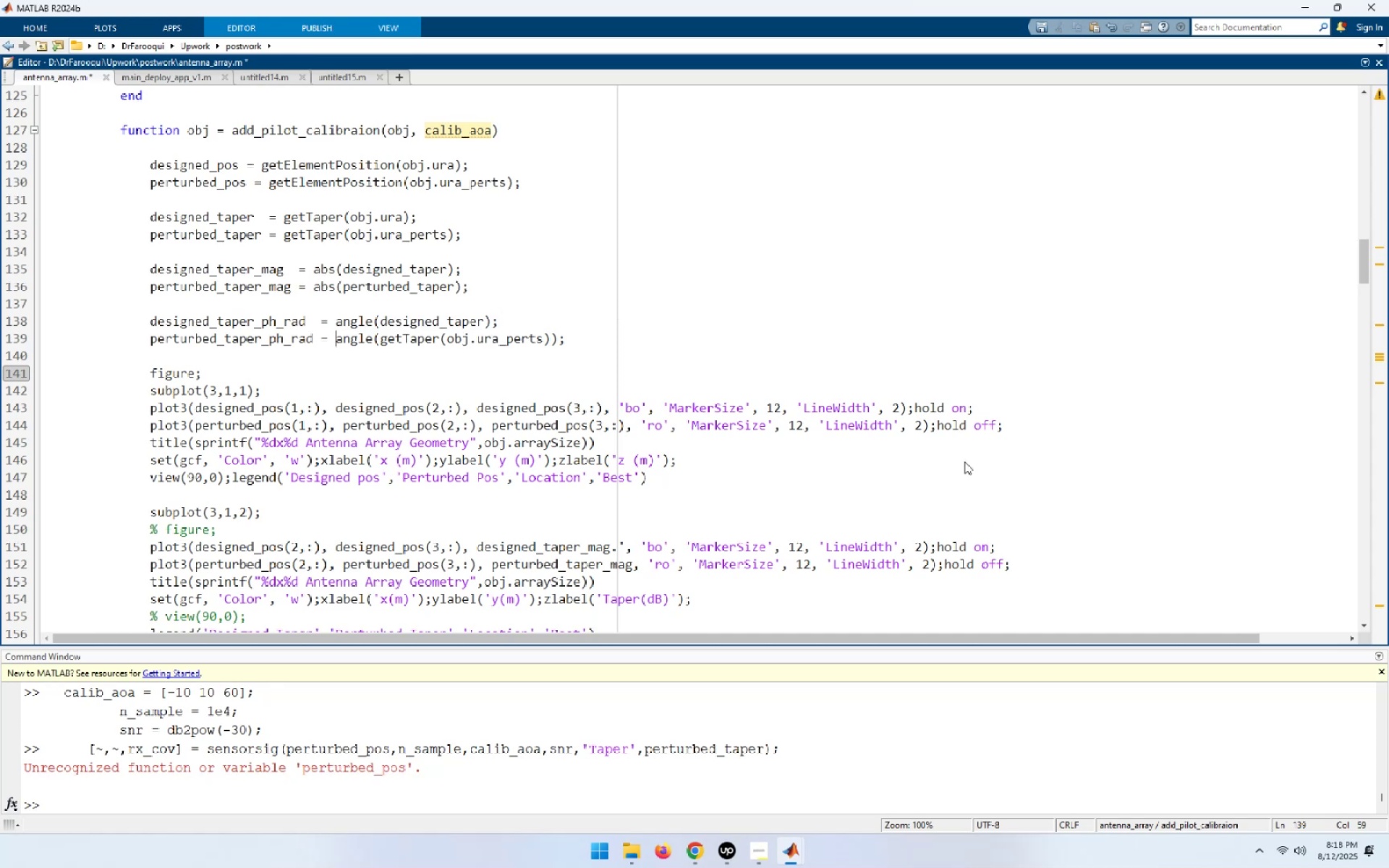 
key(Shift+End)
 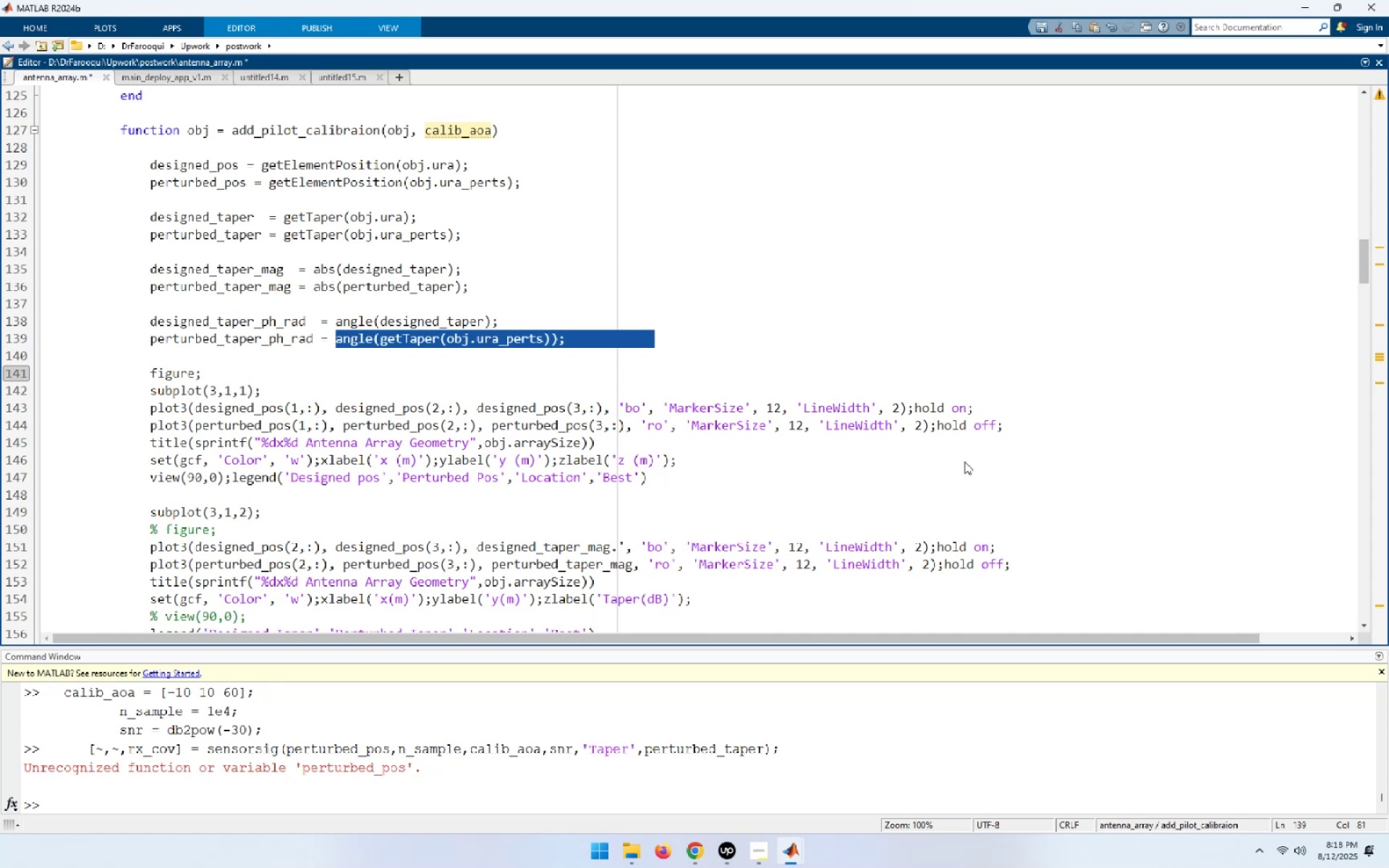 
key(Control+Shift+V)
 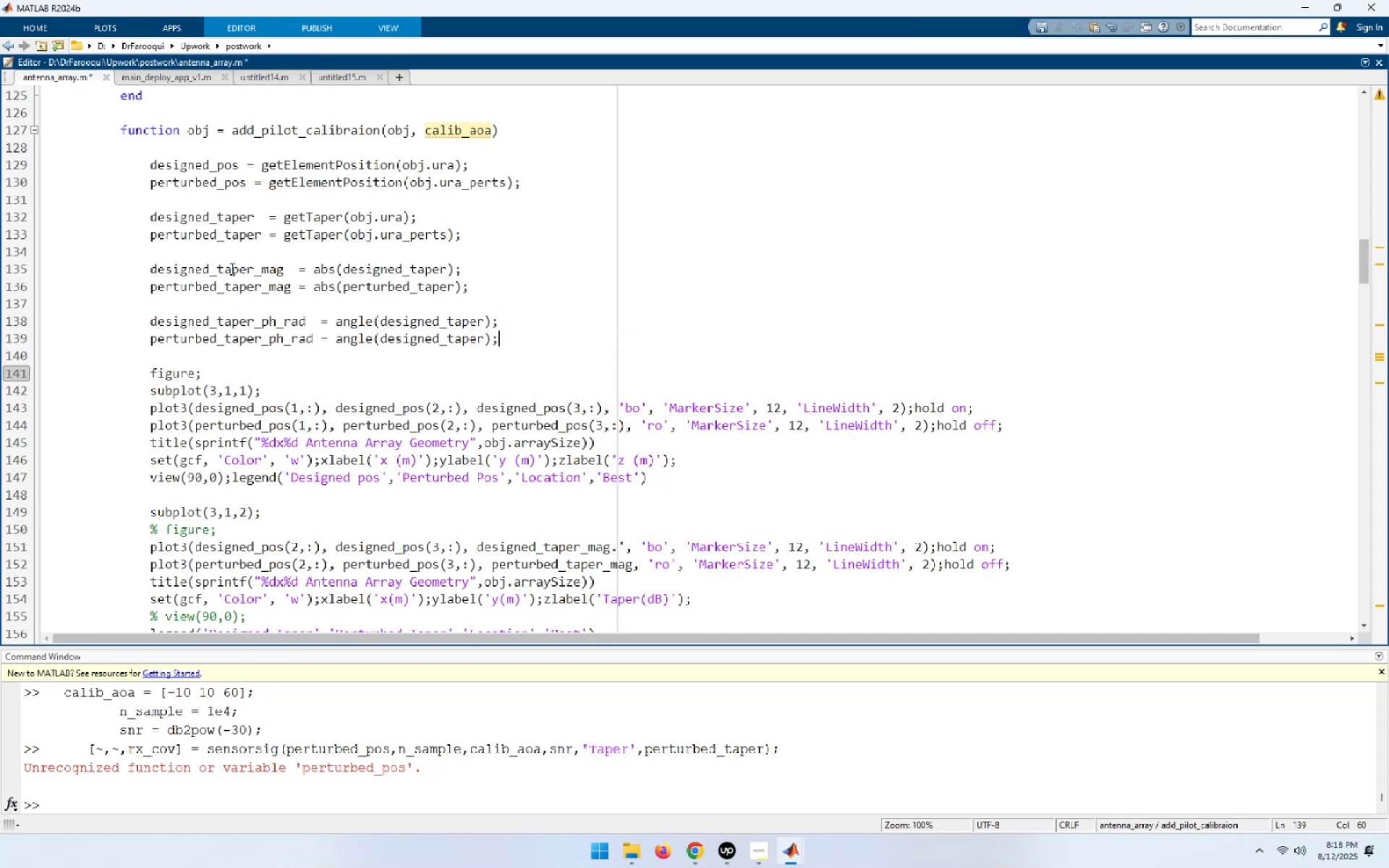 
double_click([216, 239])
 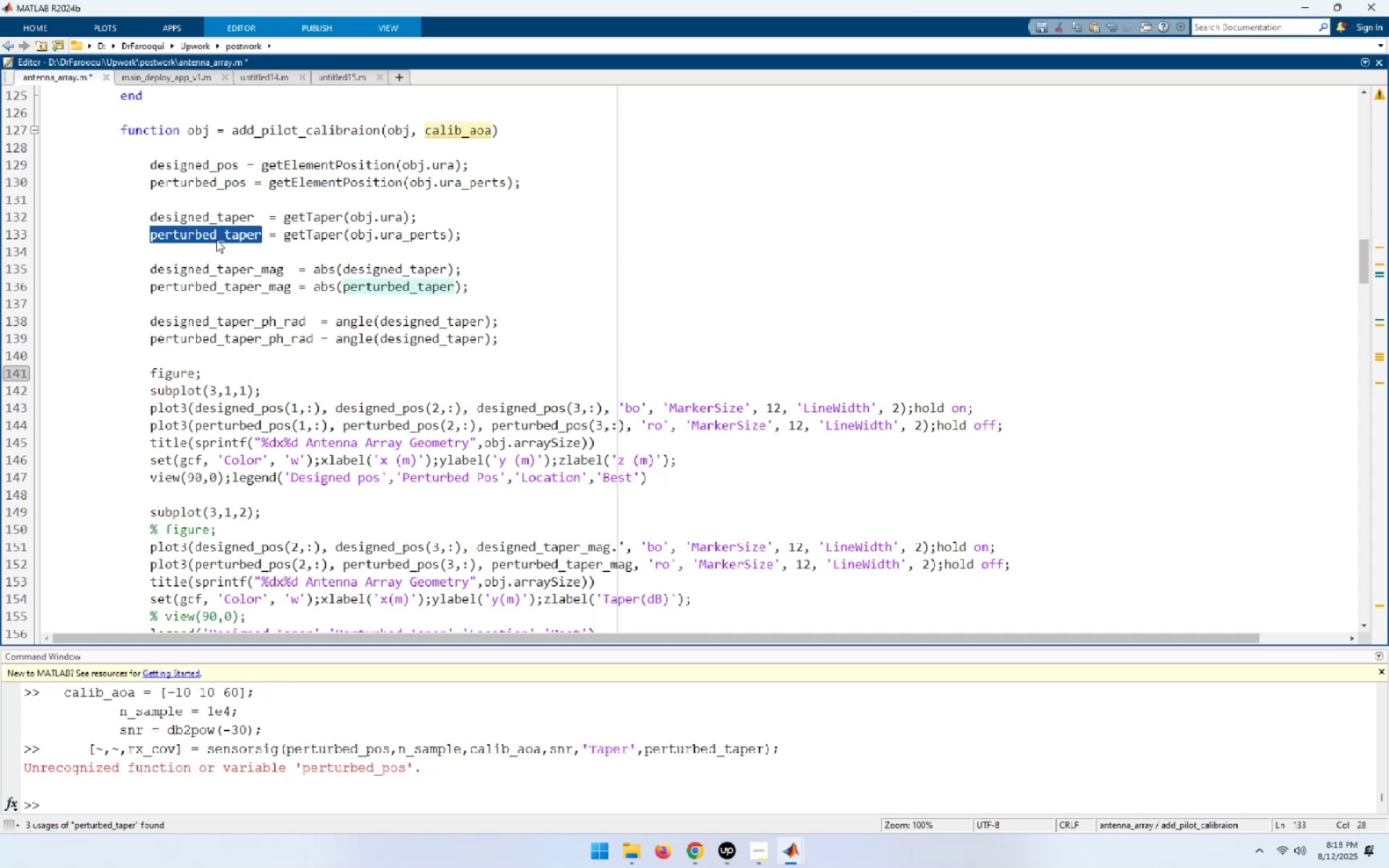 
hold_key(key=ControlLeft, duration=0.51)
 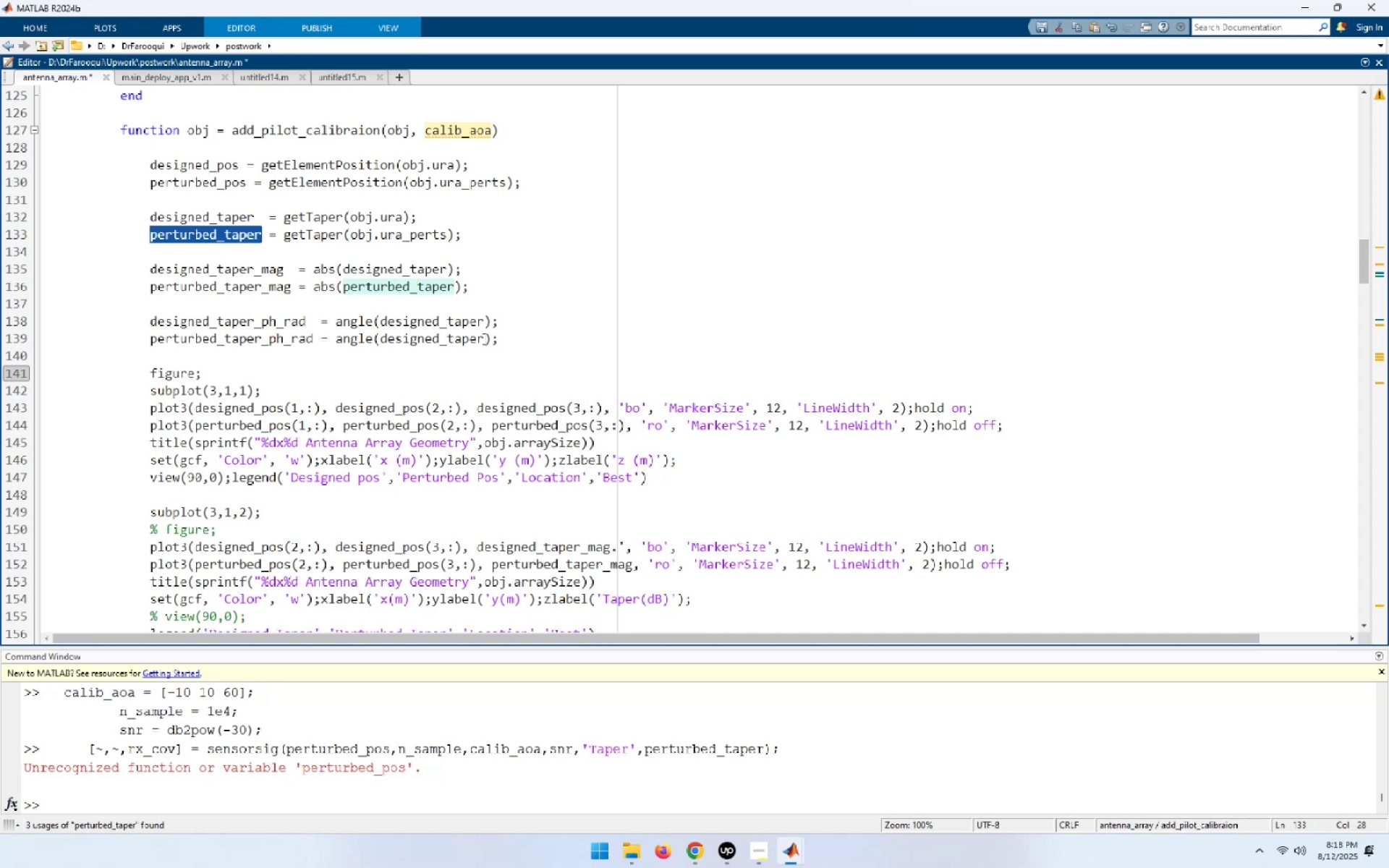 
key(C)
 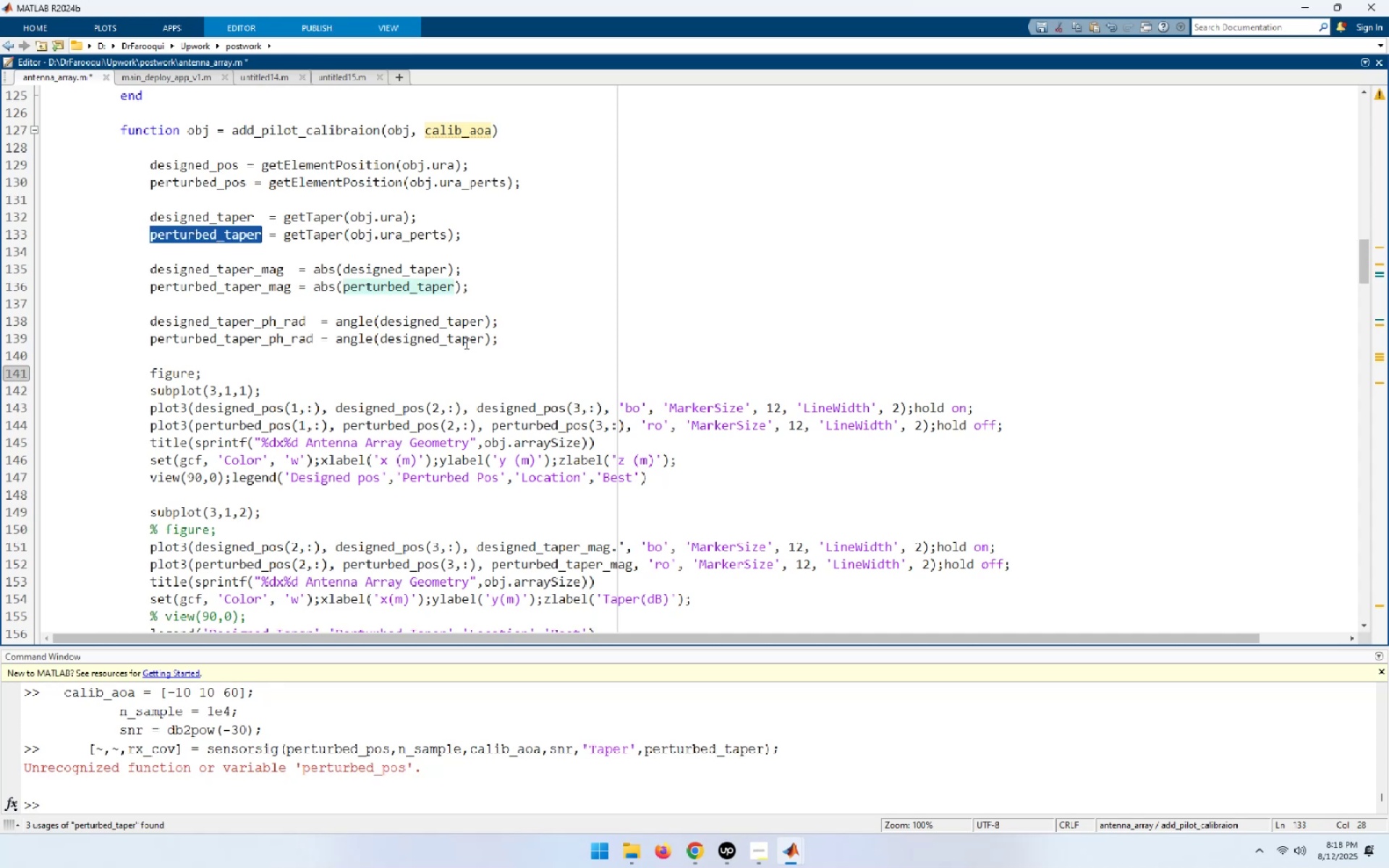 
double_click([464, 343])
 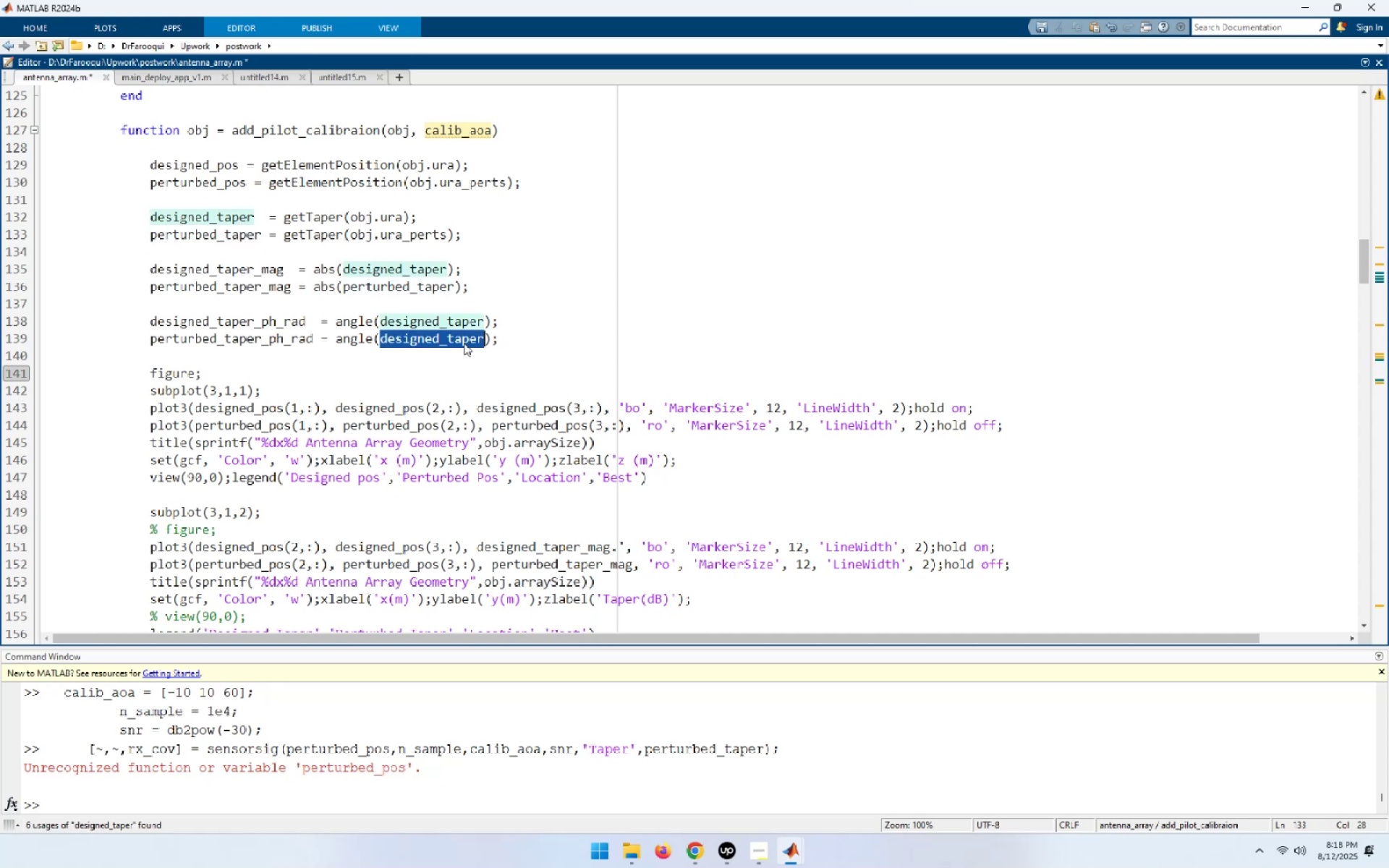 
key(Control+ControlLeft)
 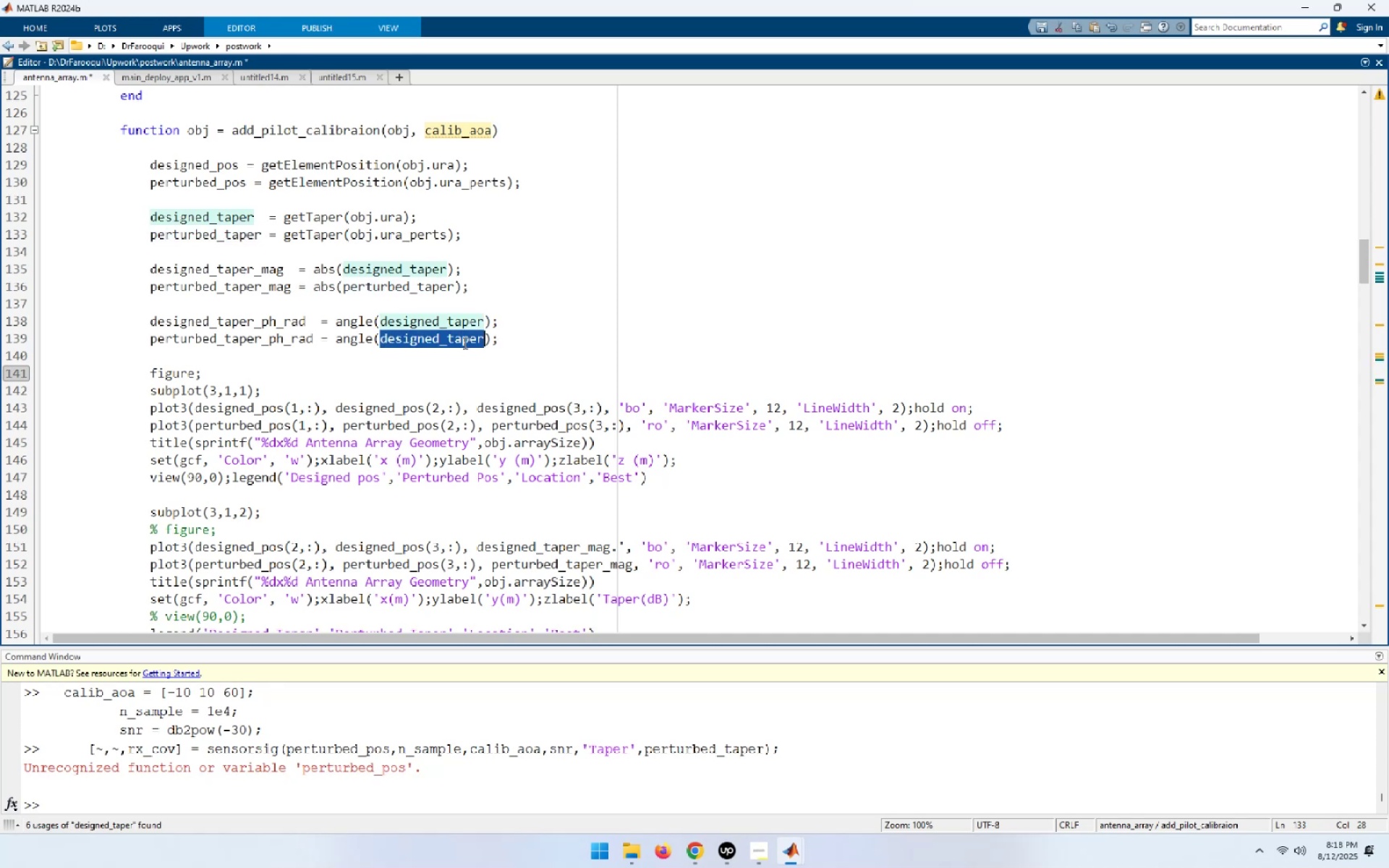 
key(Control+V)
 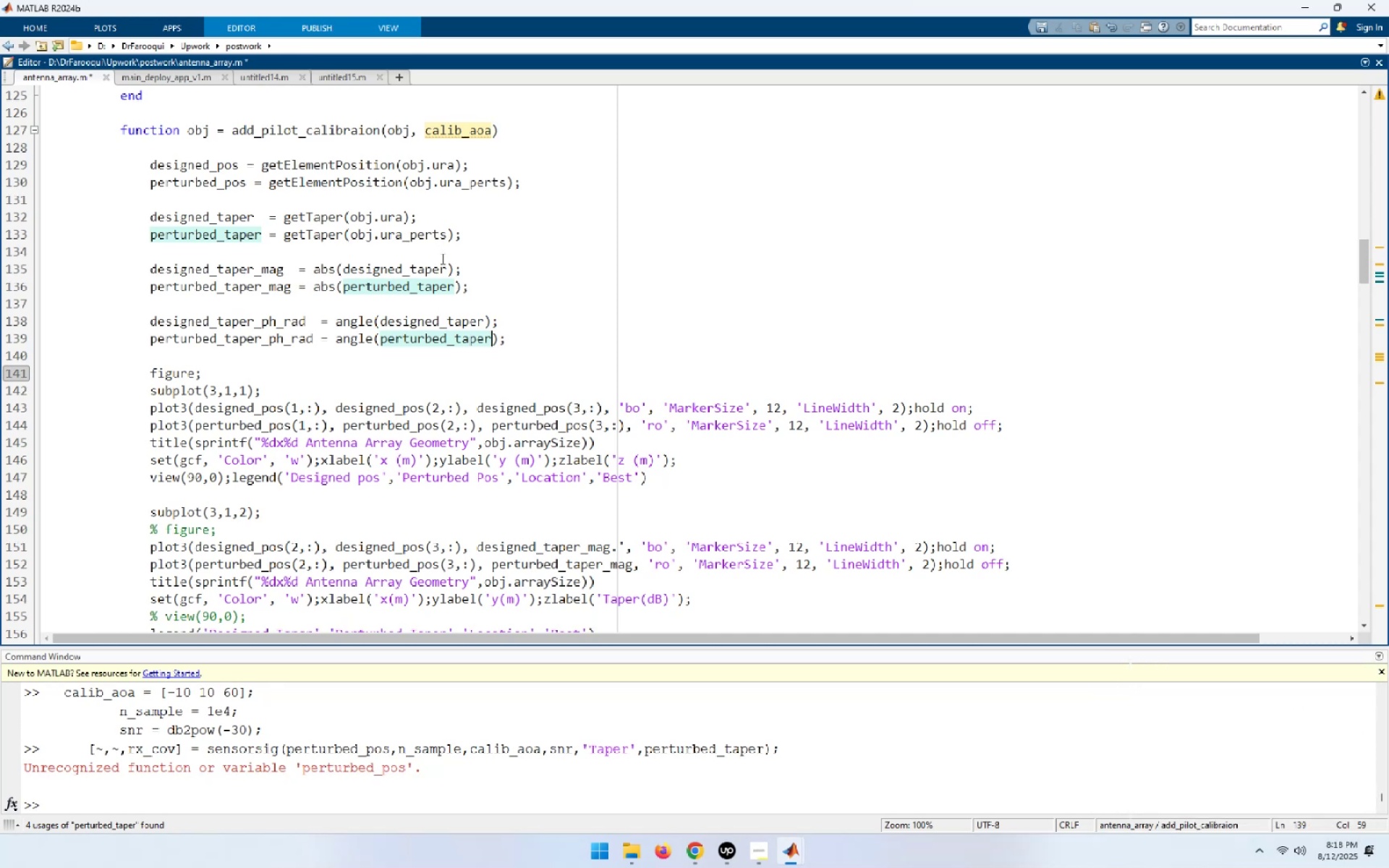 
wait(15.39)
 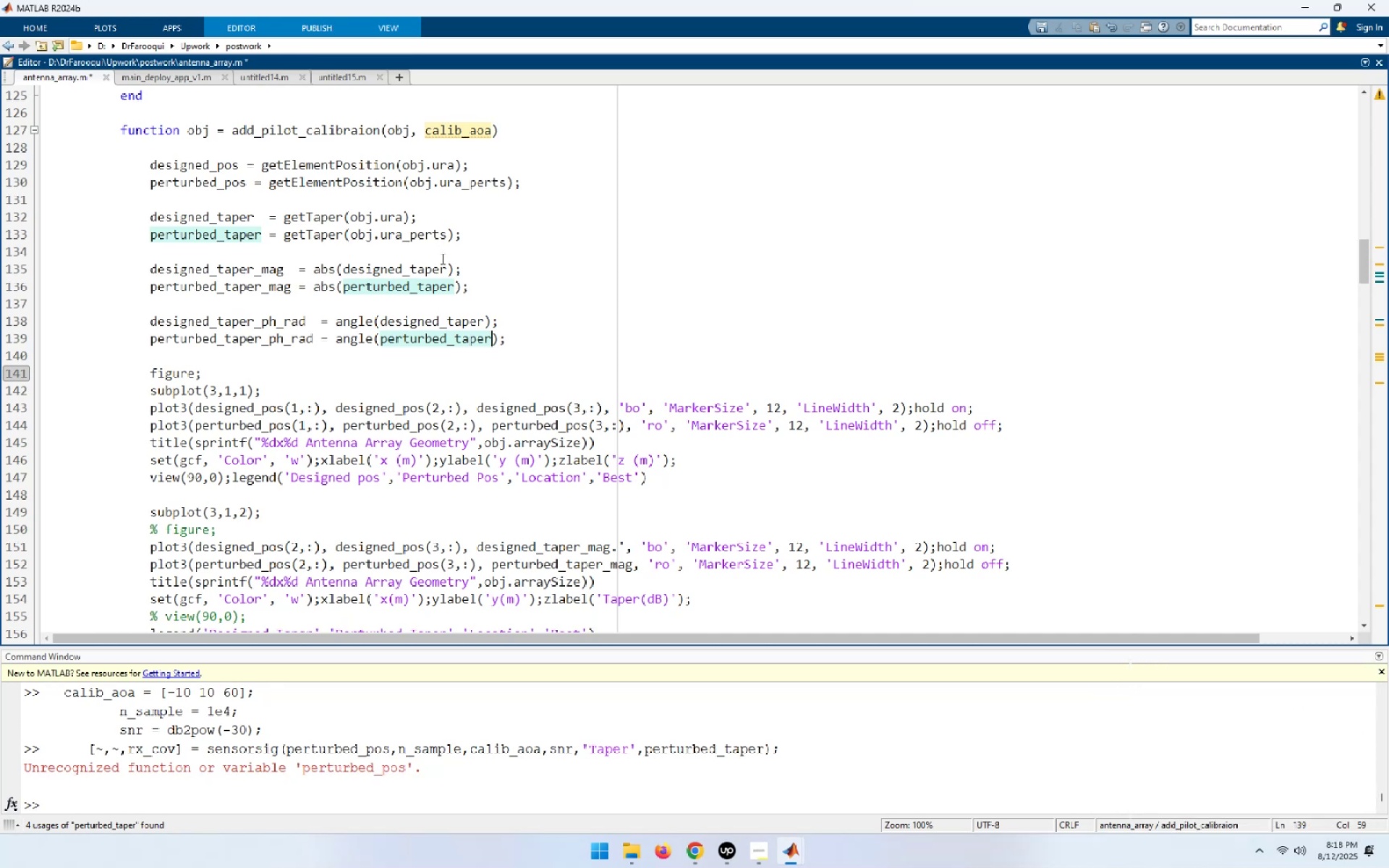 
scroll: coordinate [758, 545], scroll_direction: down, amount: 2.0
 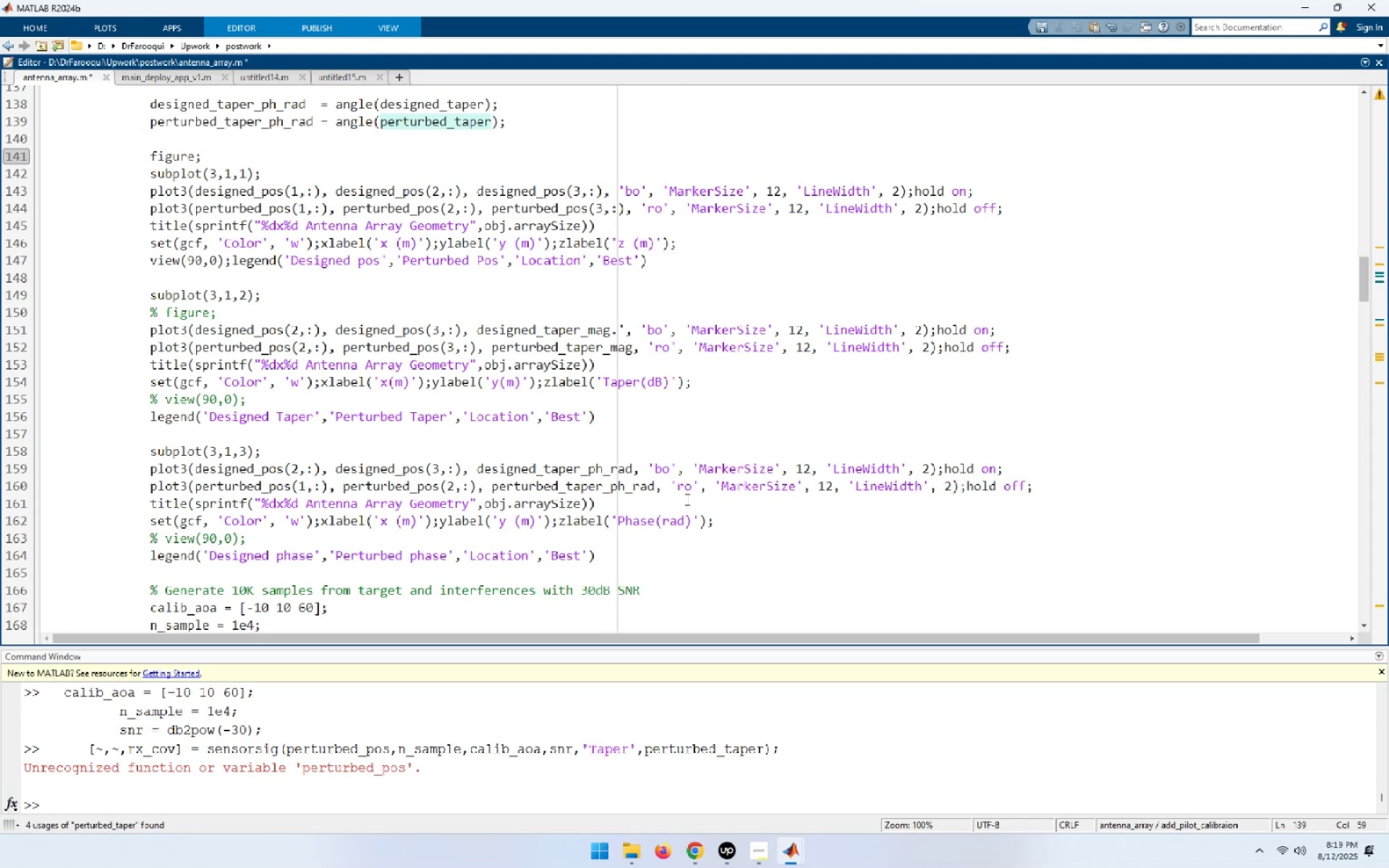 
wait(16.24)
 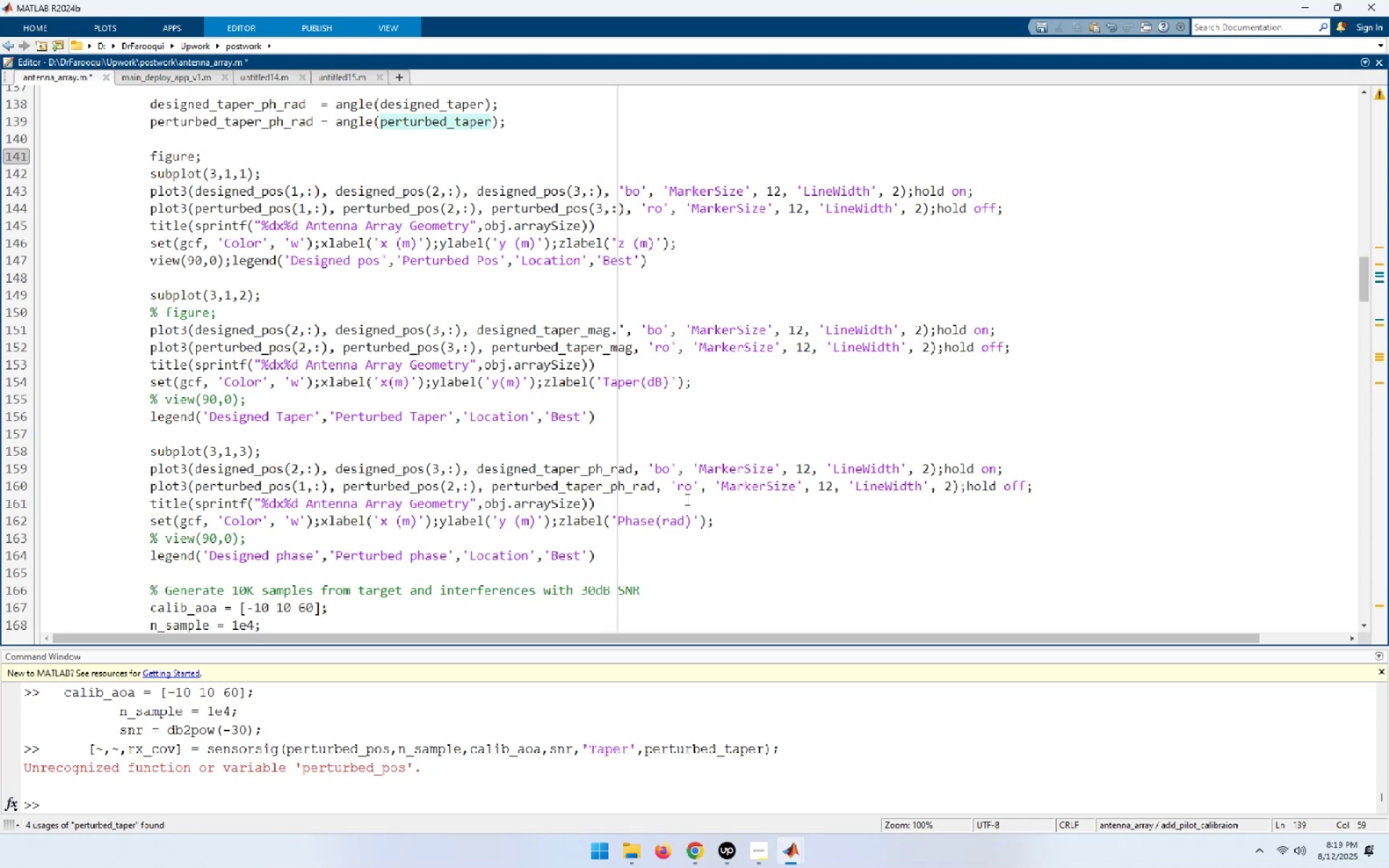 
scroll: coordinate [686, 499], scroll_direction: up, amount: 2.0
 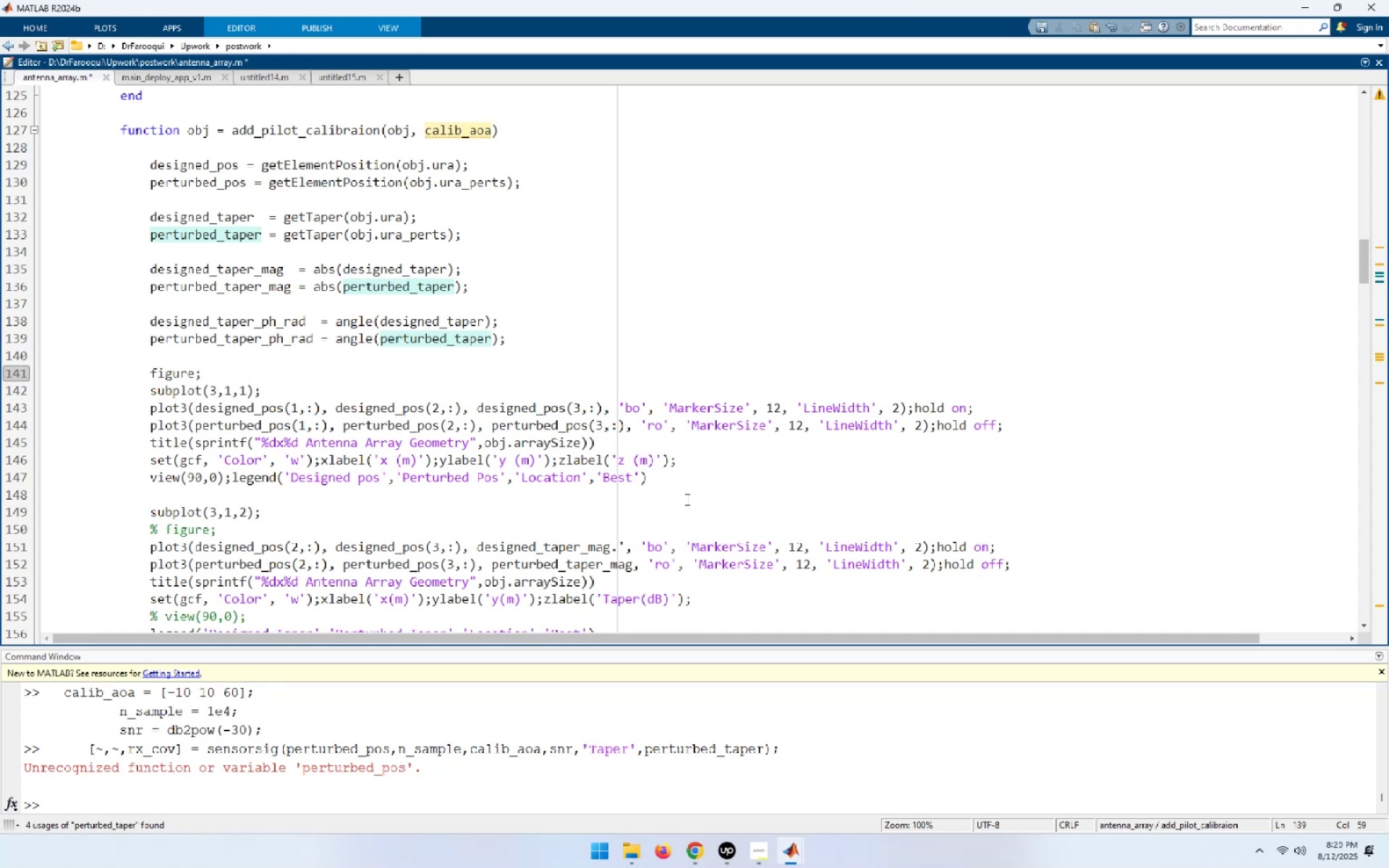 
wait(42.11)
 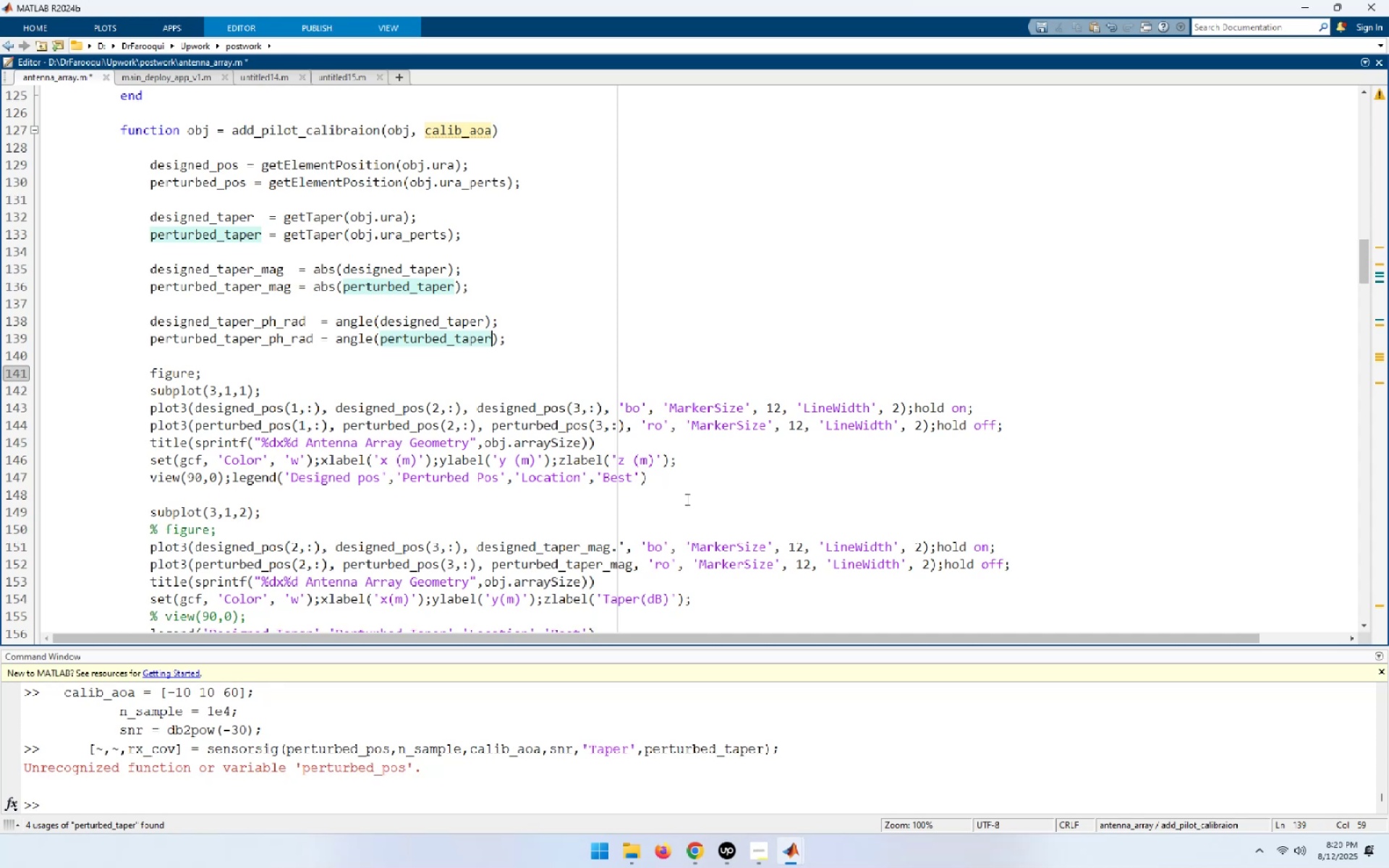 
key(Control+S)
 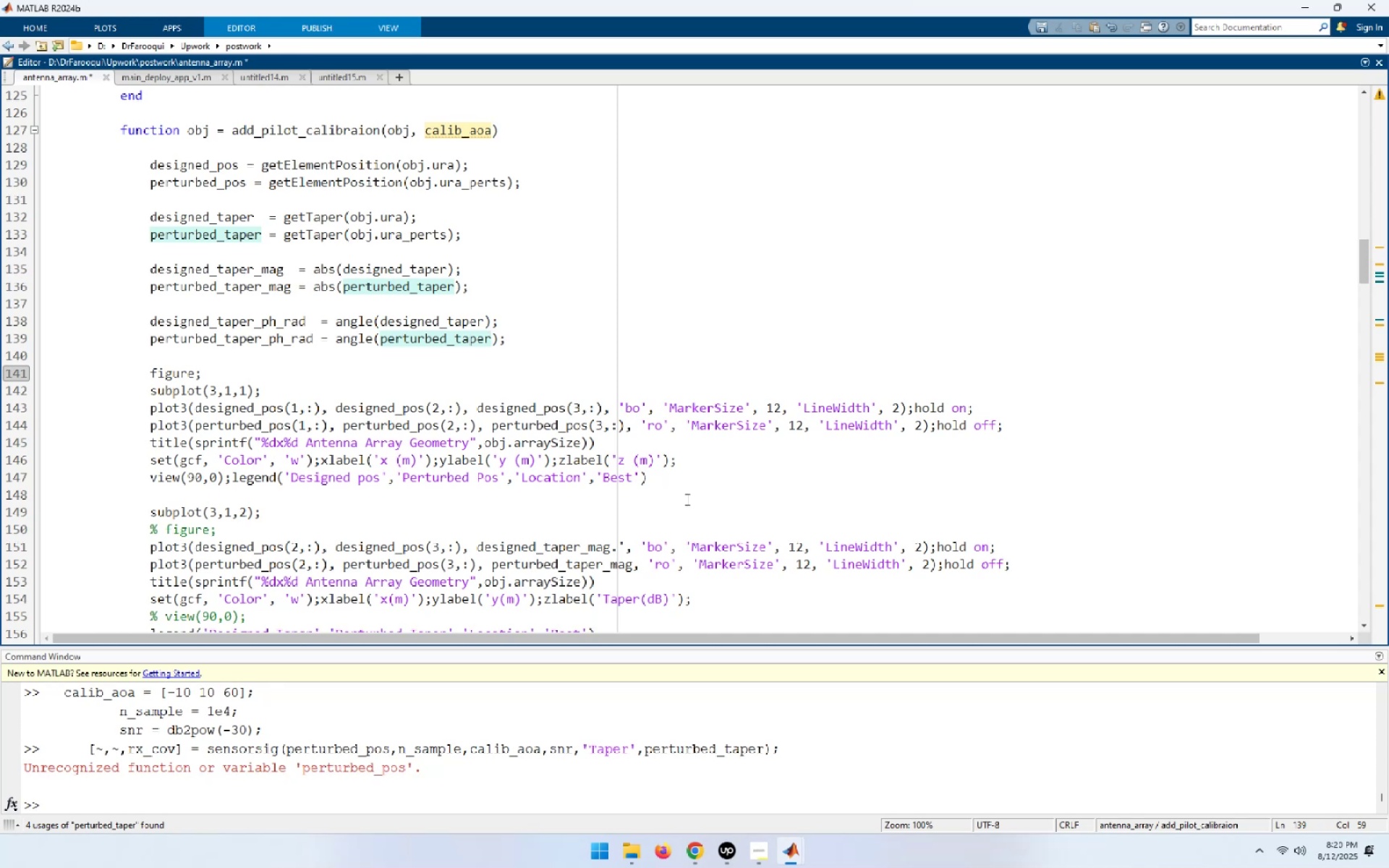 
scroll: coordinate [686, 499], scroll_direction: down, amount: 3.0
 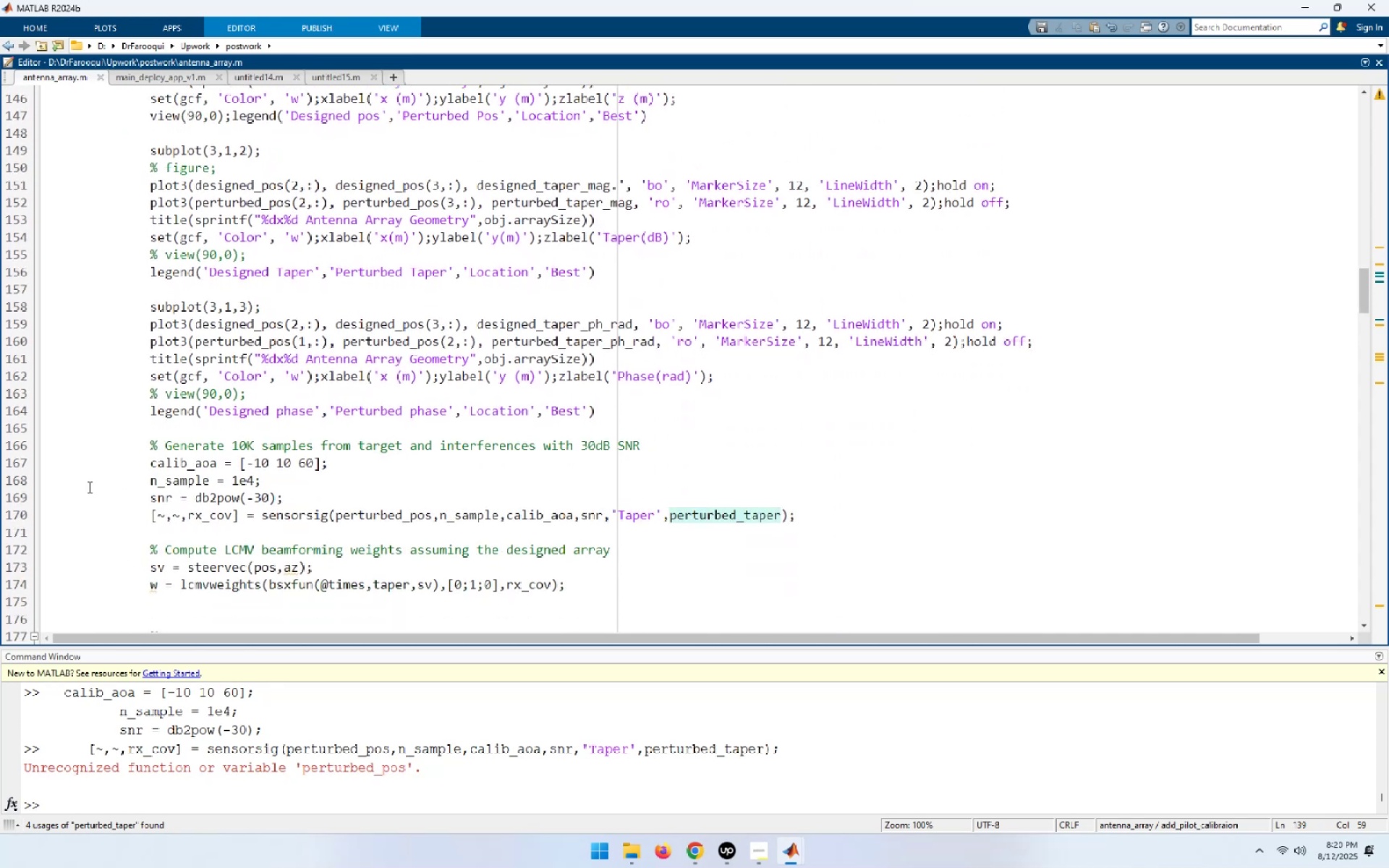 
left_click([14, 461])
 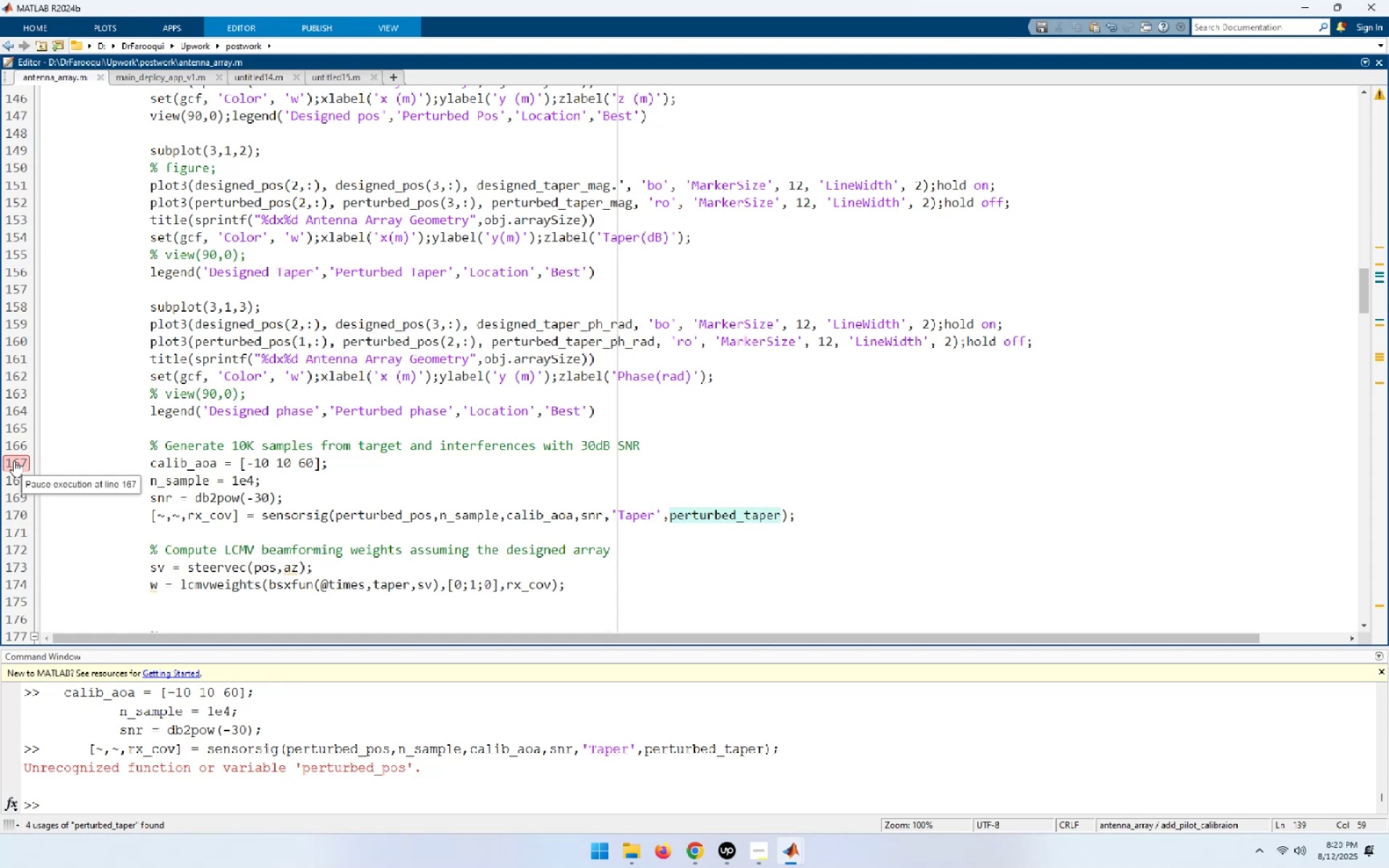 
left_click([14, 461])
 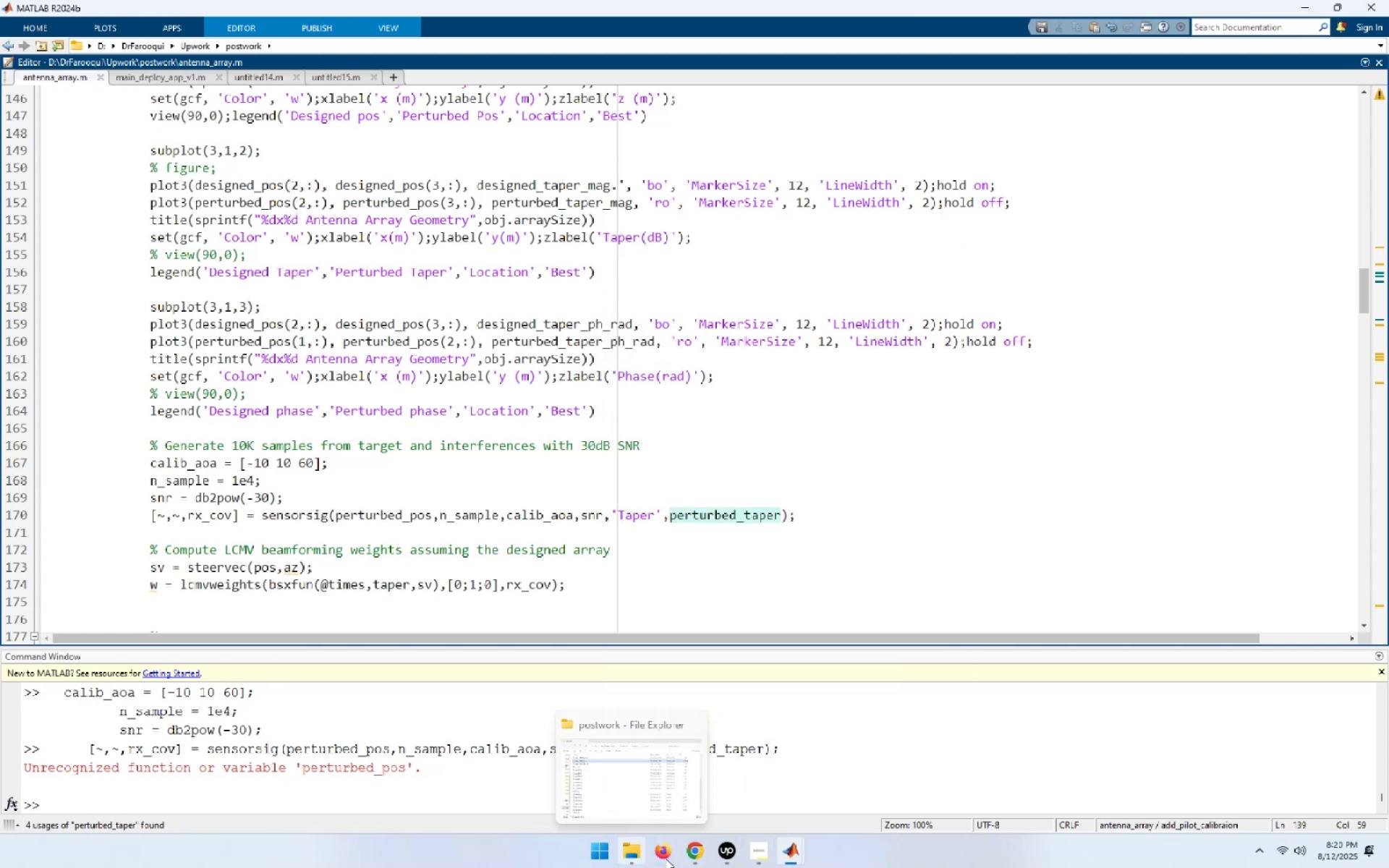 
wait(11.84)
 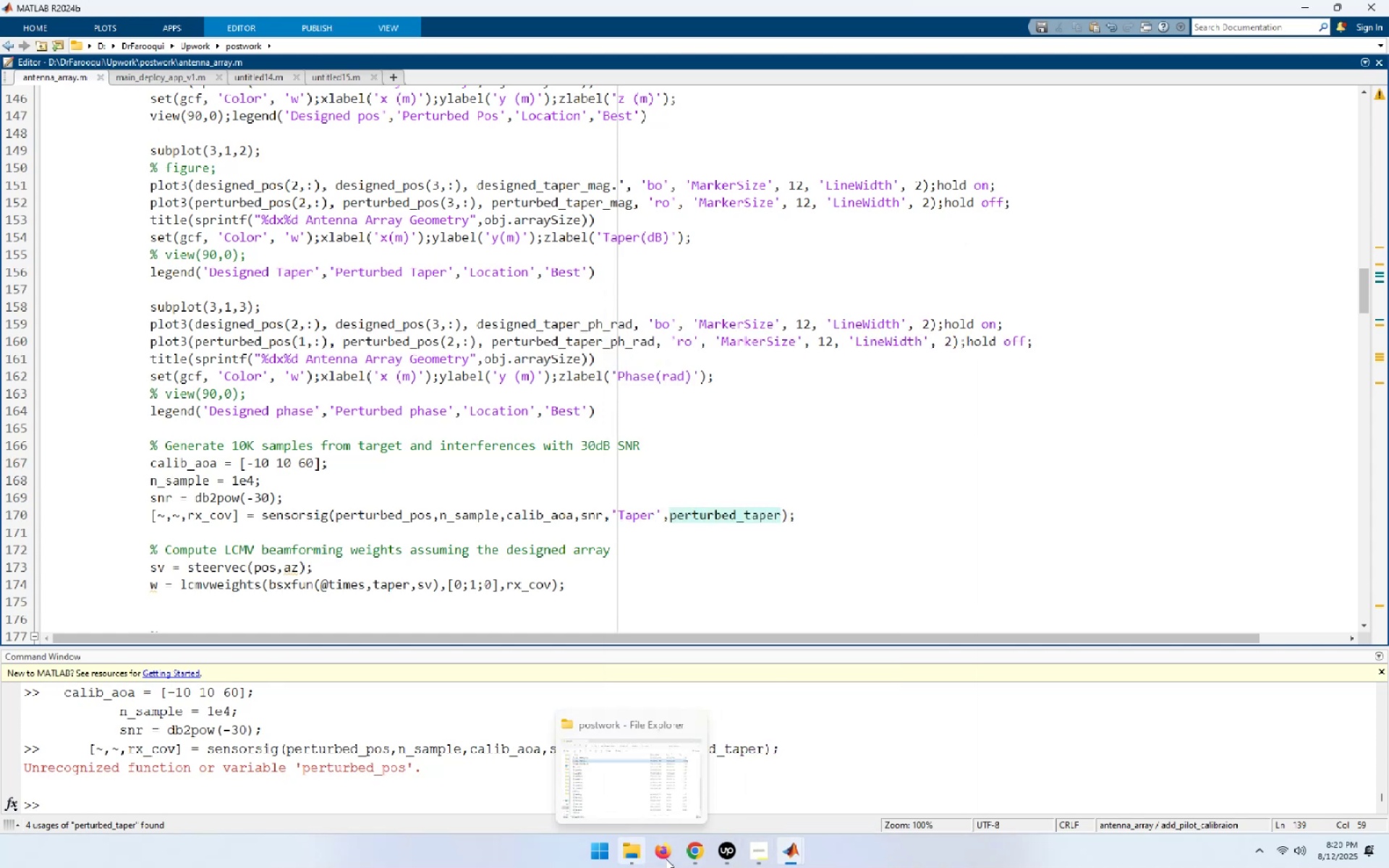 
left_click([292, 799])
 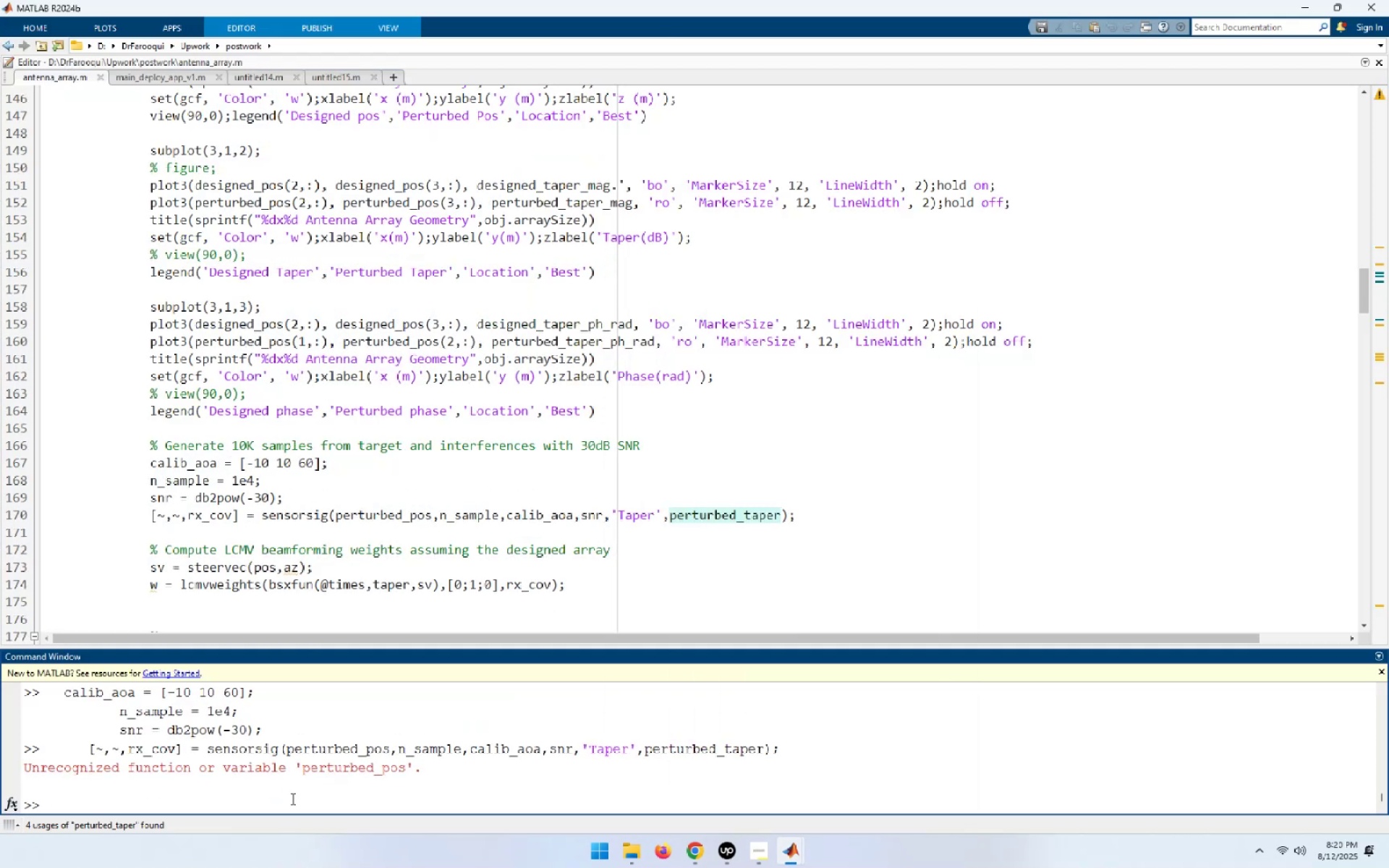 
type(close all;)
 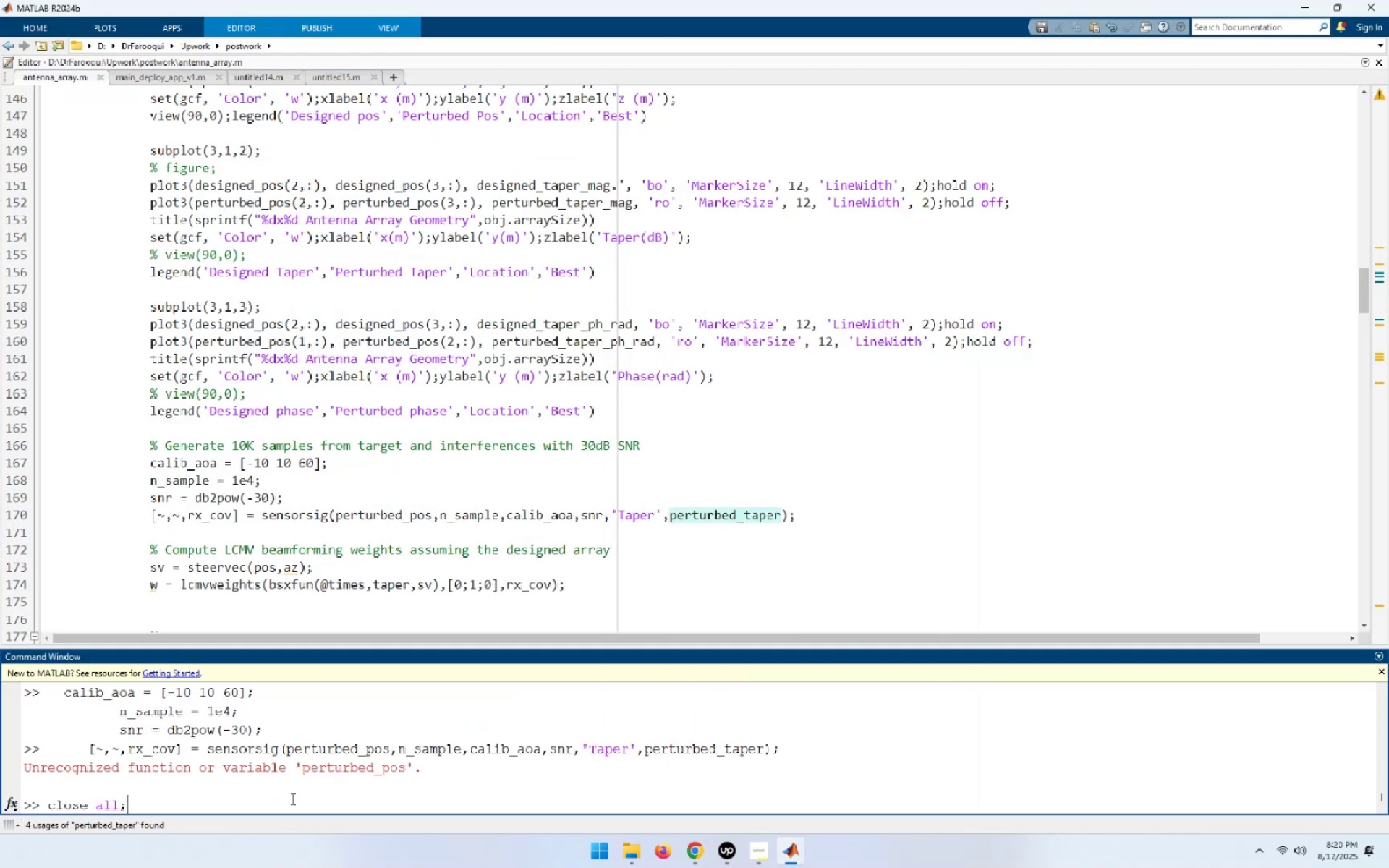 
key(Enter)
 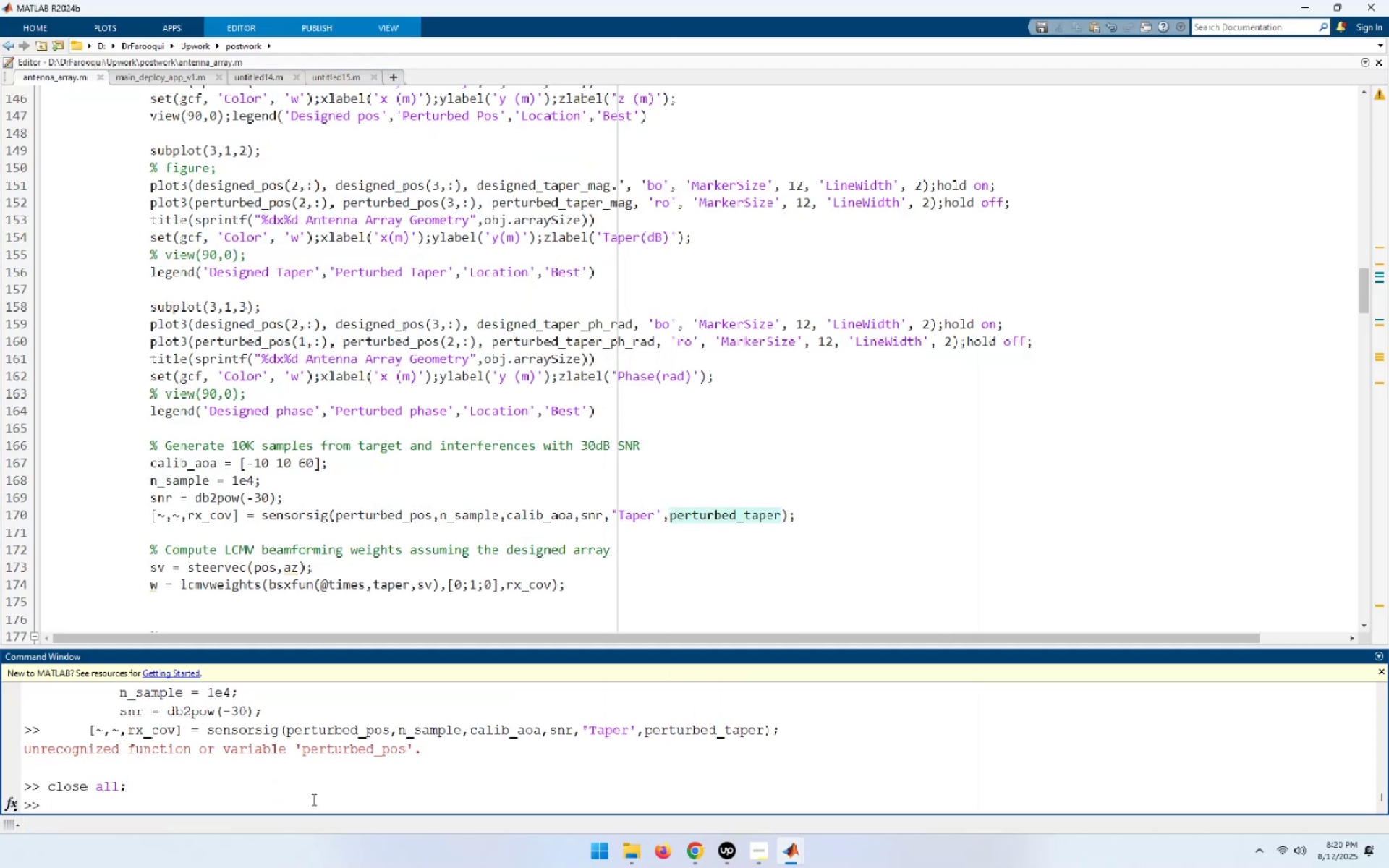 
mouse_move([788, 848])
 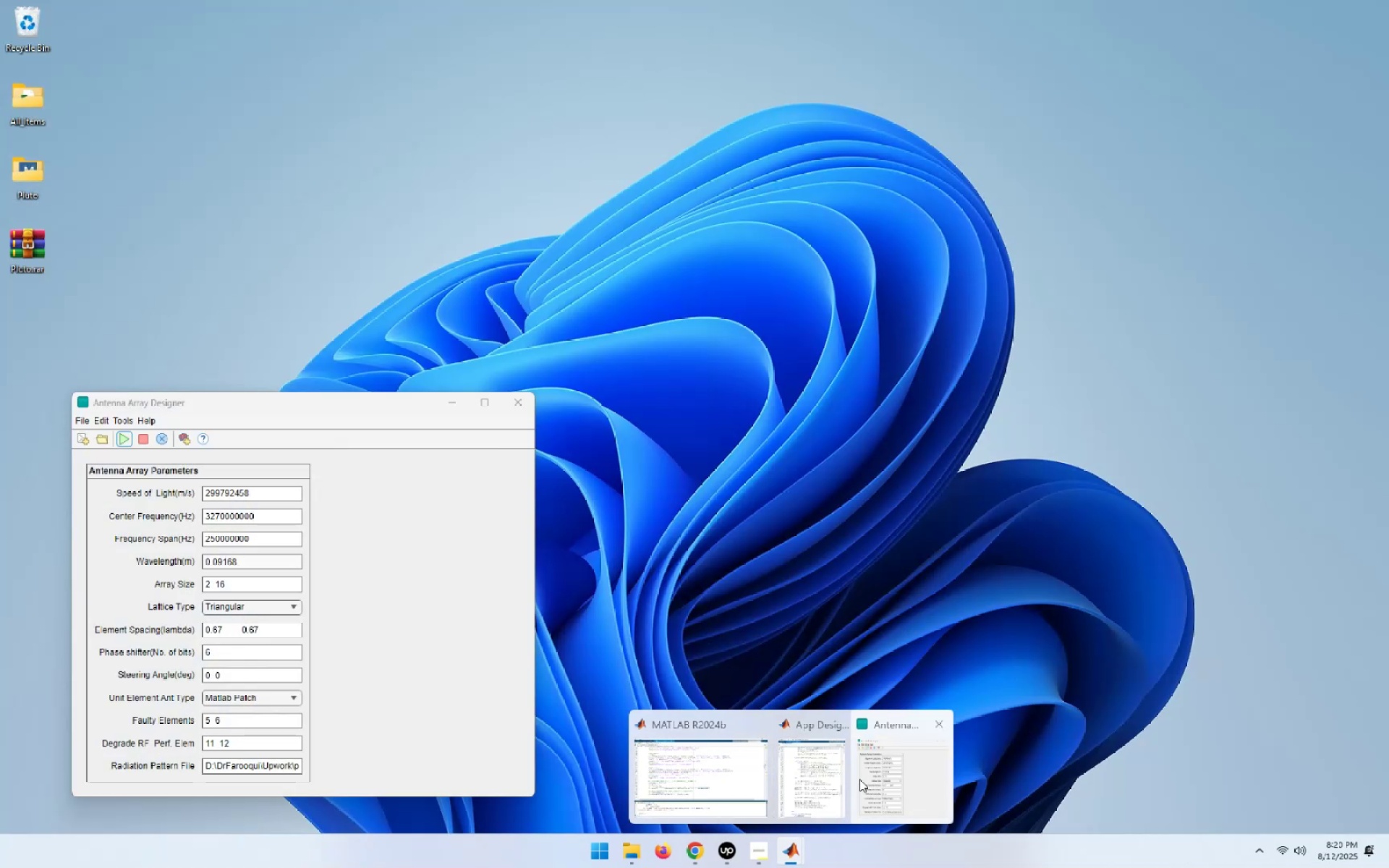 
left_click([807, 779])
 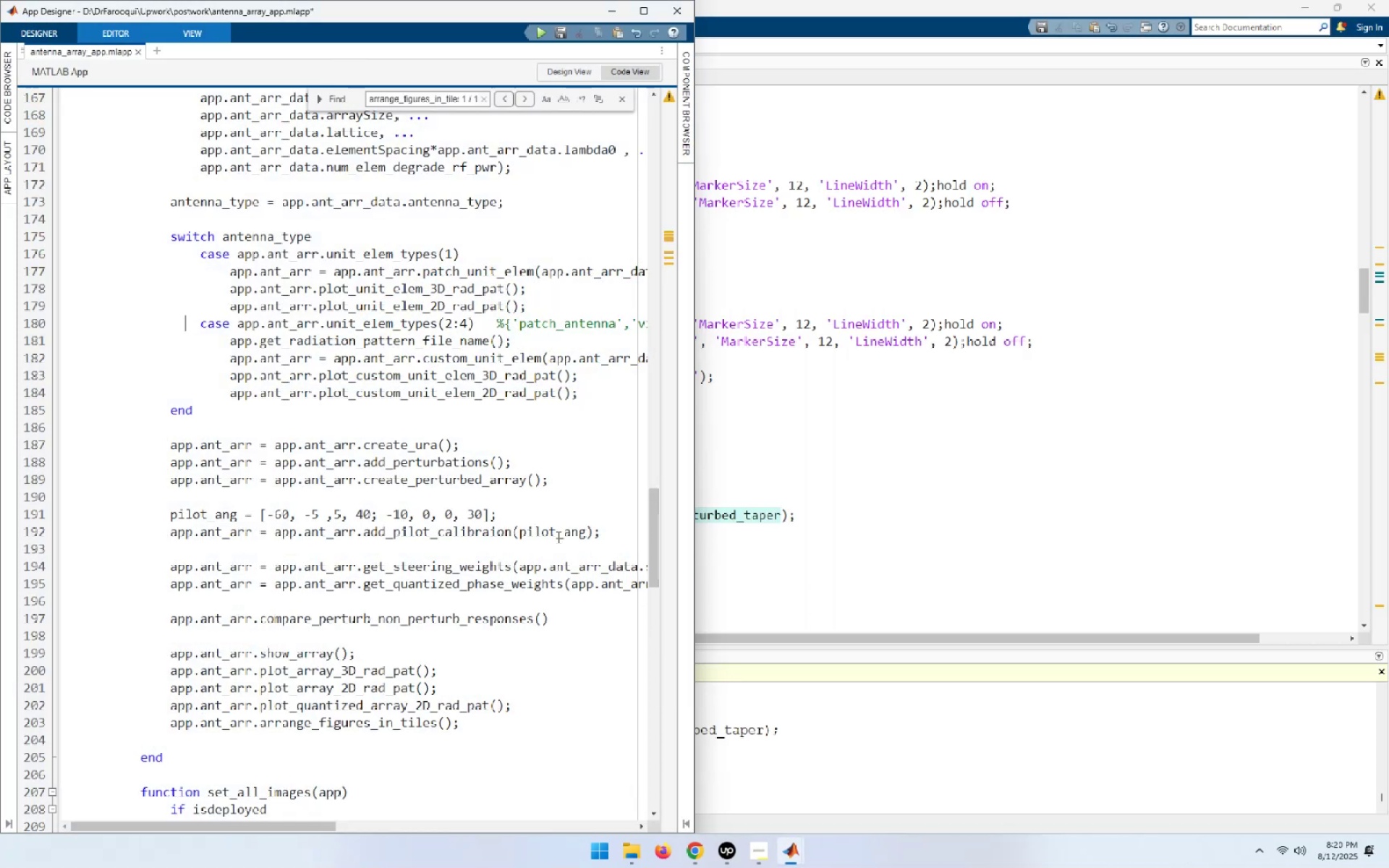 
mouse_move([820, 843])
 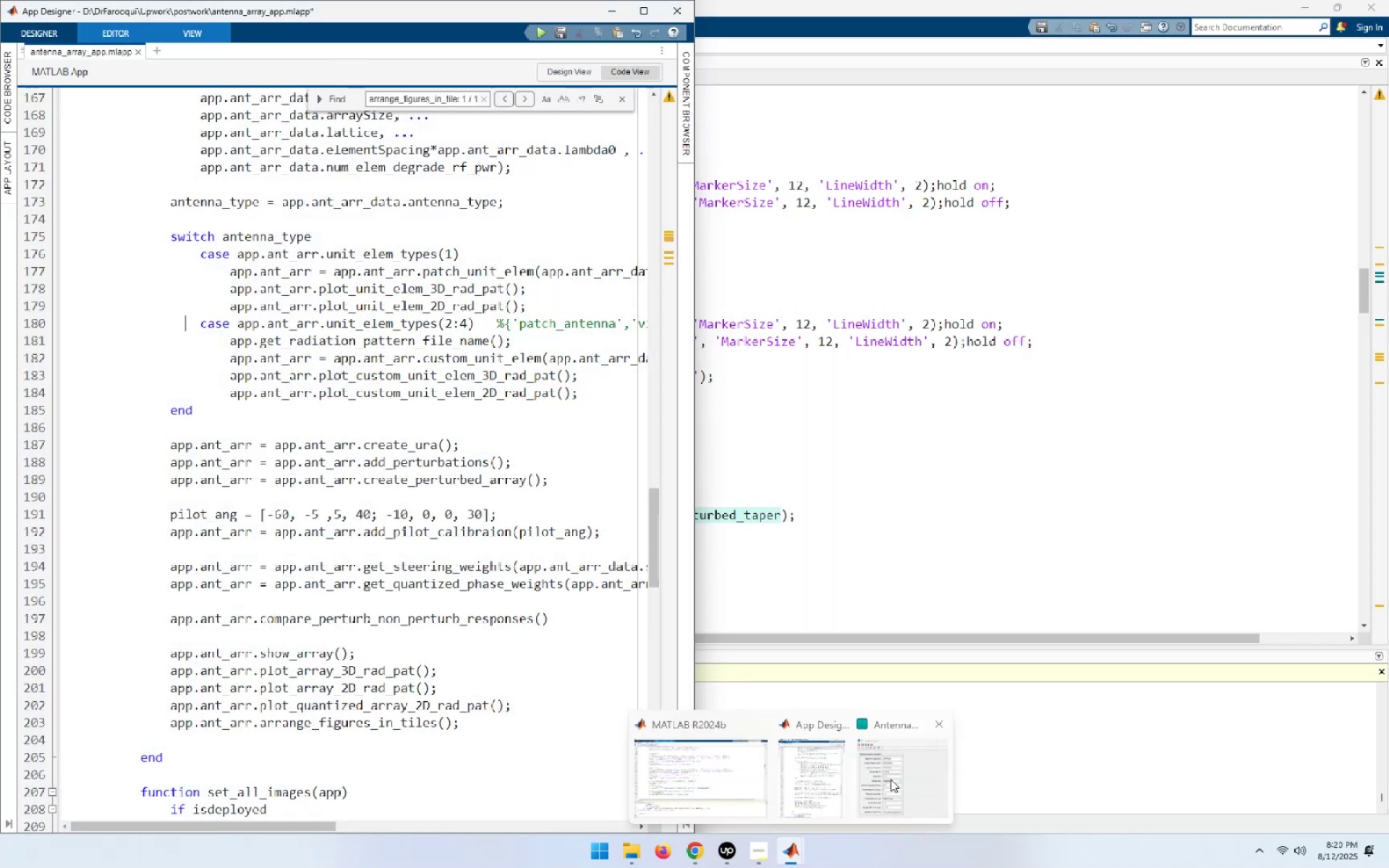 
left_click([898, 775])
 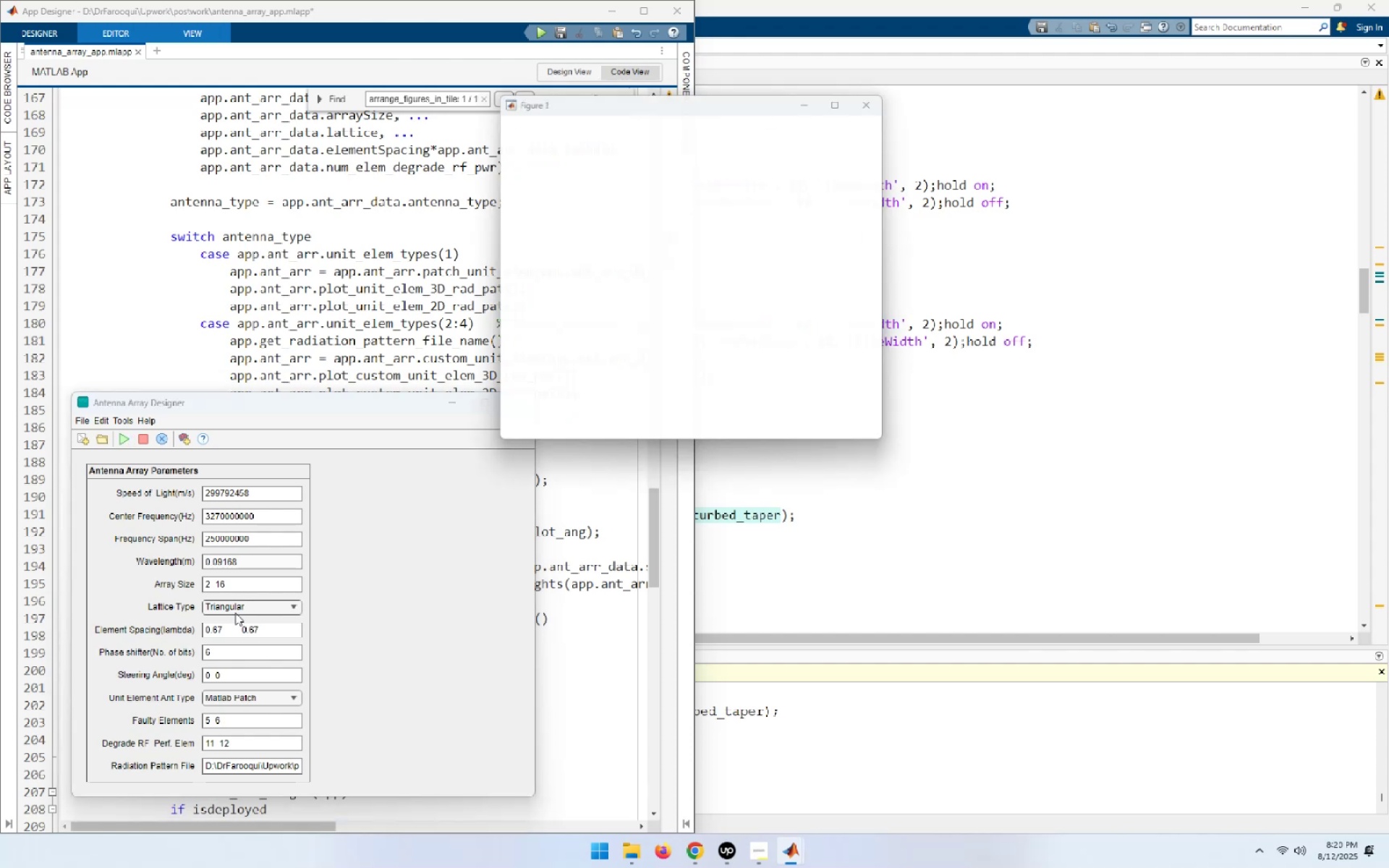 
wait(15.26)
 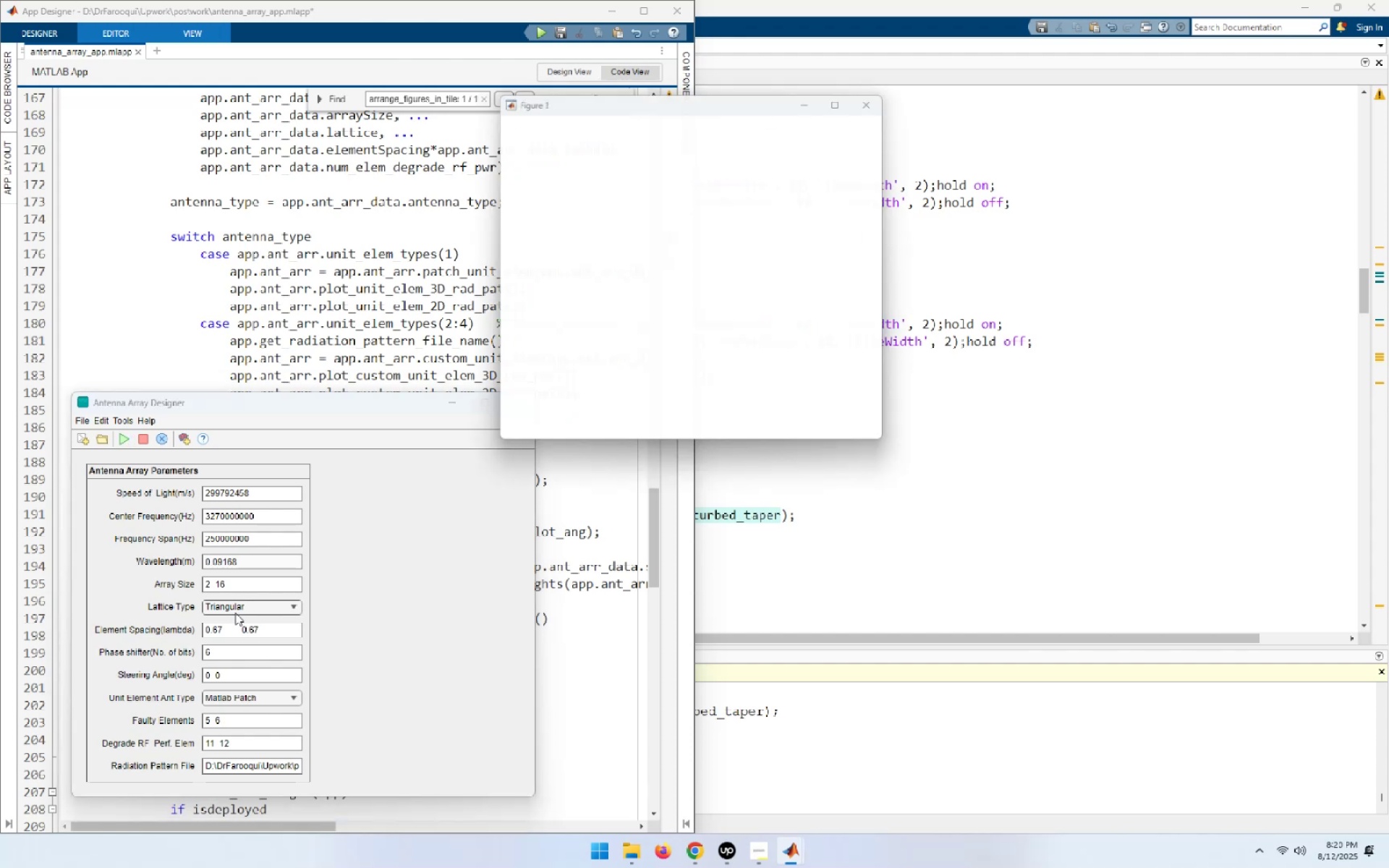 
left_click_drag(start_coordinate=[162, 253], to_coordinate=[767, 437])
 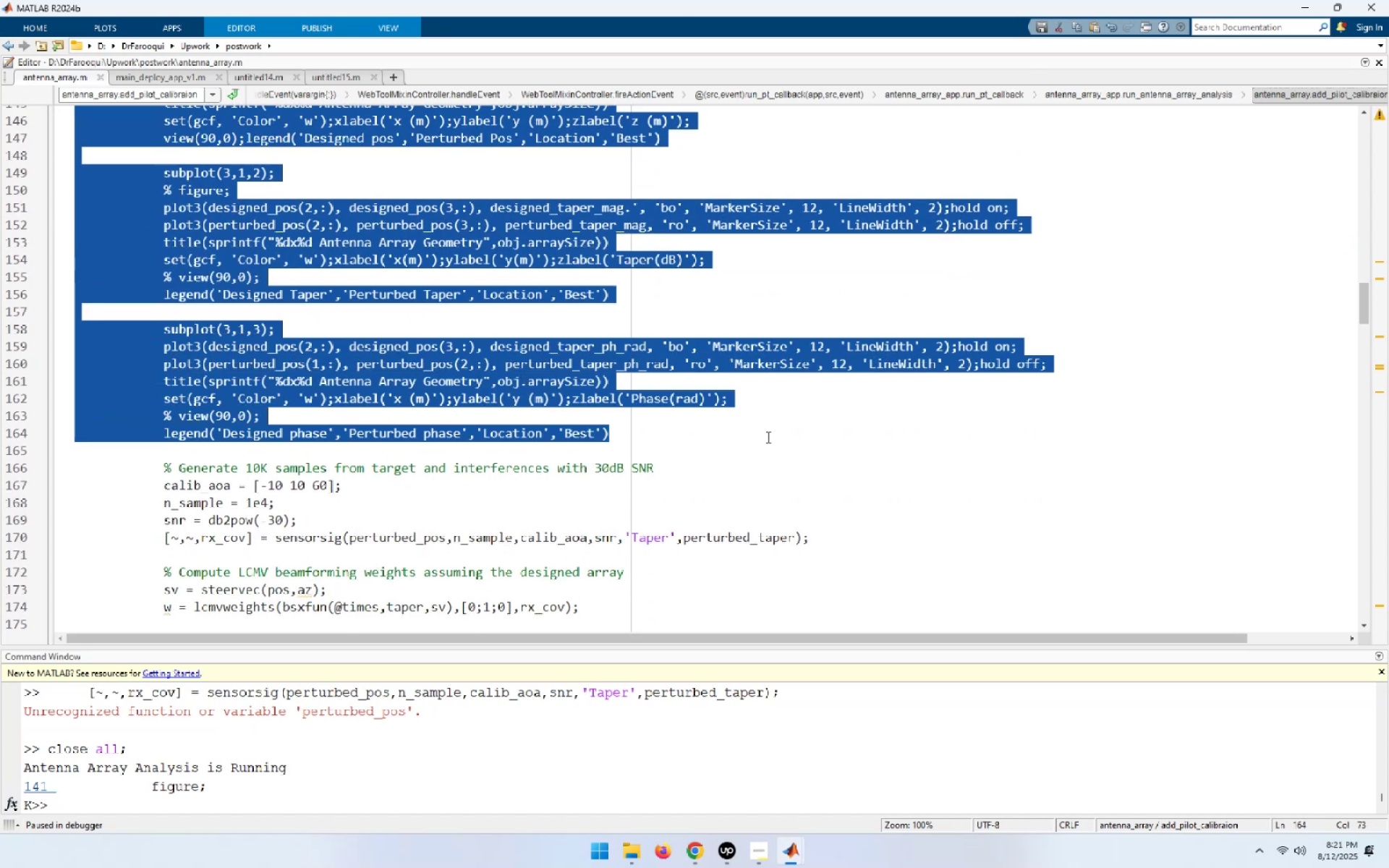 
scroll: coordinate [310, 319], scroll_direction: down, amount: 3.0
 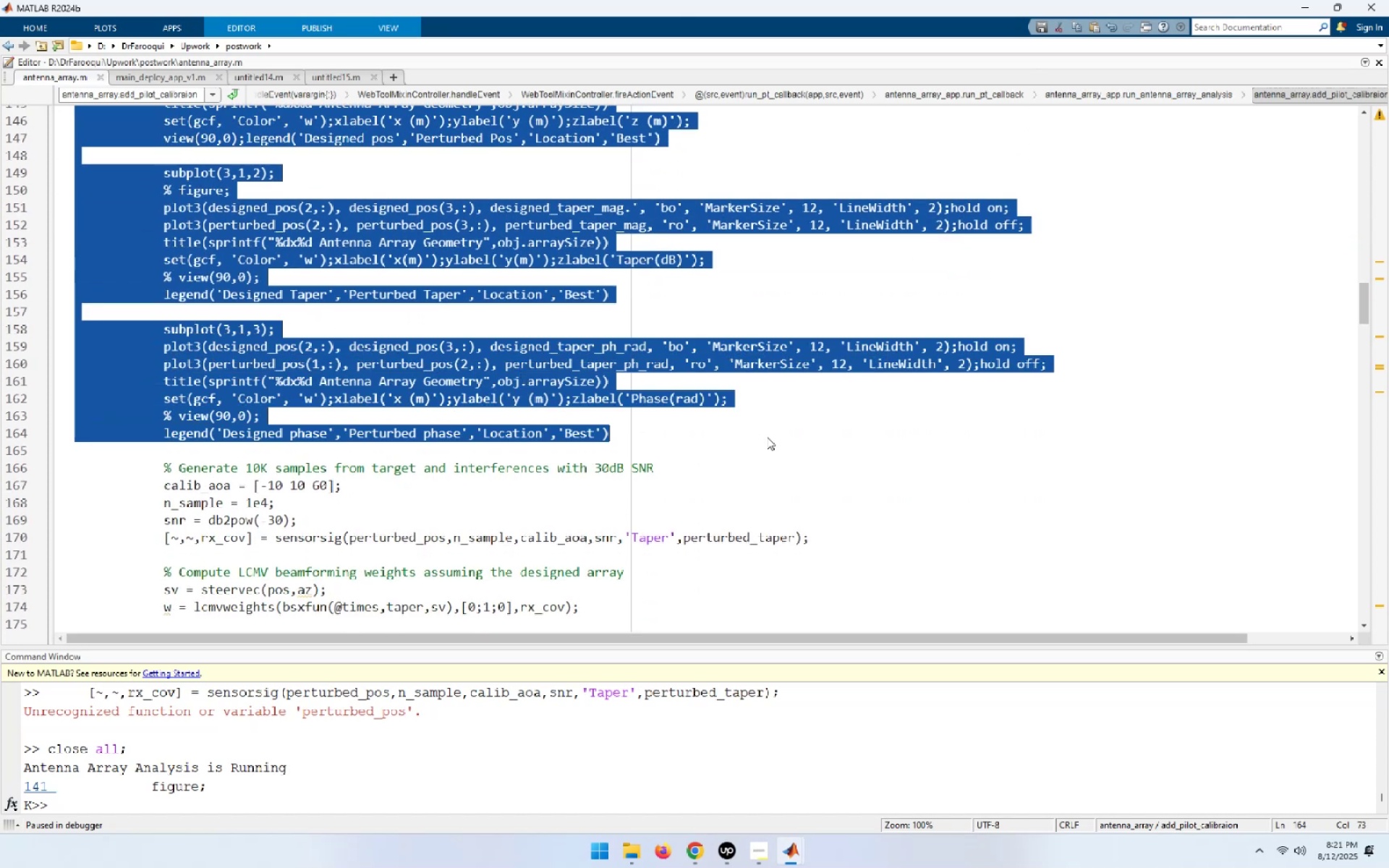 
key(F9)
 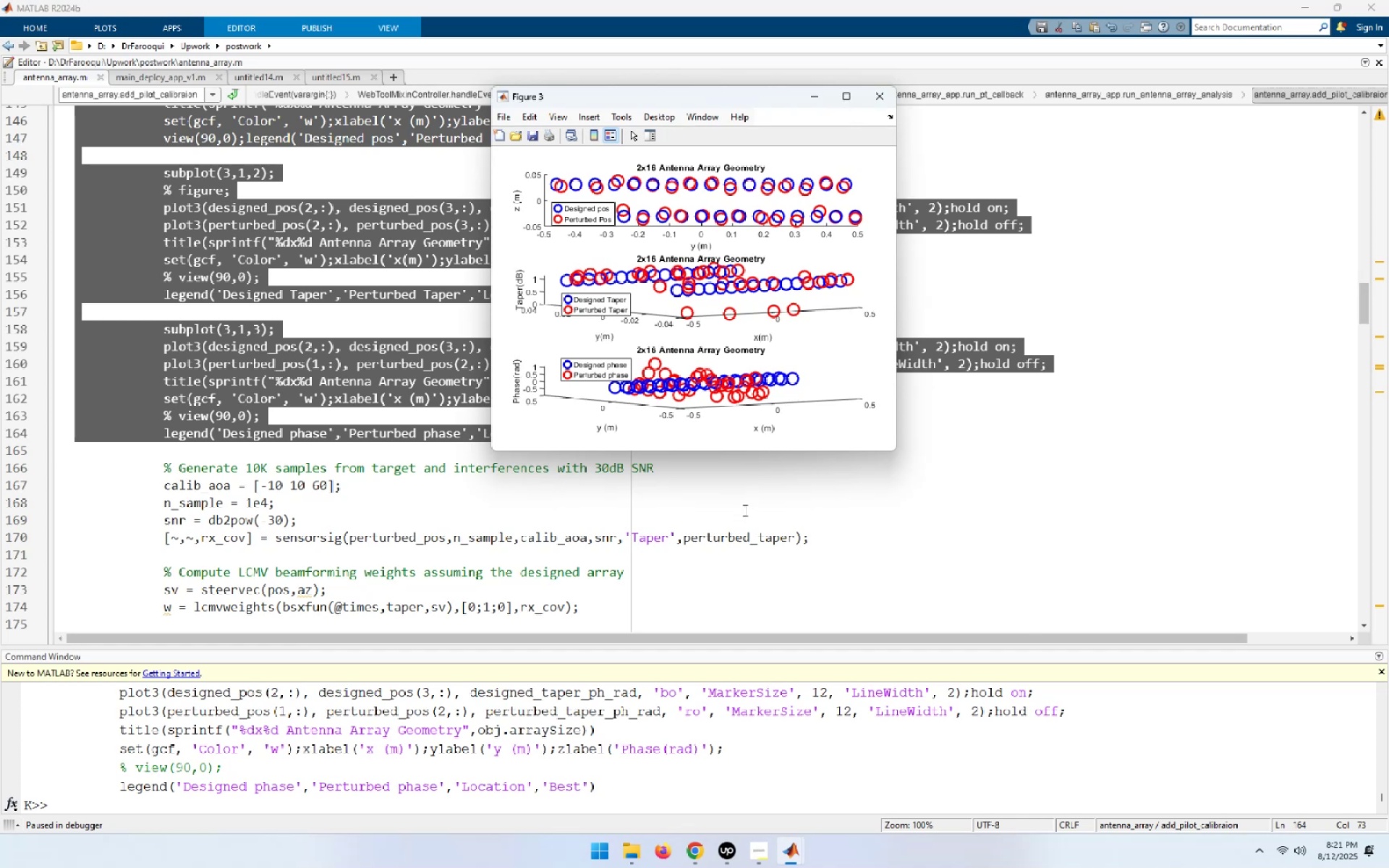 
mouse_move([712, 541])
 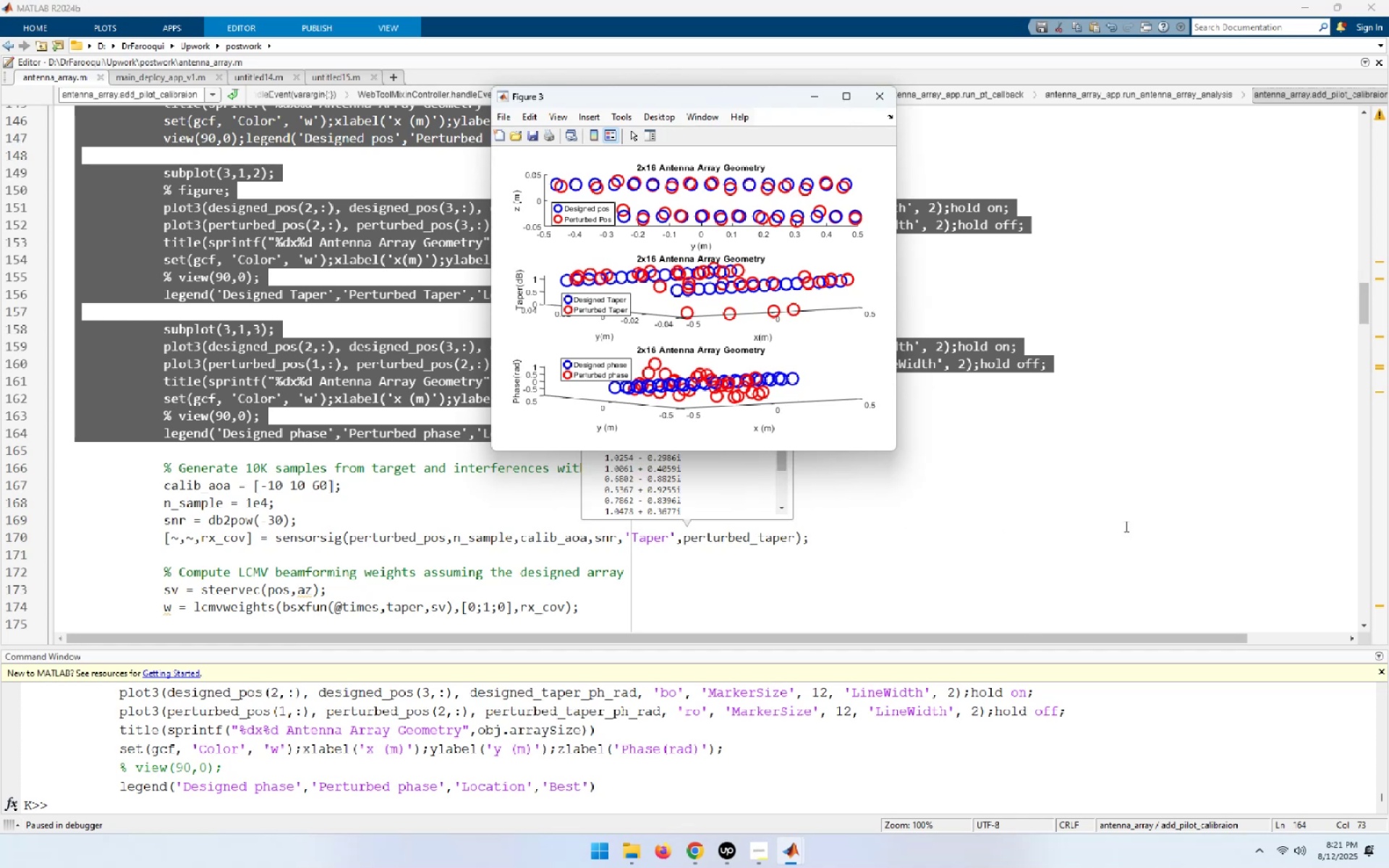 
left_click([1129, 518])
 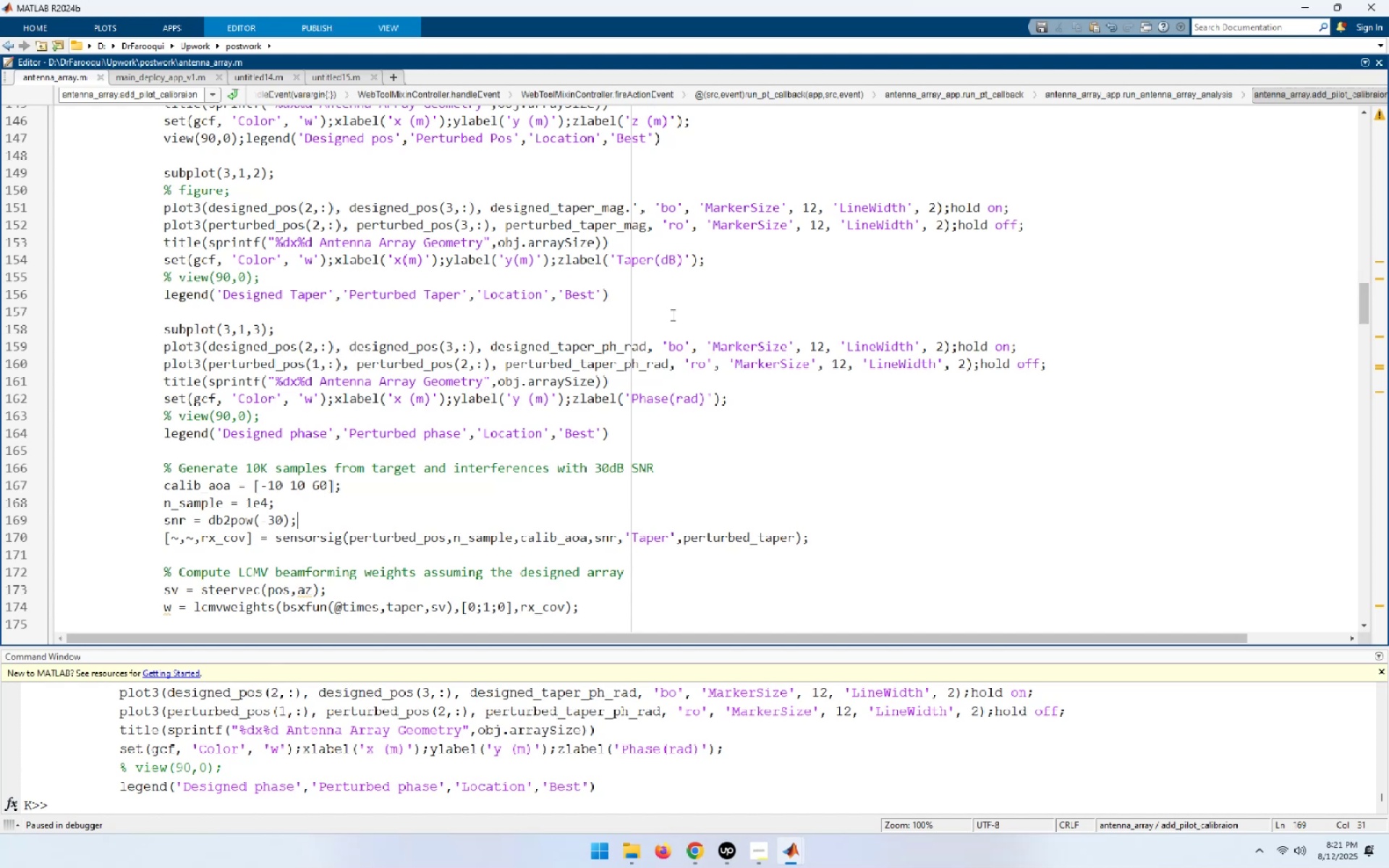 
wait(6.64)
 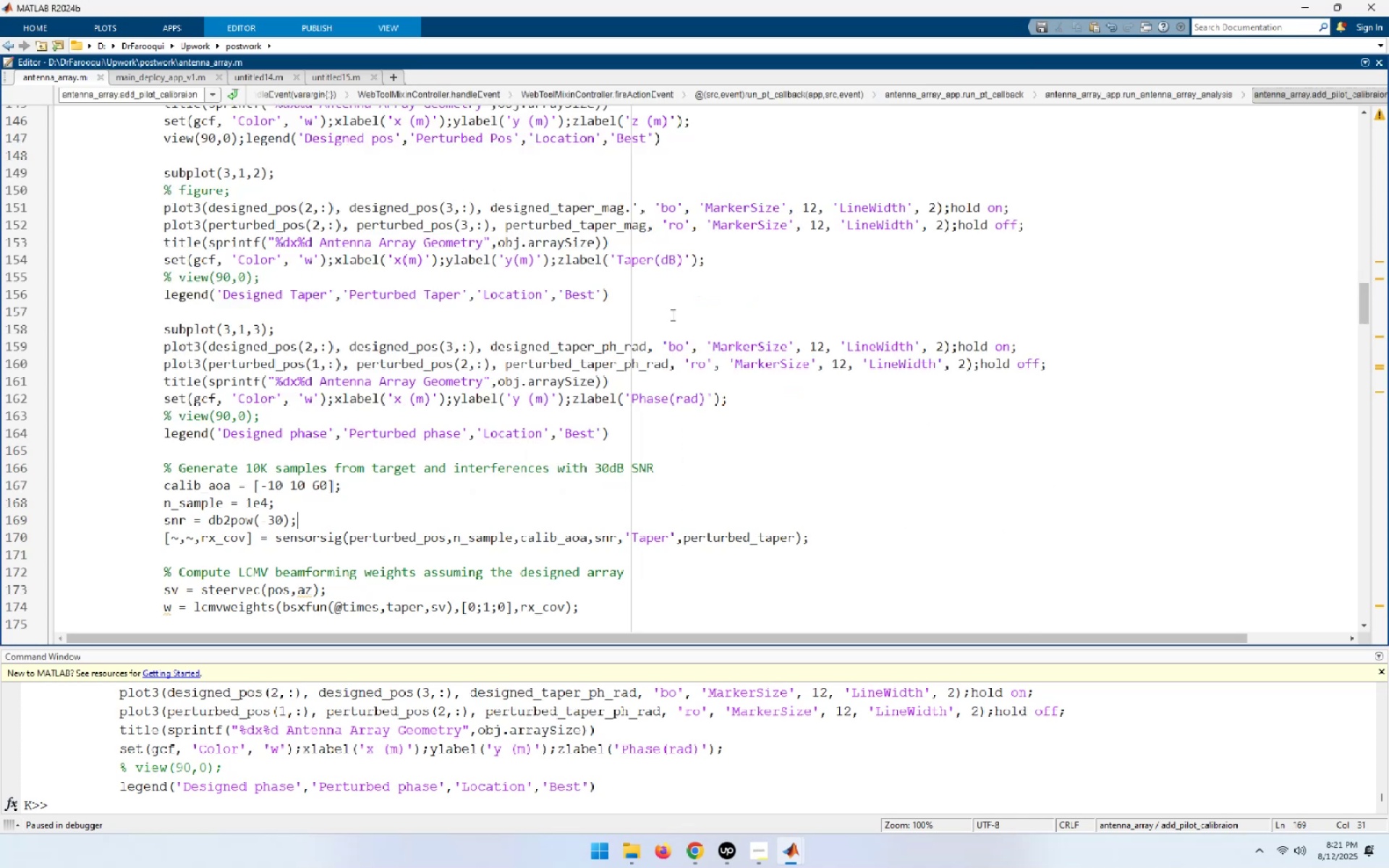 
scroll: coordinate [671, 315], scroll_direction: down, amount: 1.0
 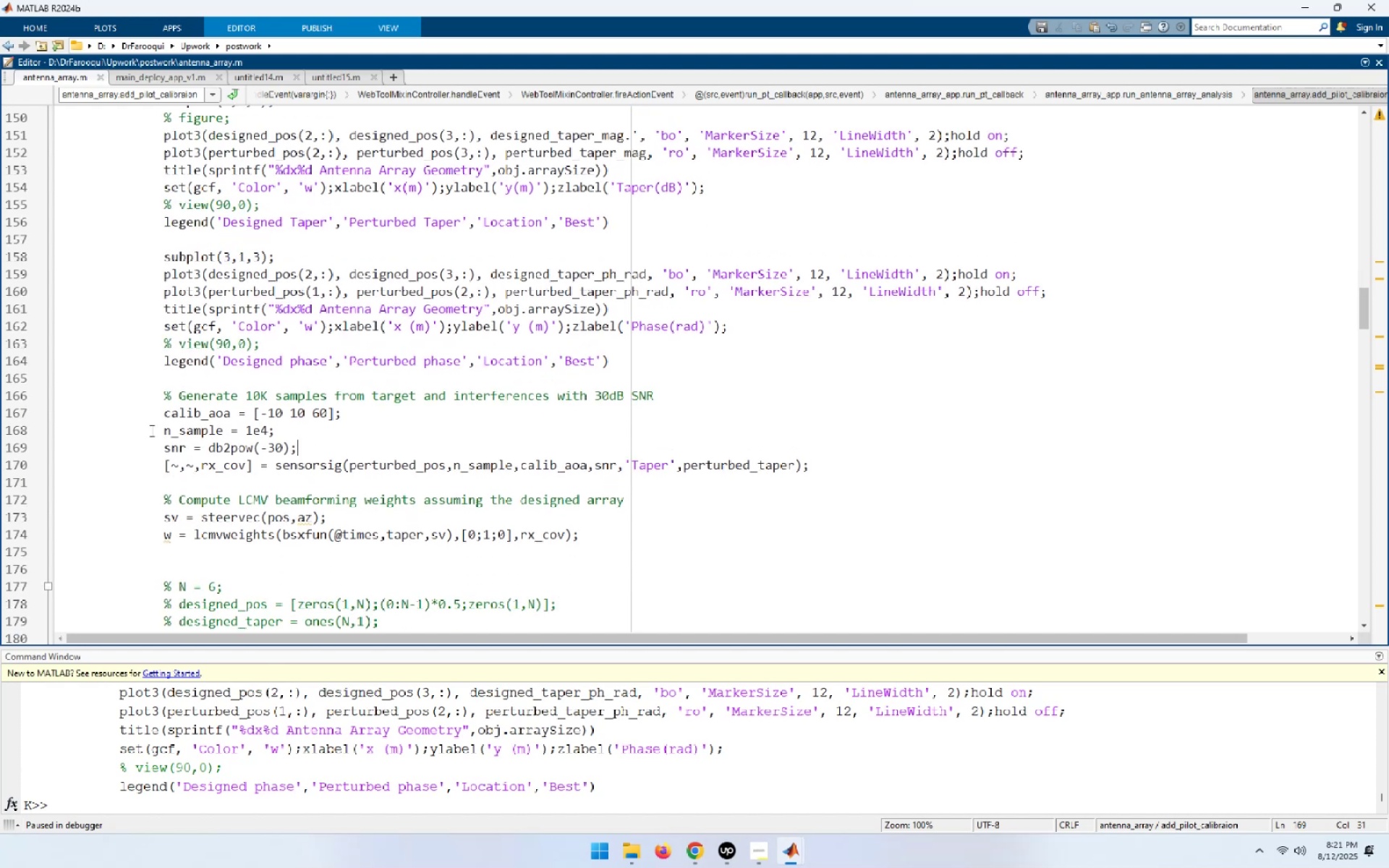 
left_click_drag(start_coordinate=[160, 432], to_coordinate=[336, 447])
 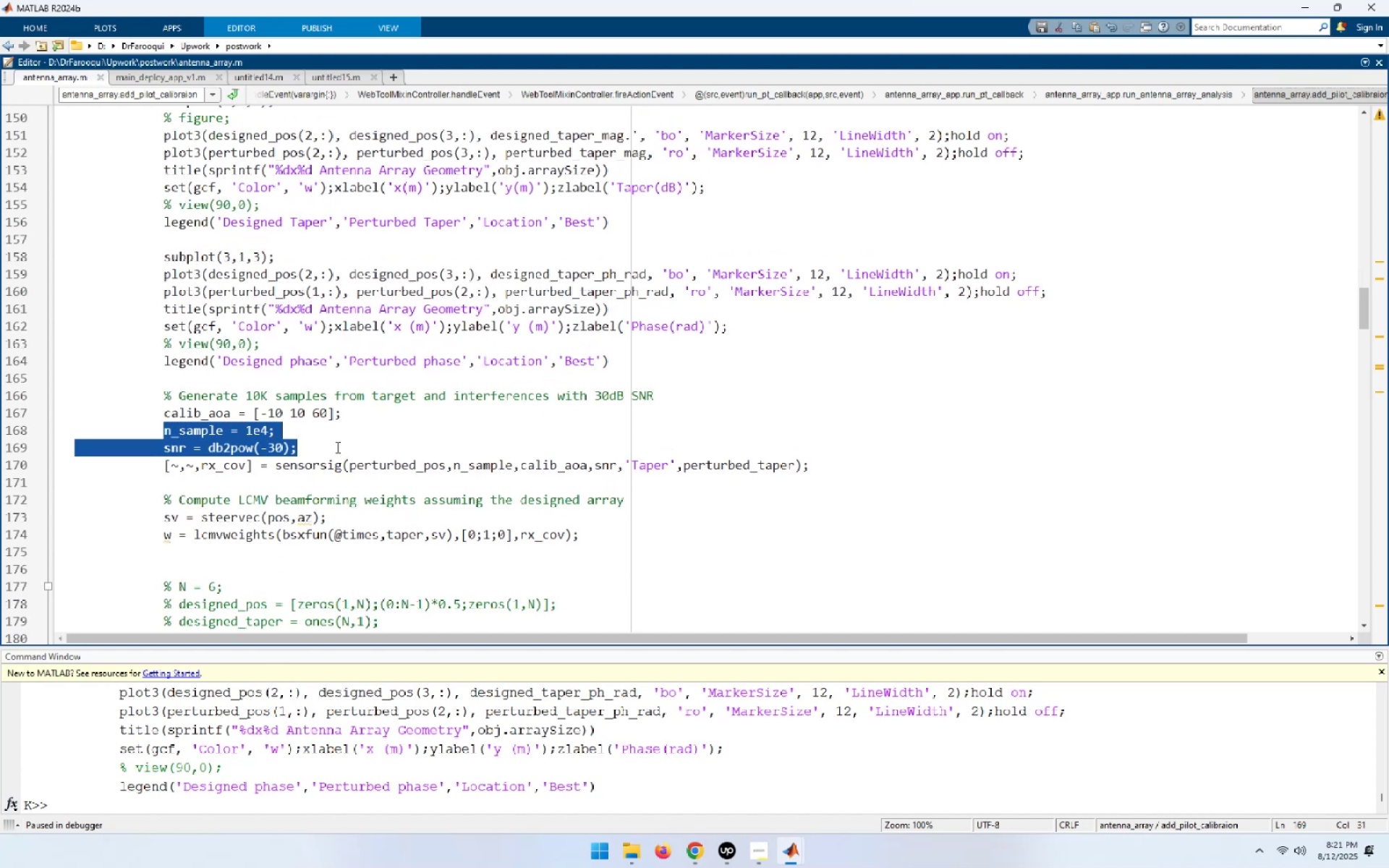 
key(F9)
 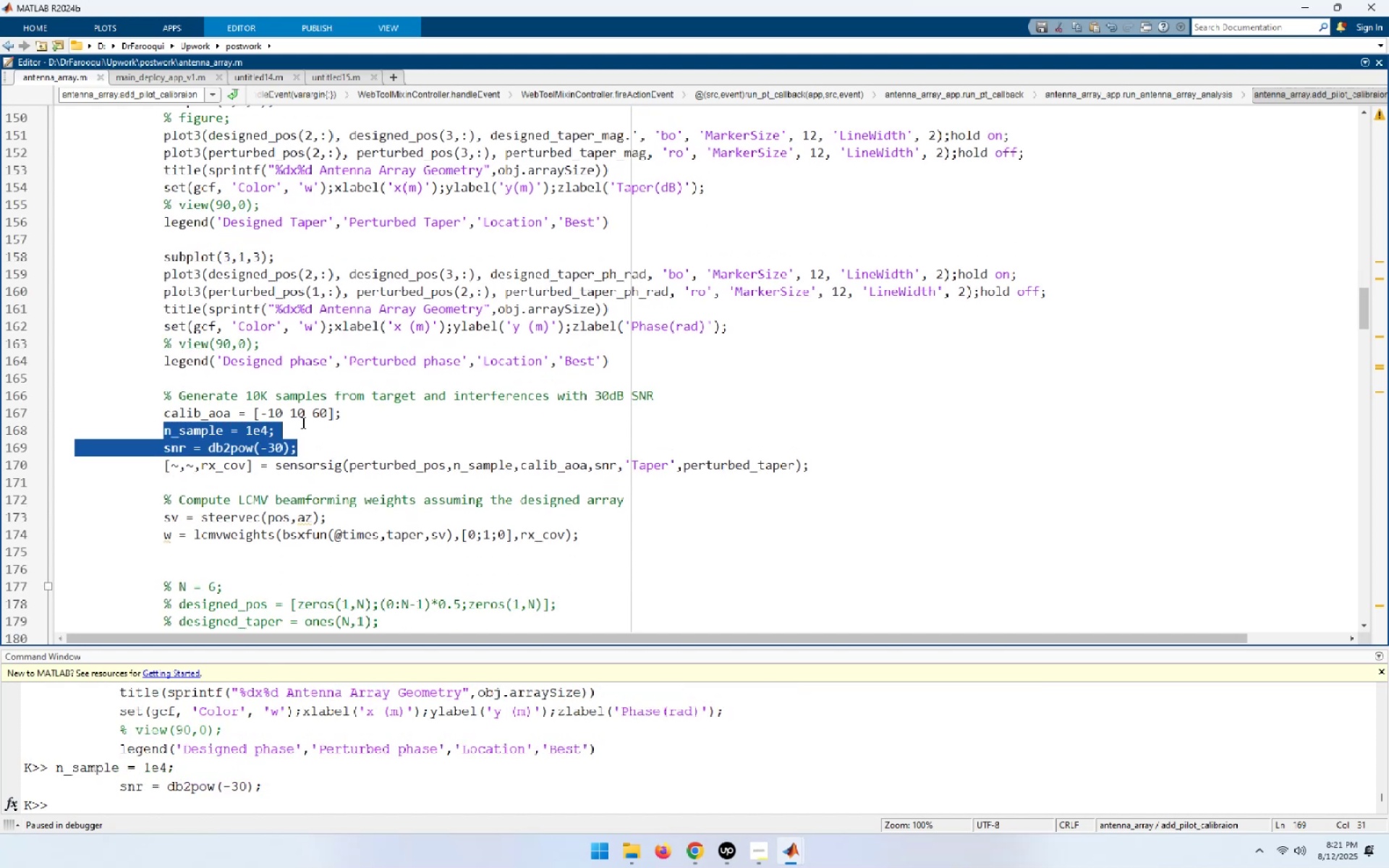 
left_click([311, 418])
 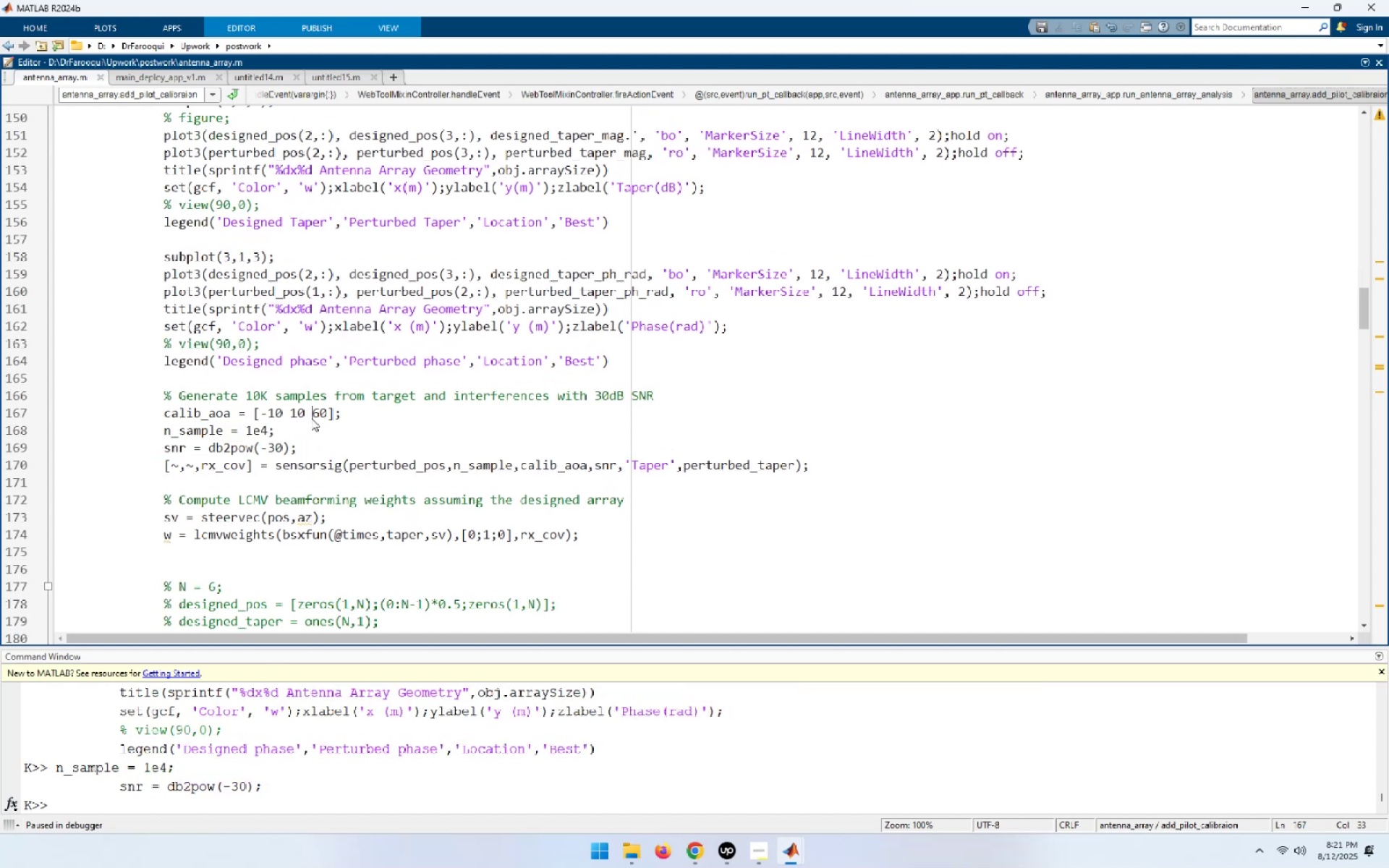 
key(Control+R)
 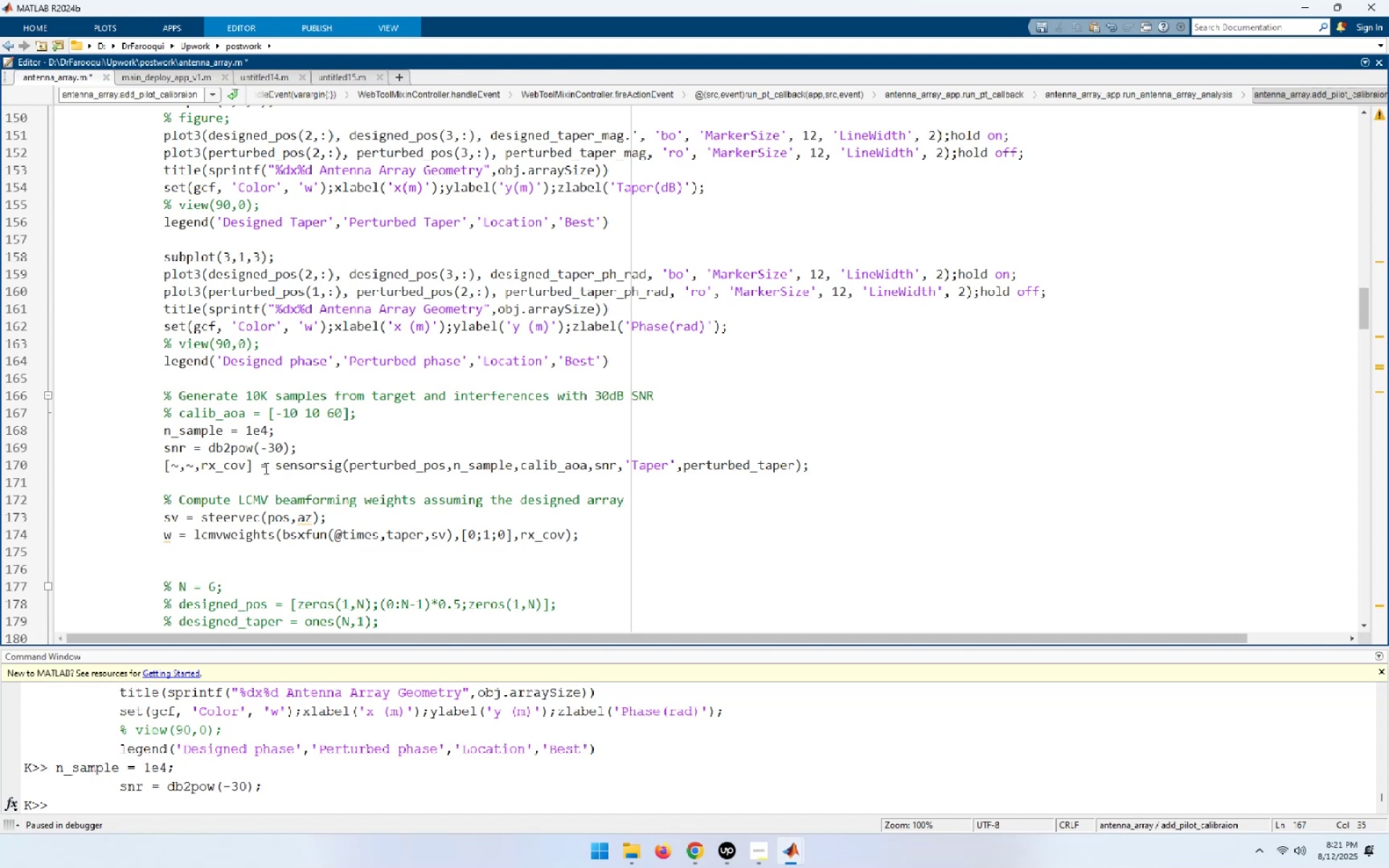 
left_click_drag(start_coordinate=[144, 463], to_coordinate=[938, 471])
 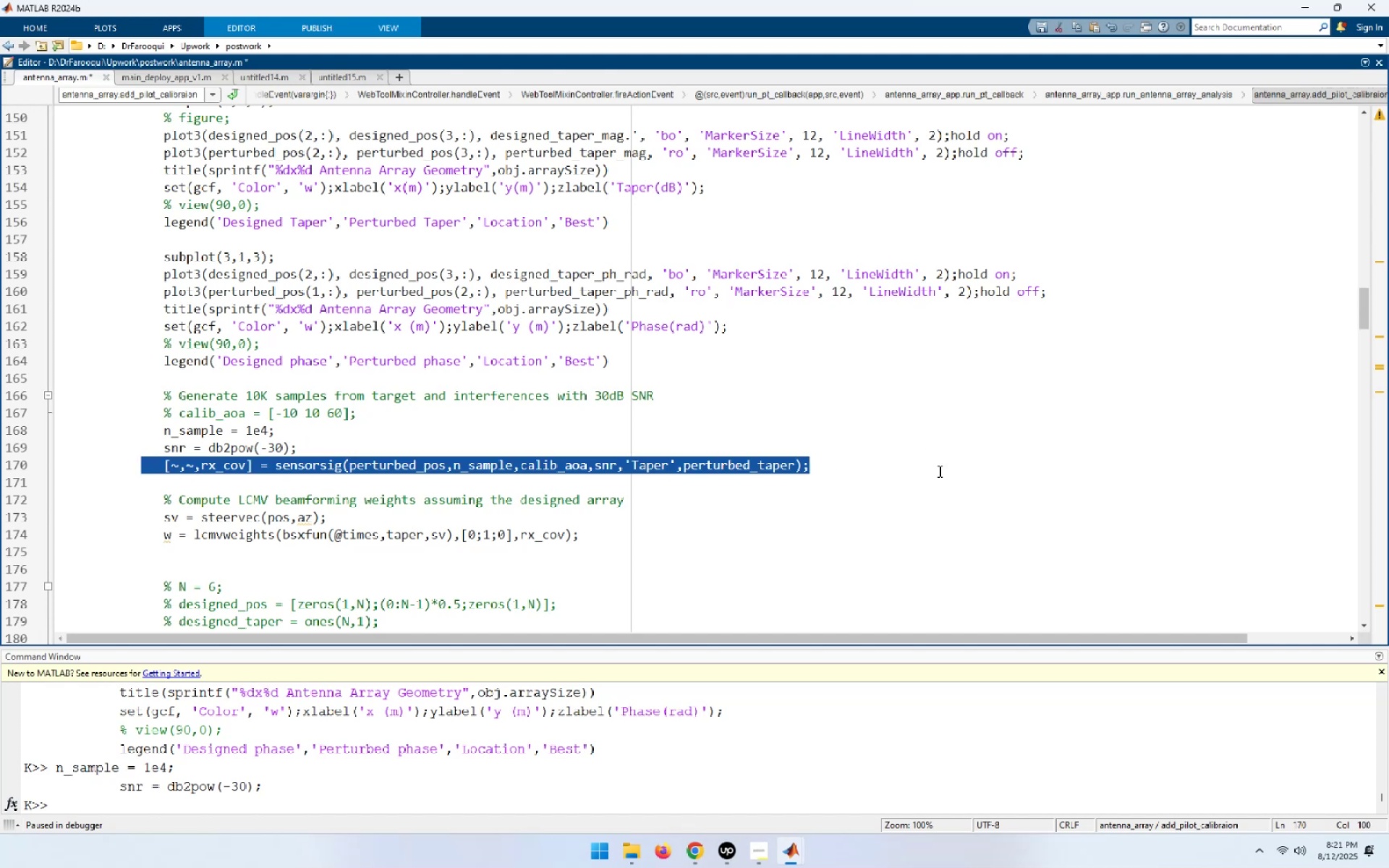 
key(F9)
 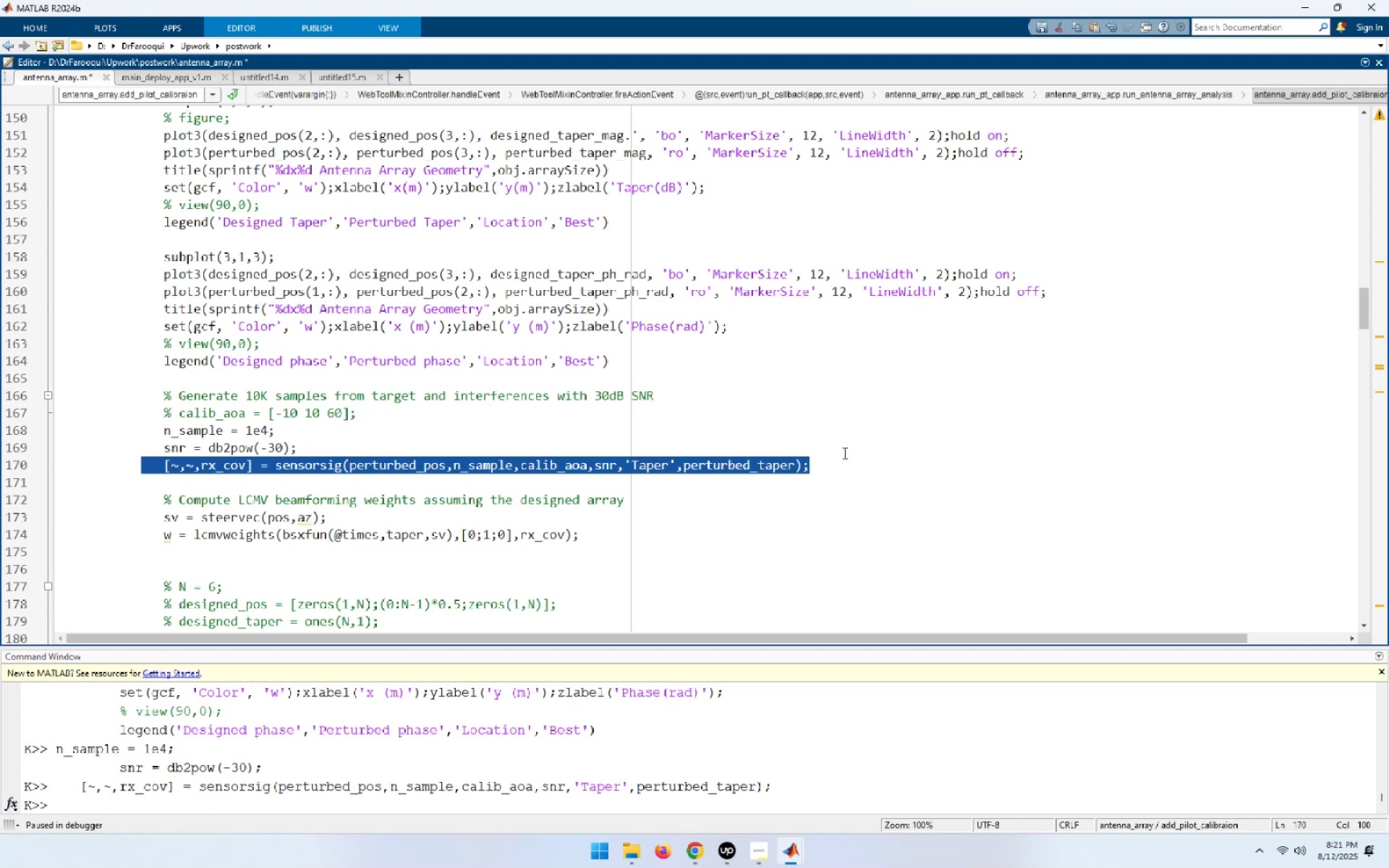 
left_click([842, 453])
 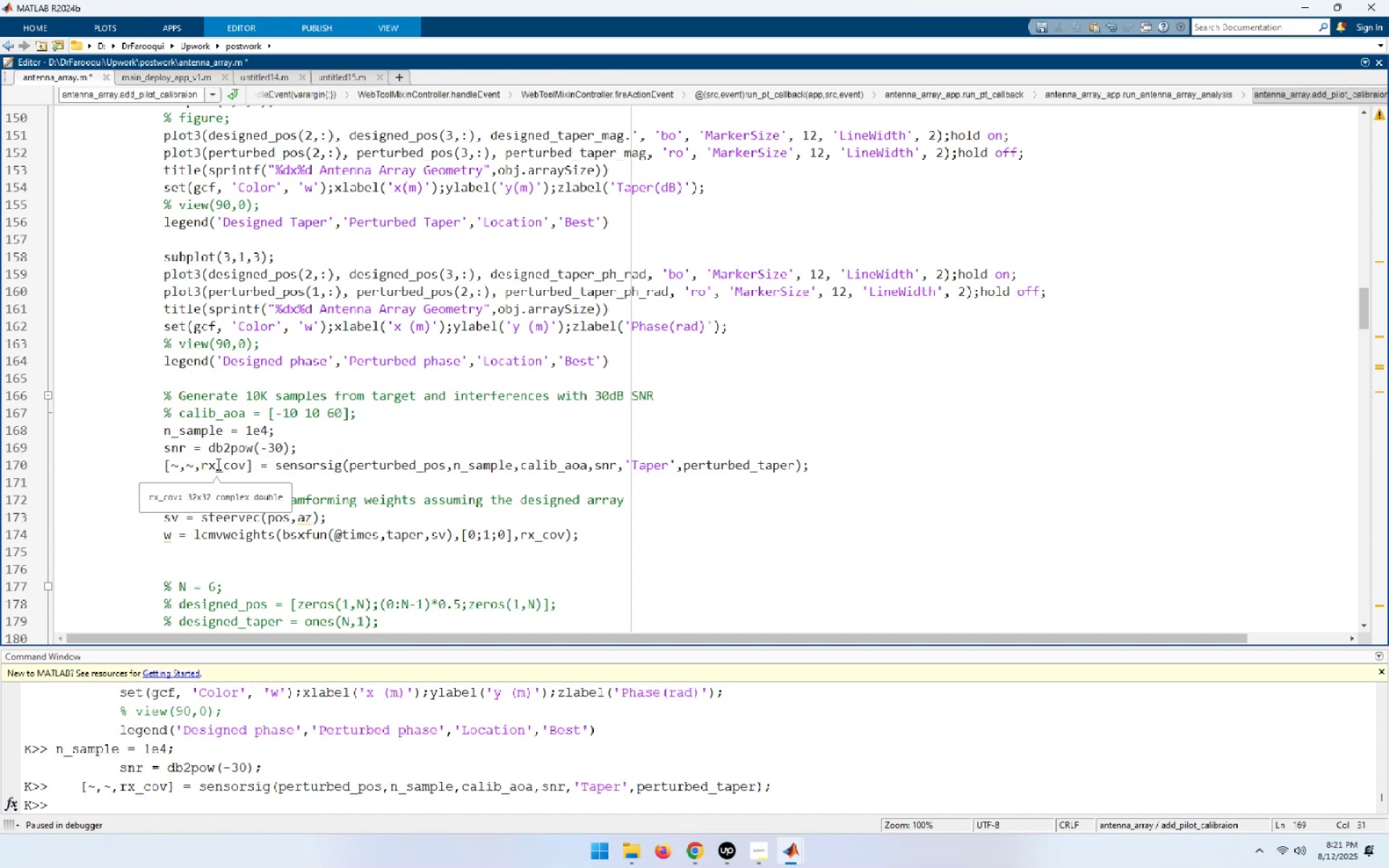 
double_click([217, 464])
 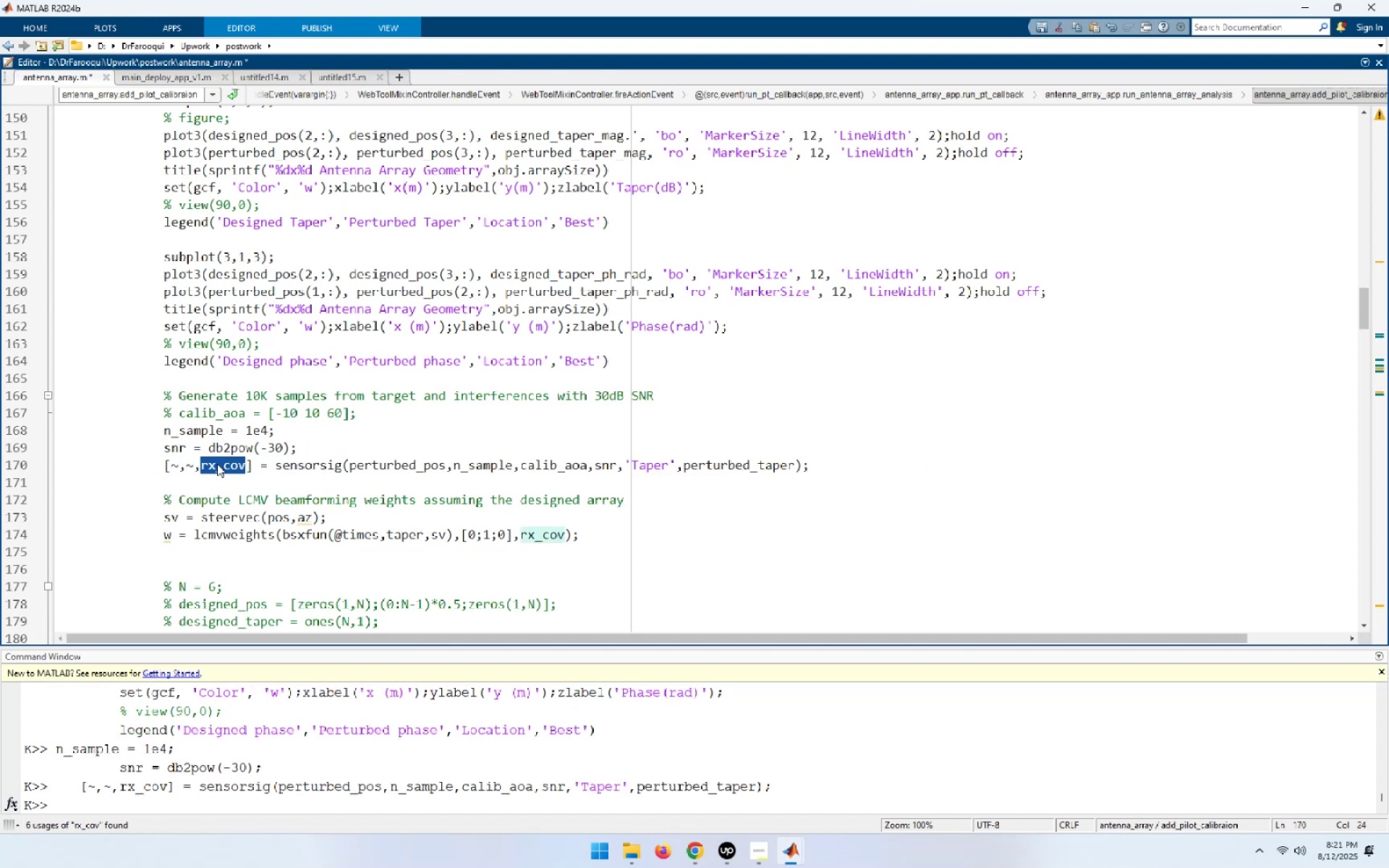 
key(F9)
 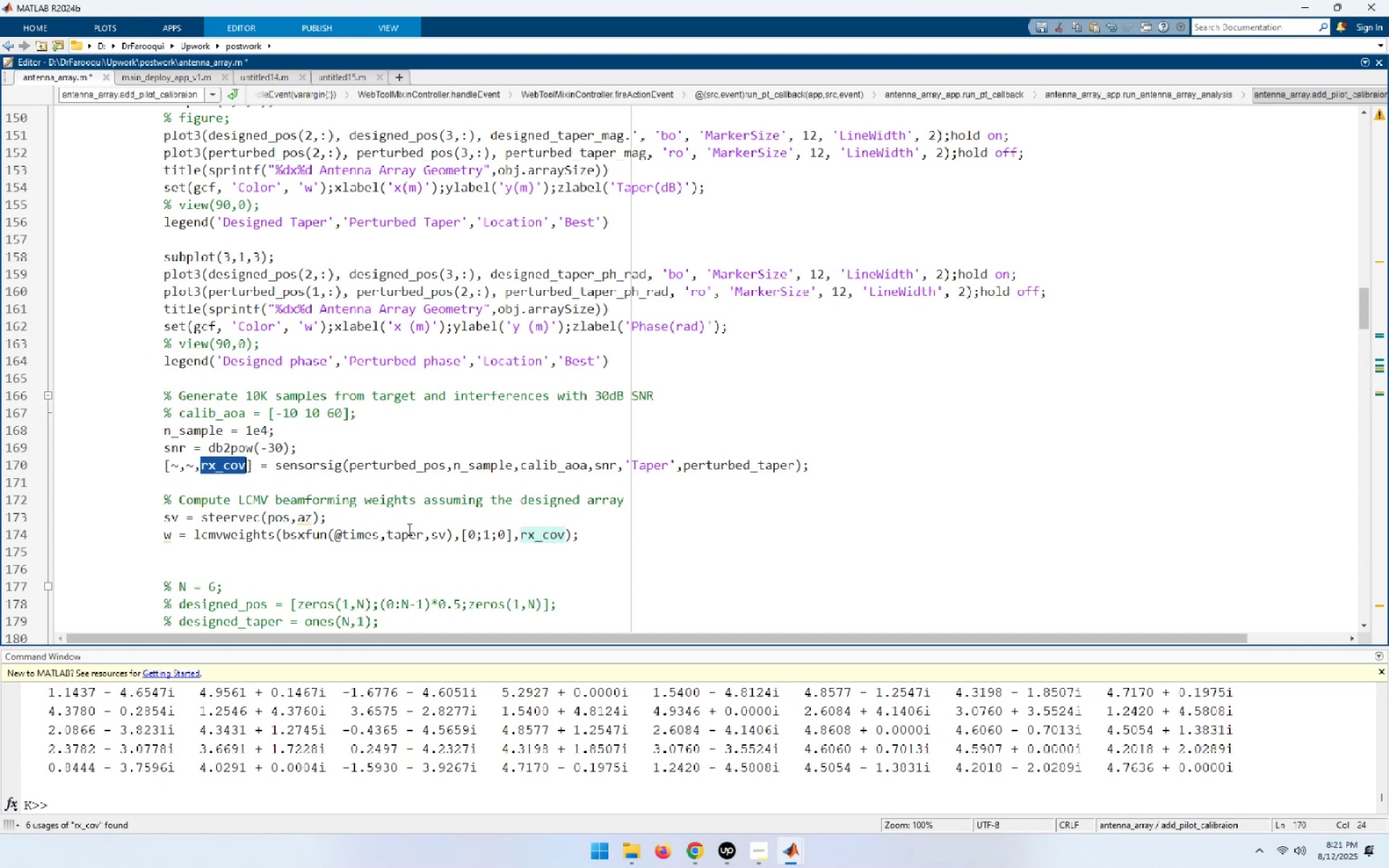 
wait(31.74)
 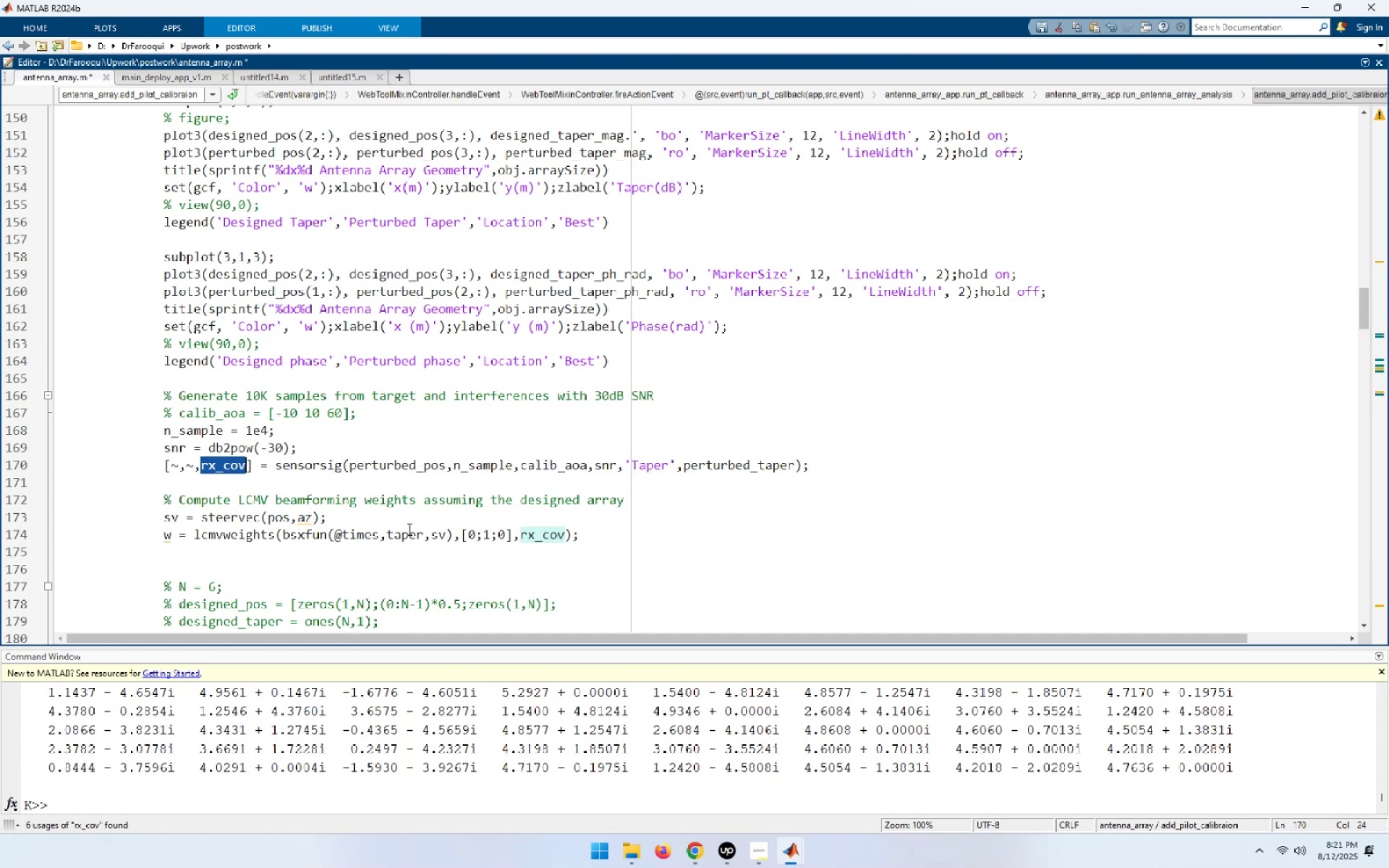 
scroll: coordinate [408, 529], scroll_direction: down, amount: 5.0
 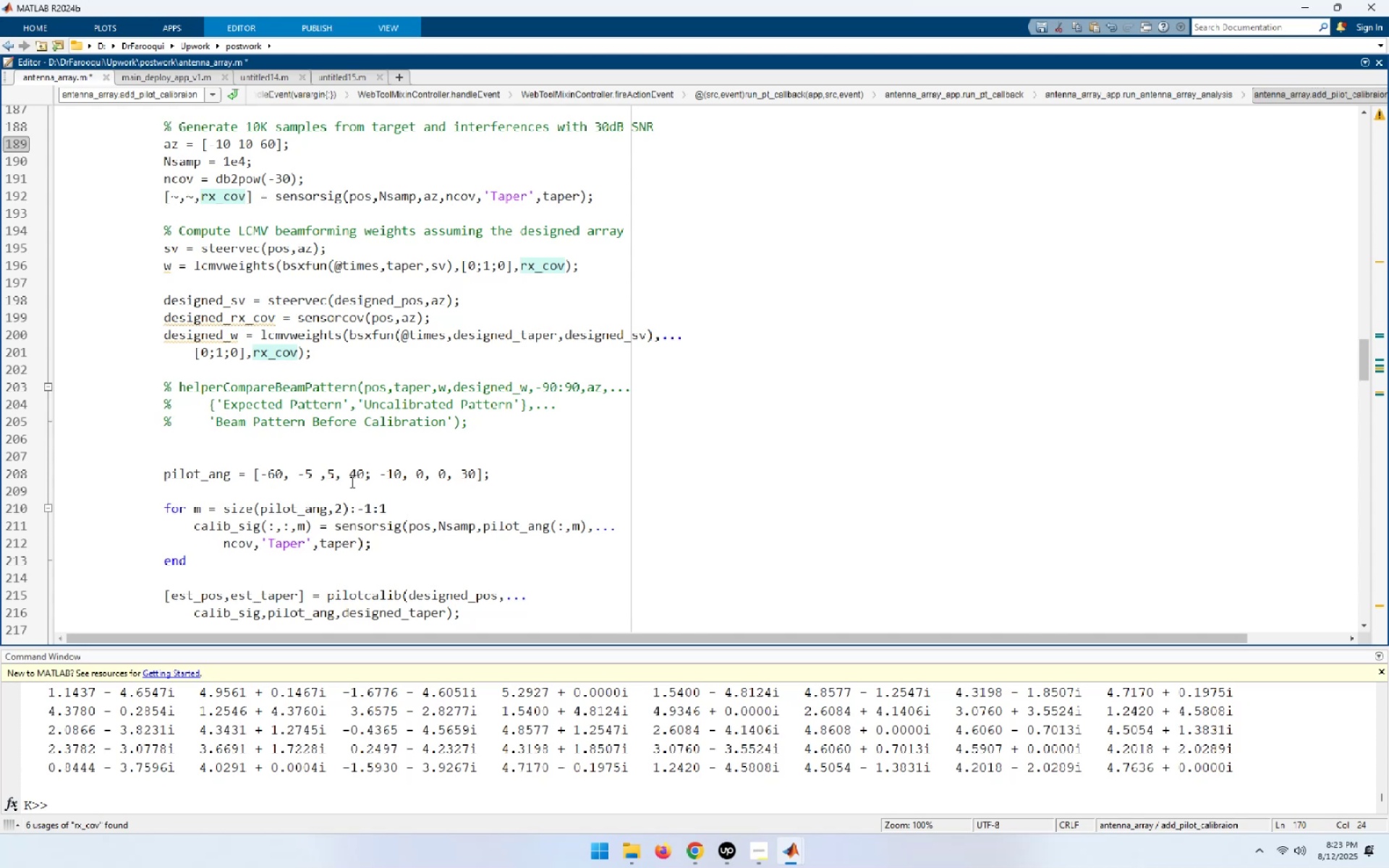 
wait(63.88)
 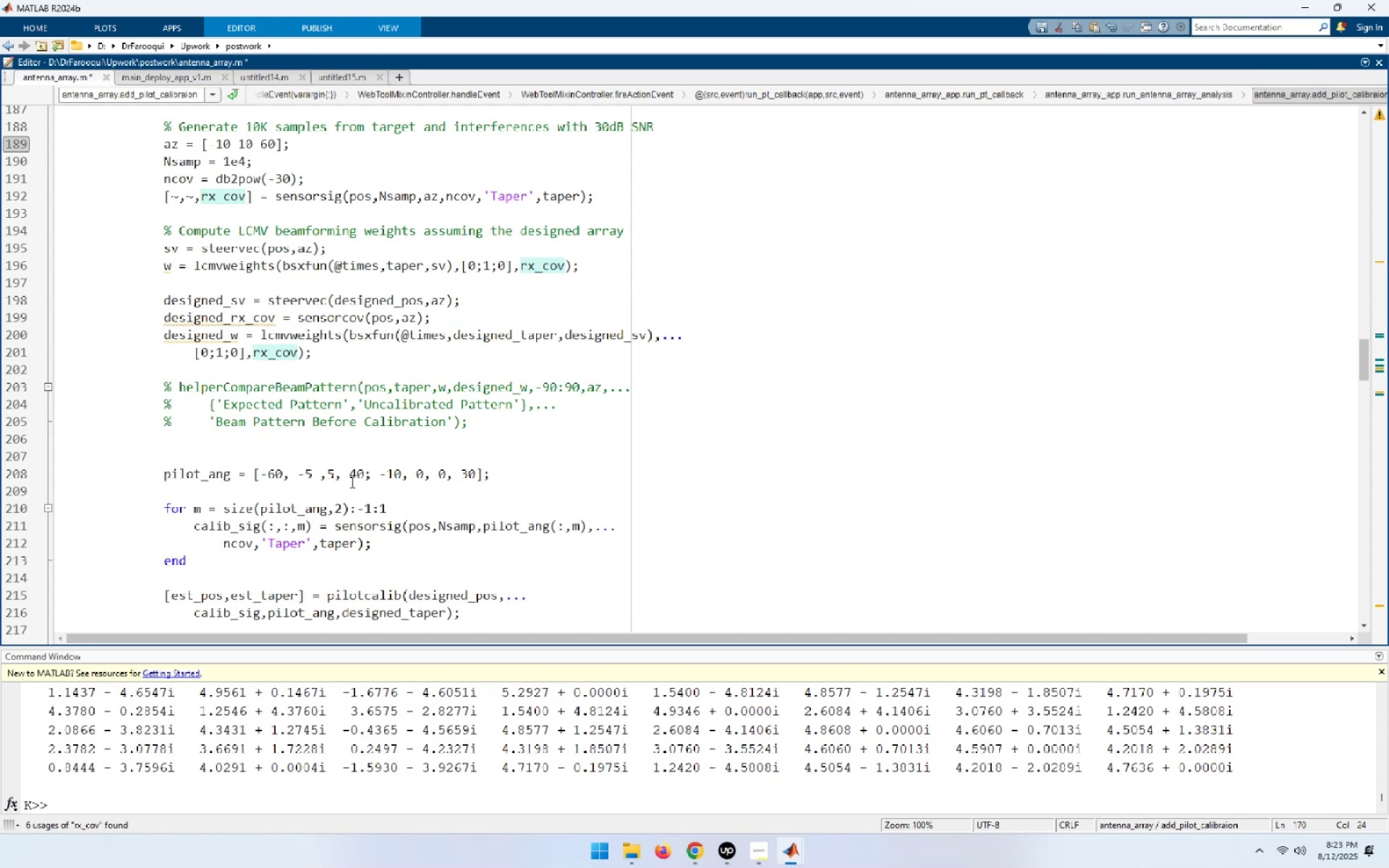 
double_click([331, 190])
 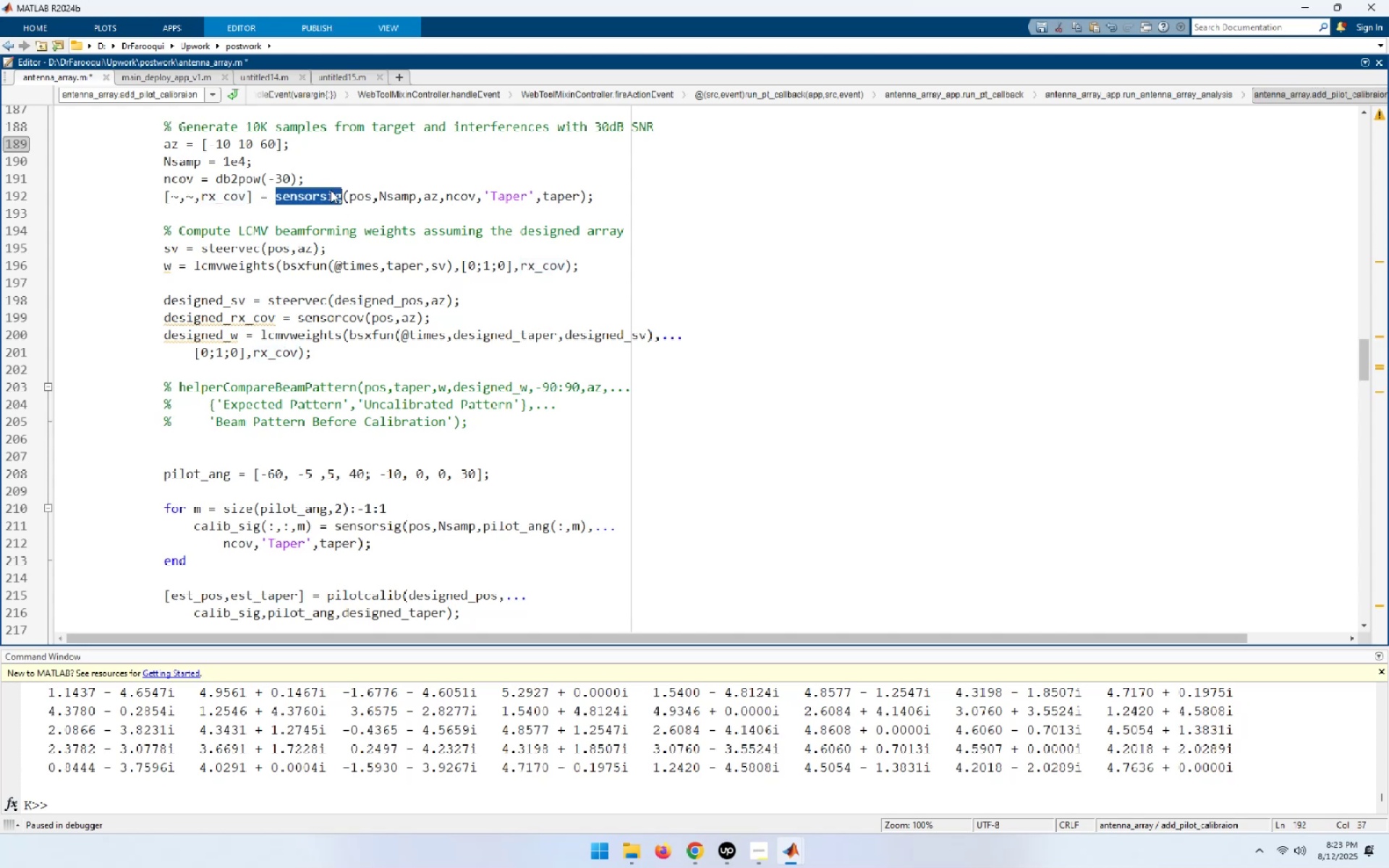 
key(Control+C)
 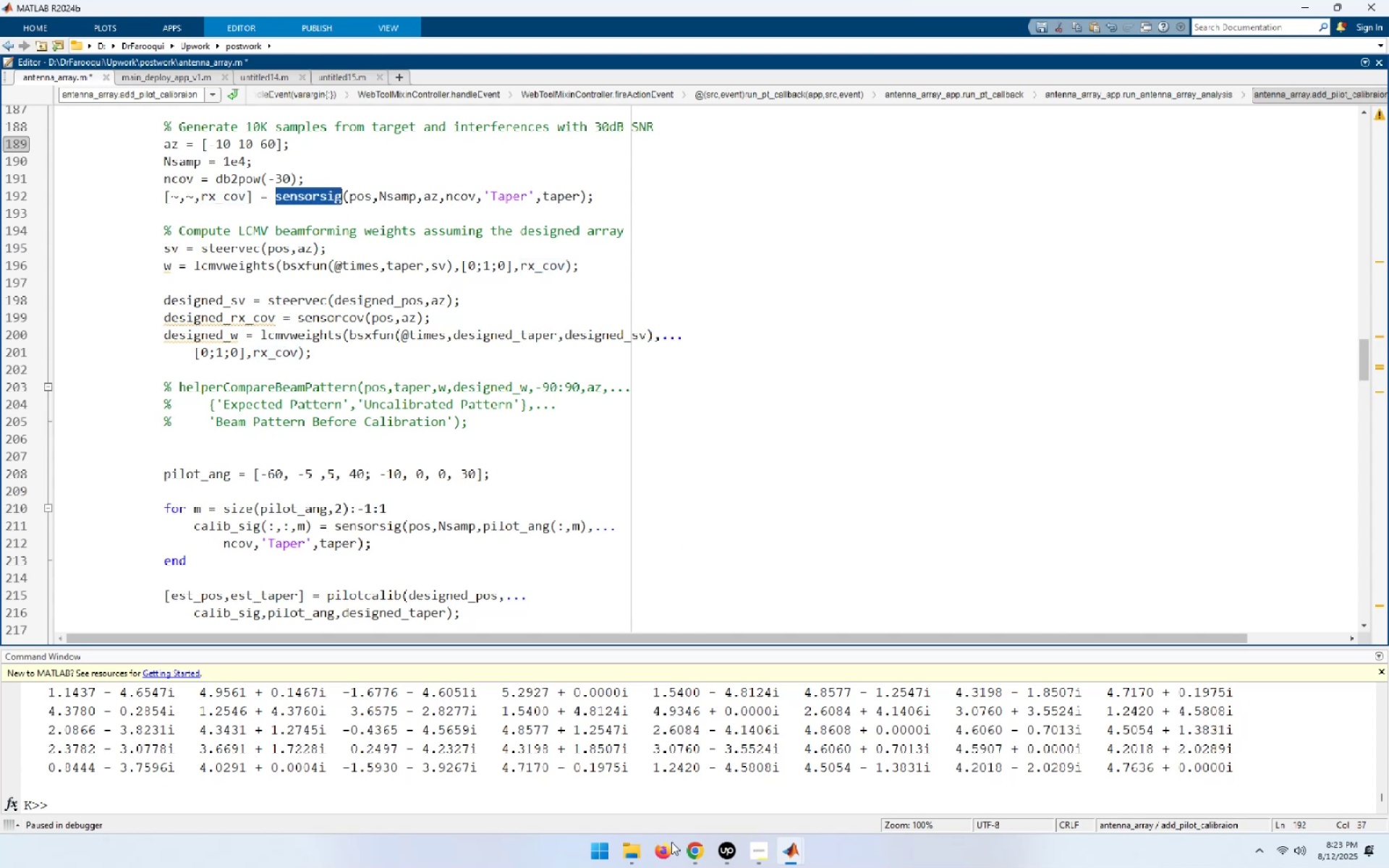 
left_click([699, 851])
 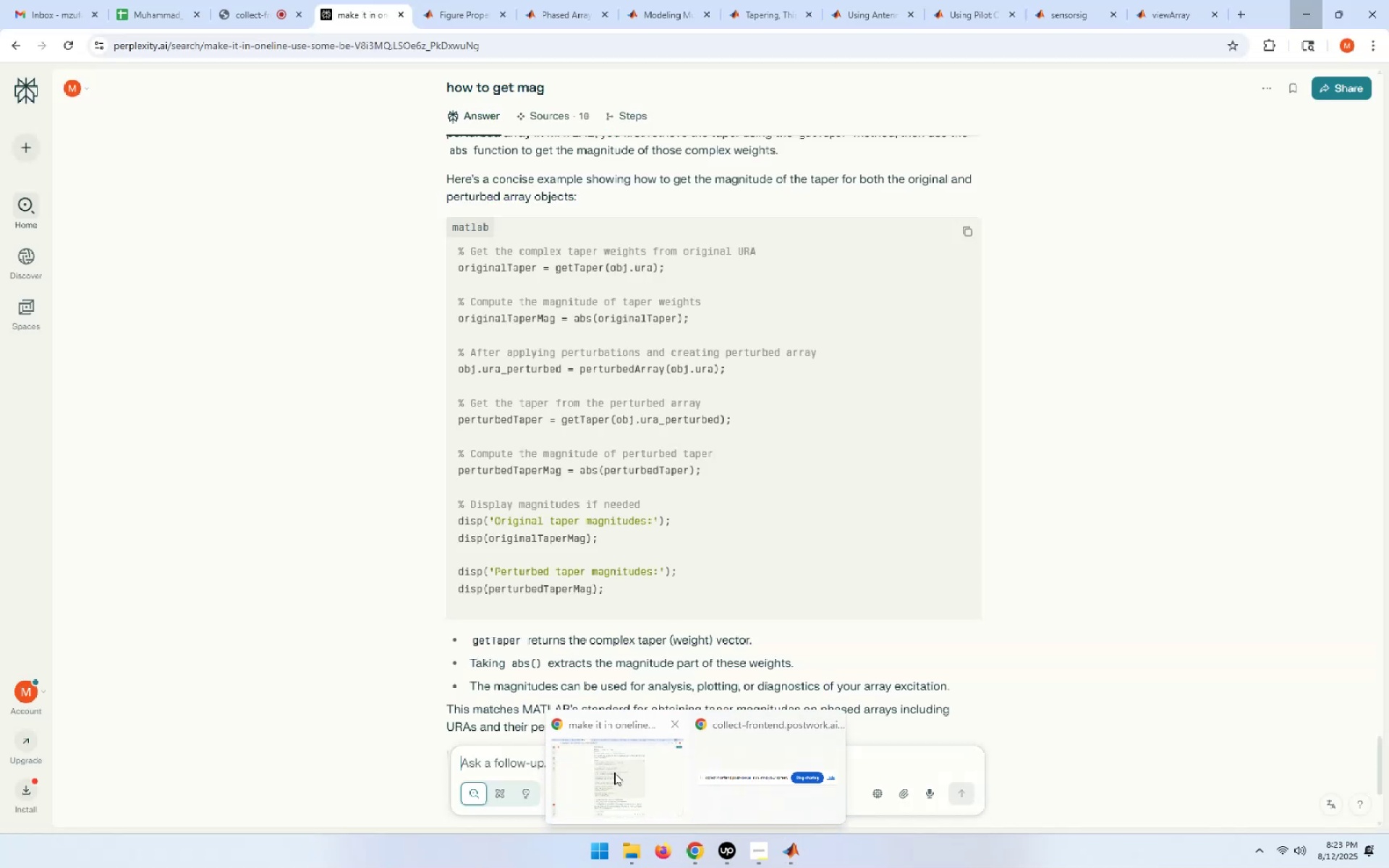 
left_click([614, 773])
 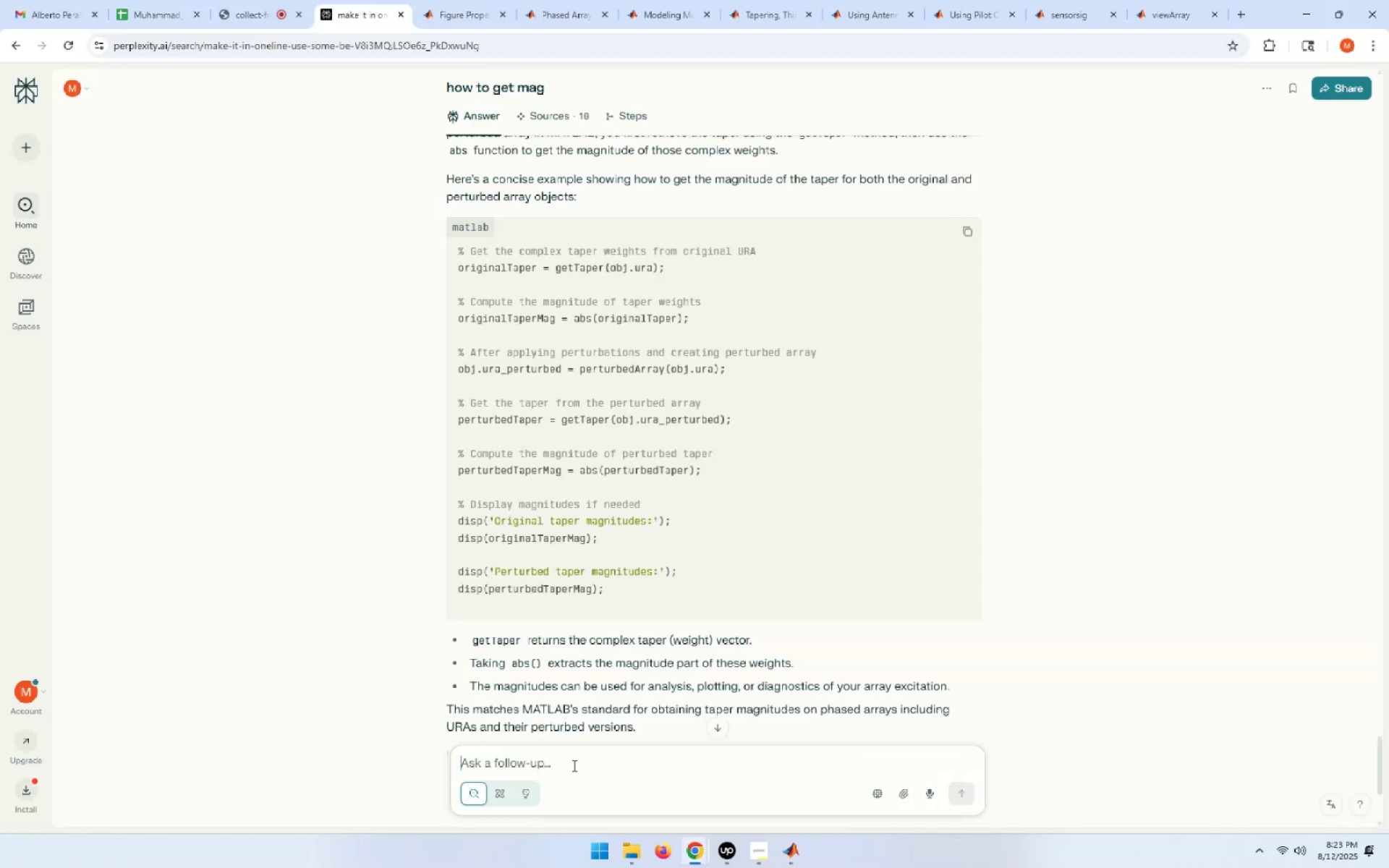 
left_click([562, 765])
 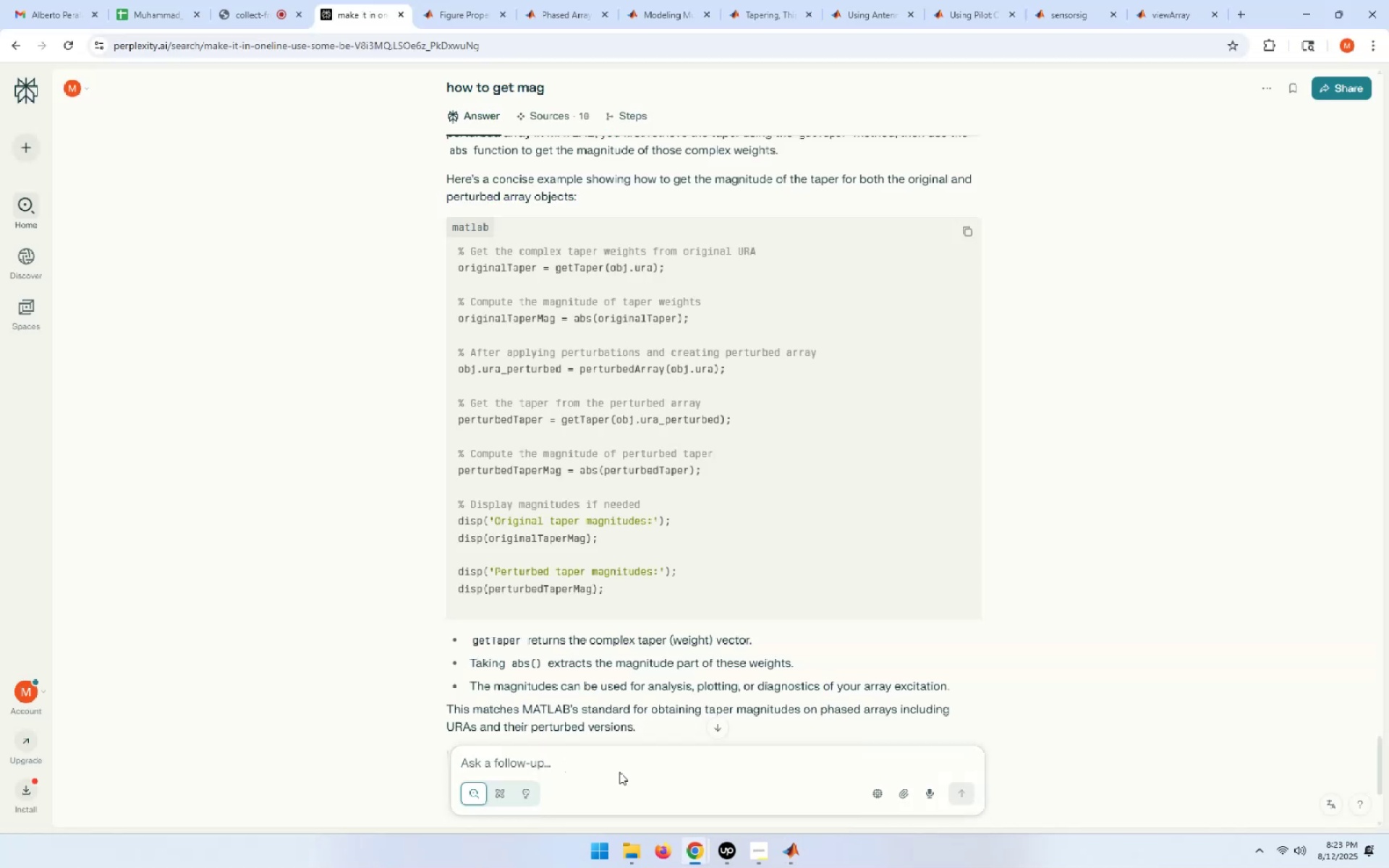 
key(Control+V)
 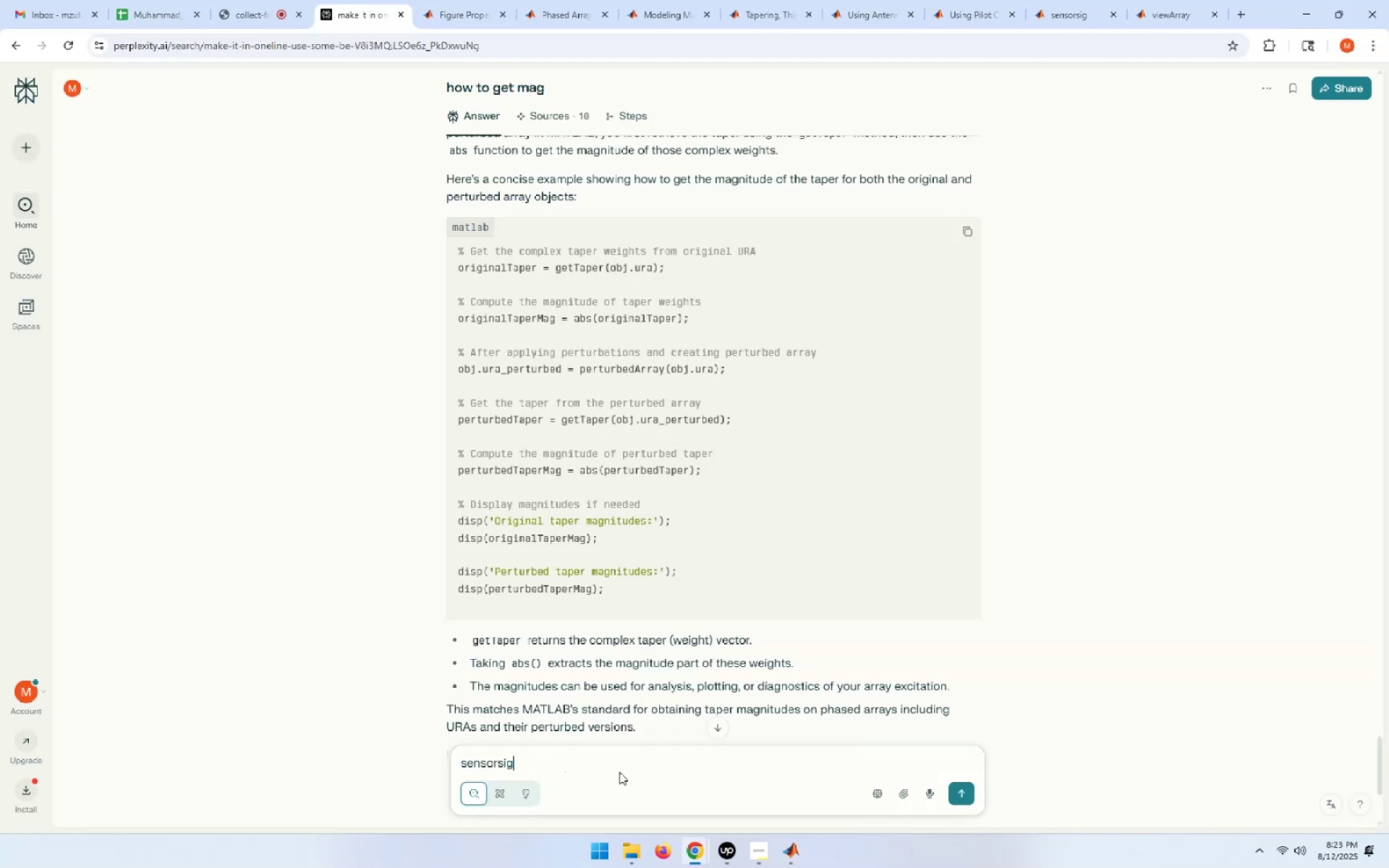 
type([Home]what is the use of [End] function what value thu)
key(Backspace)
type(is function return, how we can use it in matlab)
 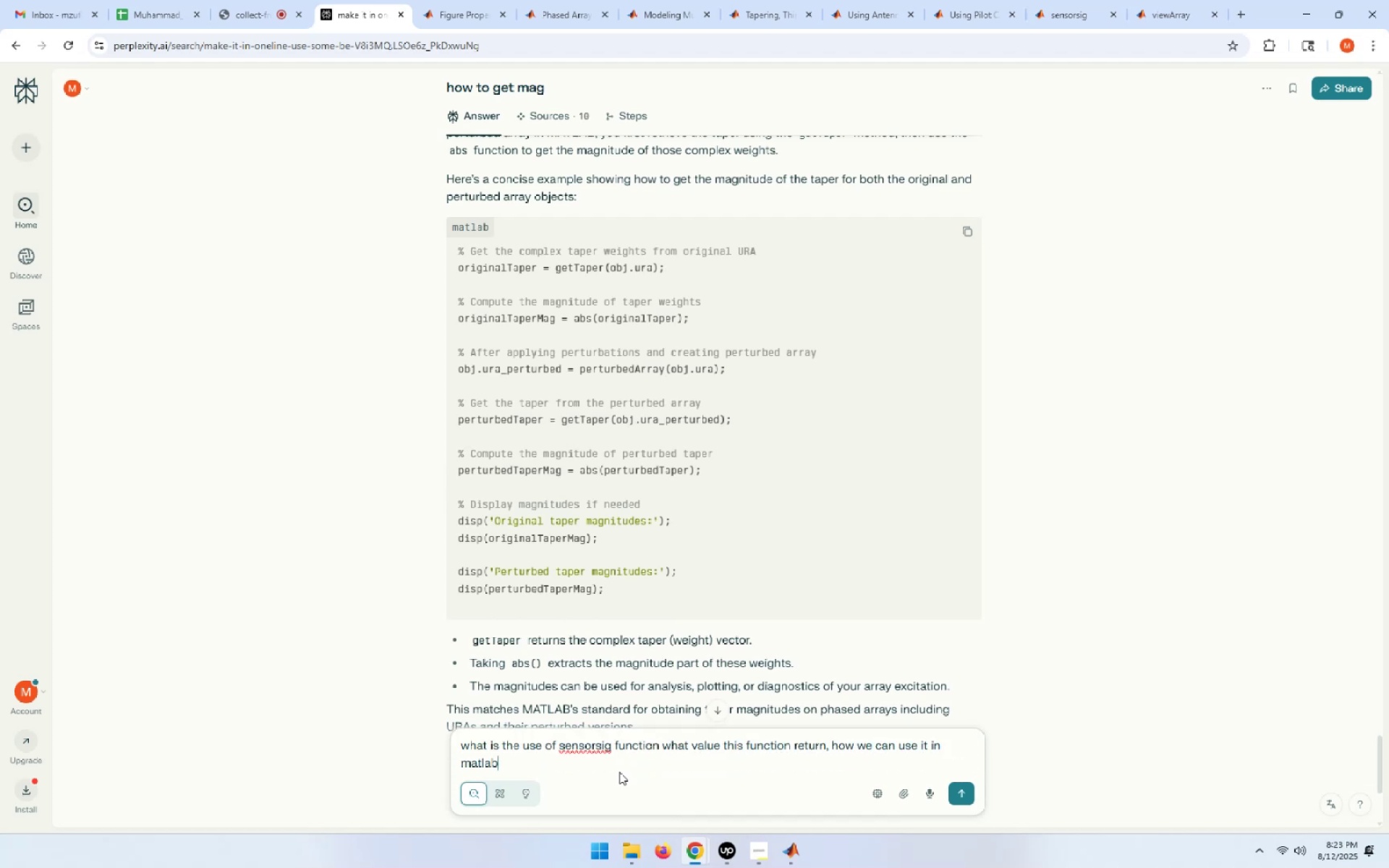 
key(Enter)
 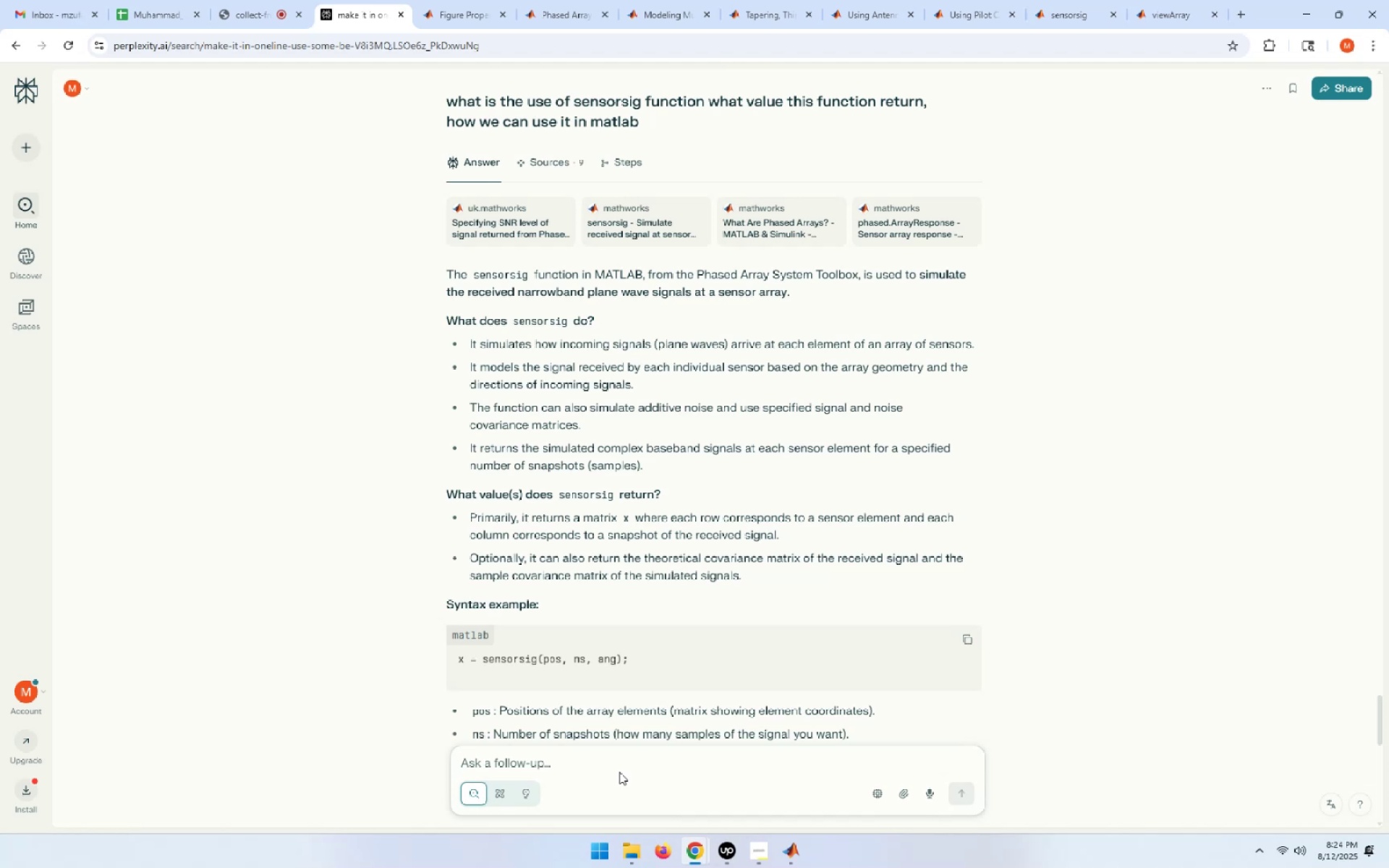 
wait(63.52)
 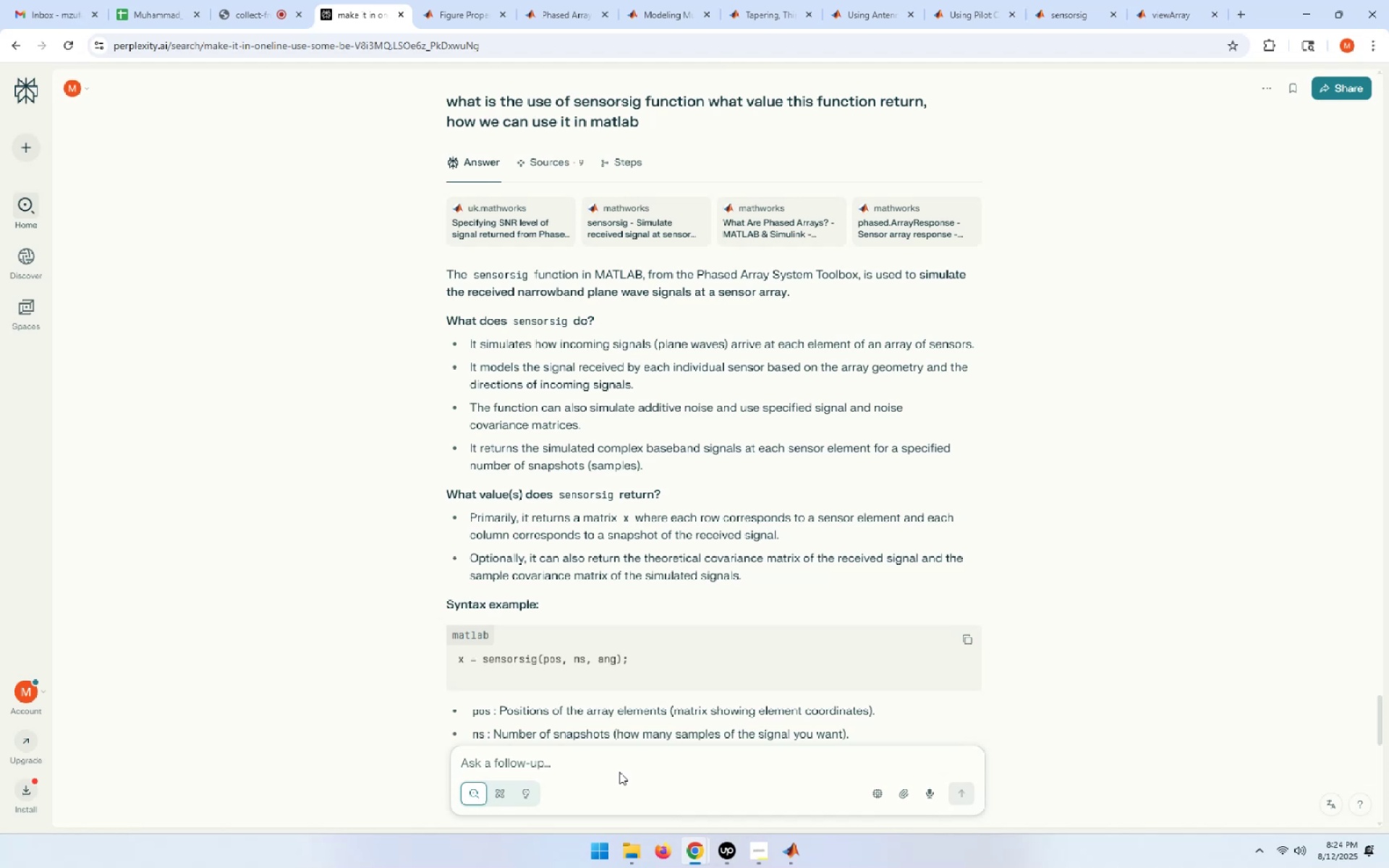 
scroll: coordinate [973, 668], scroll_direction: down, amount: 4.0
 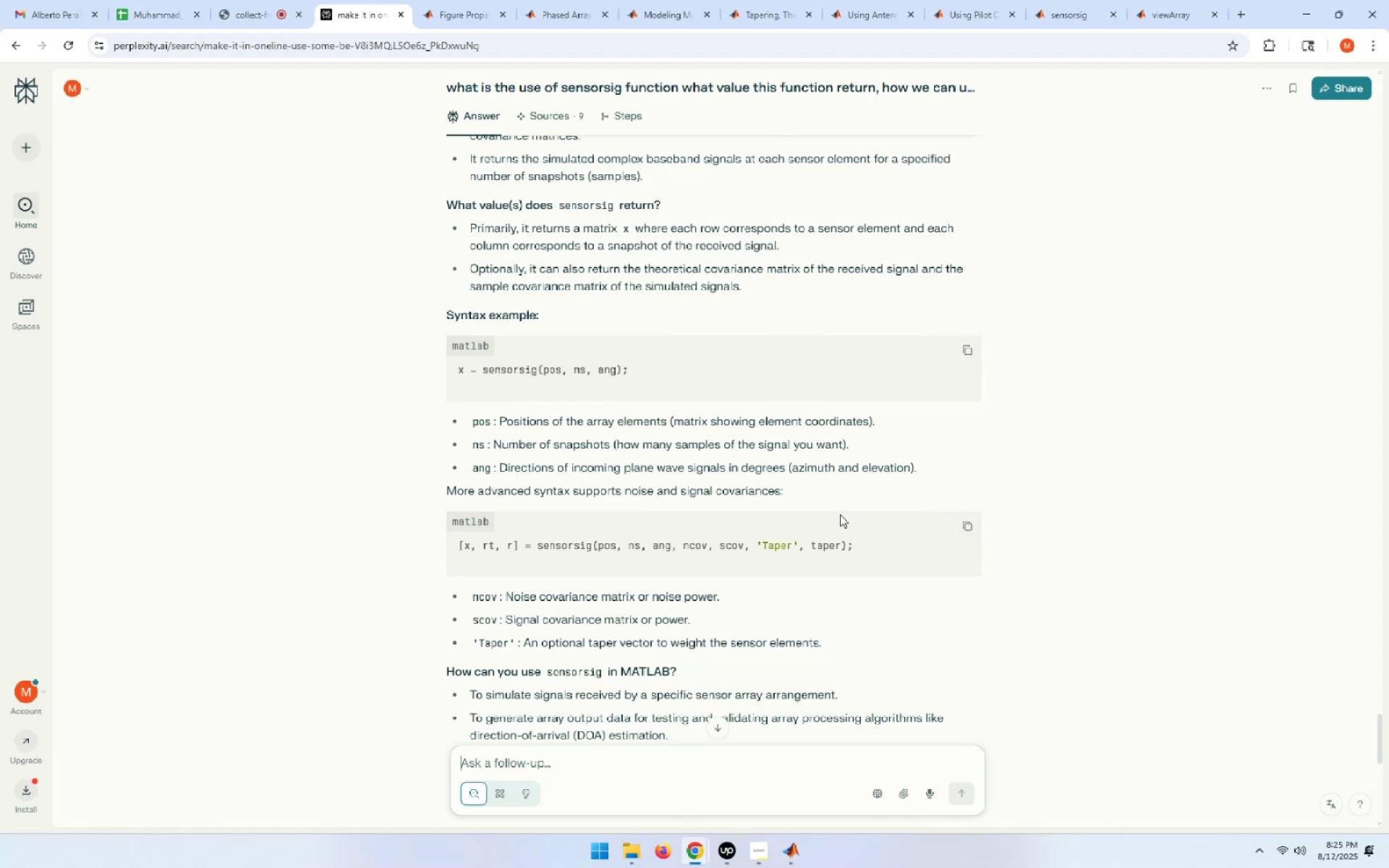 
wait(21.91)
 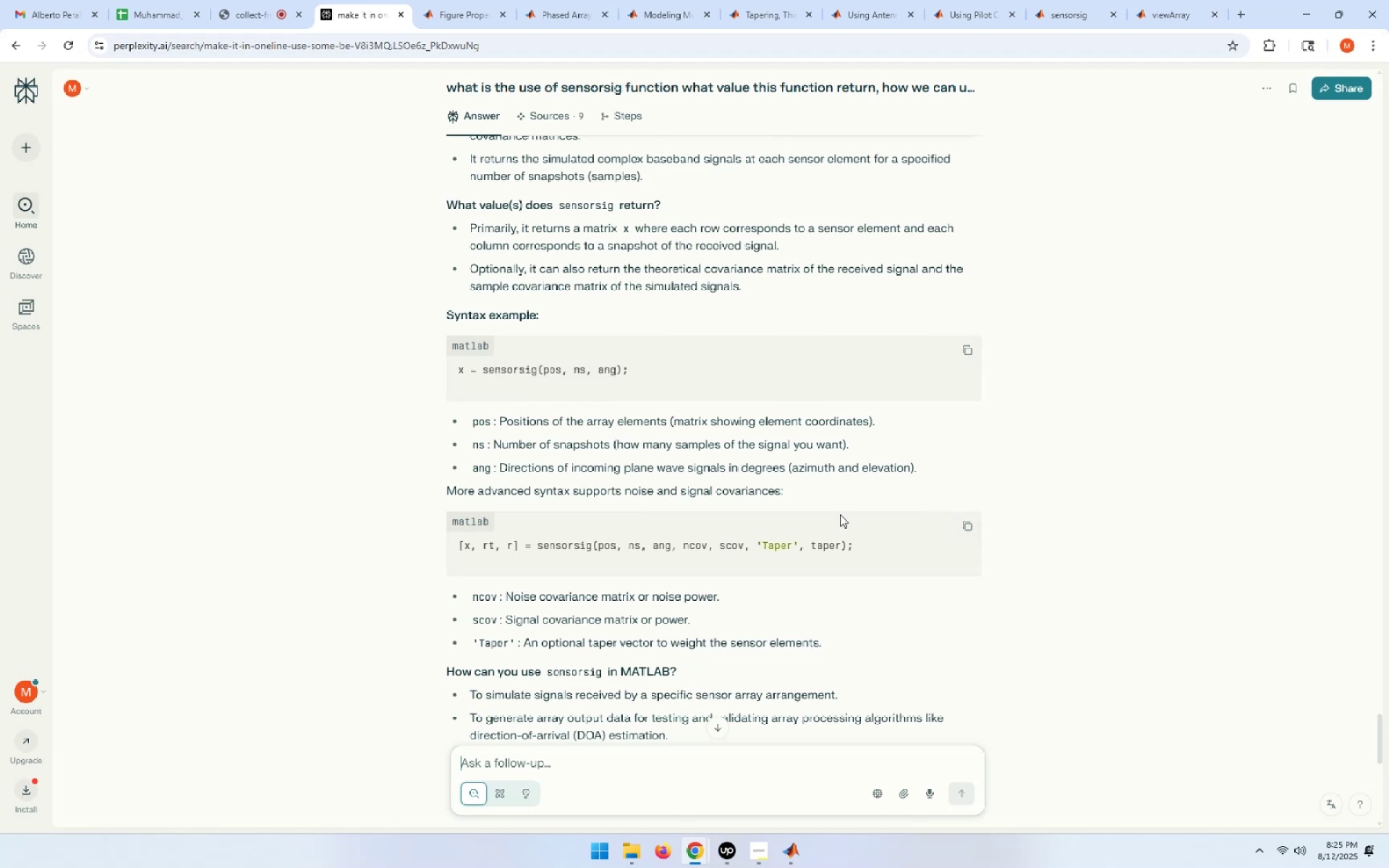 
scroll: coordinate [840, 514], scroll_direction: down, amount: 1.0
 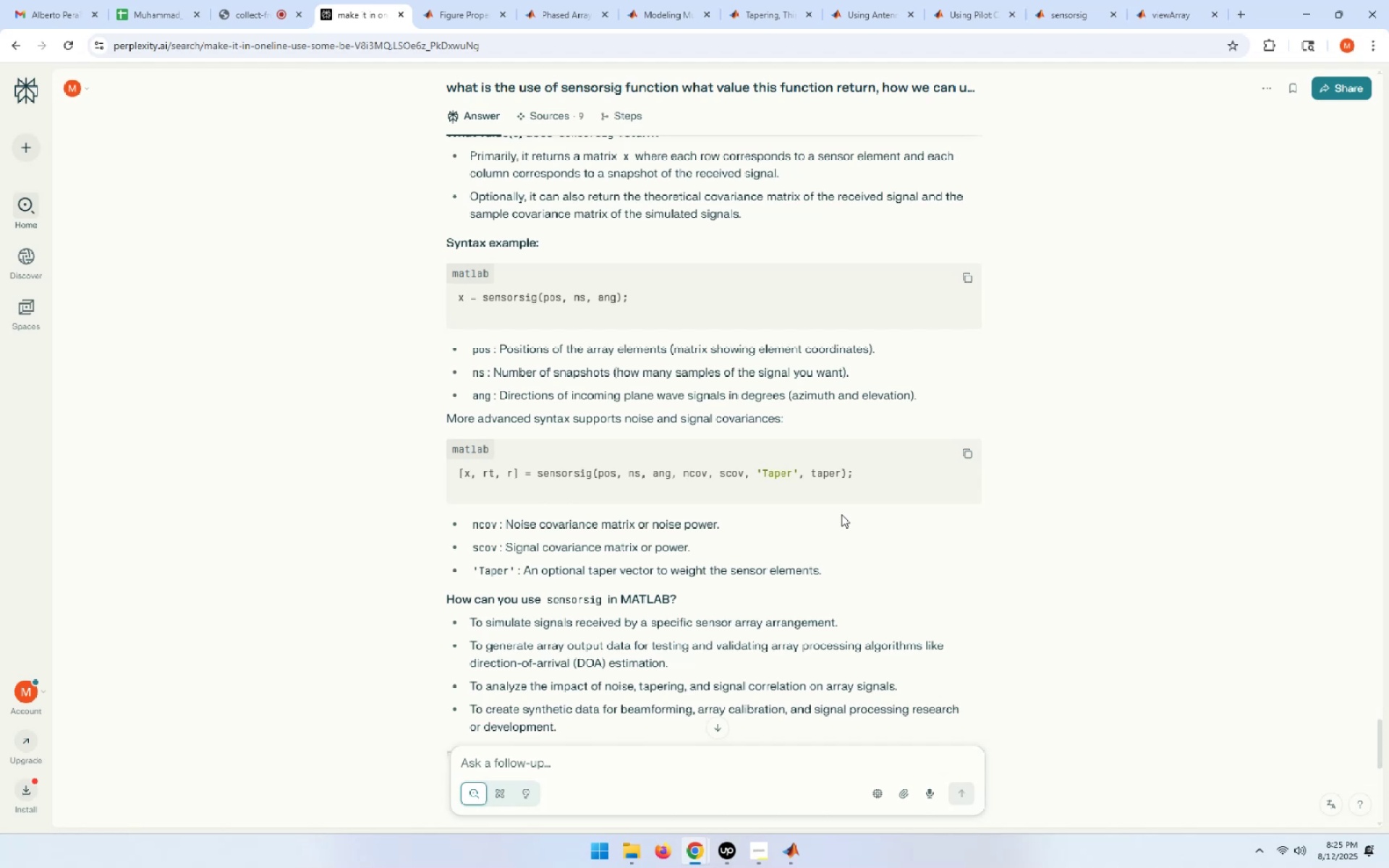 
wait(6.62)
 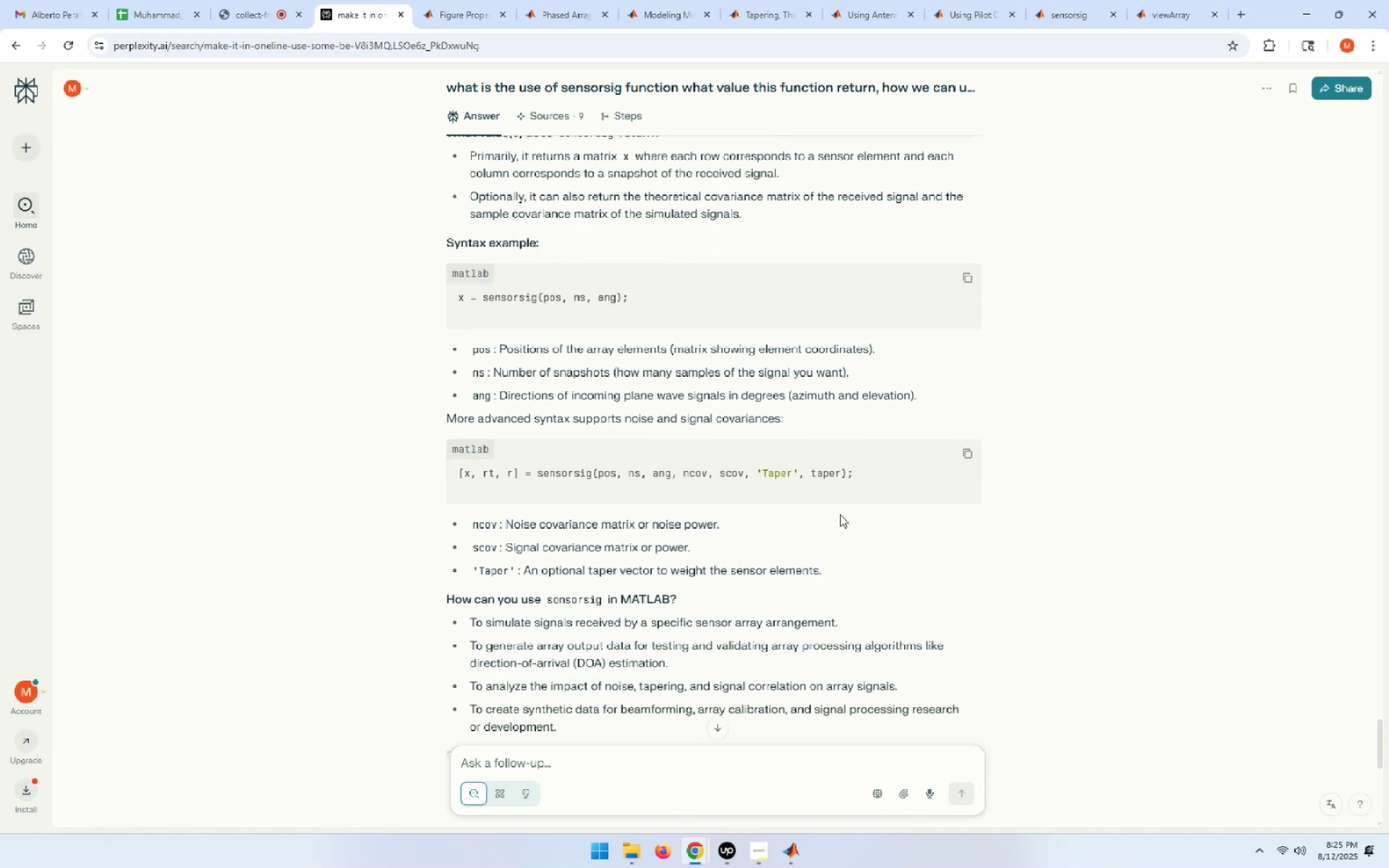 
scroll: coordinate [841, 514], scroll_direction: down, amount: 1.0
 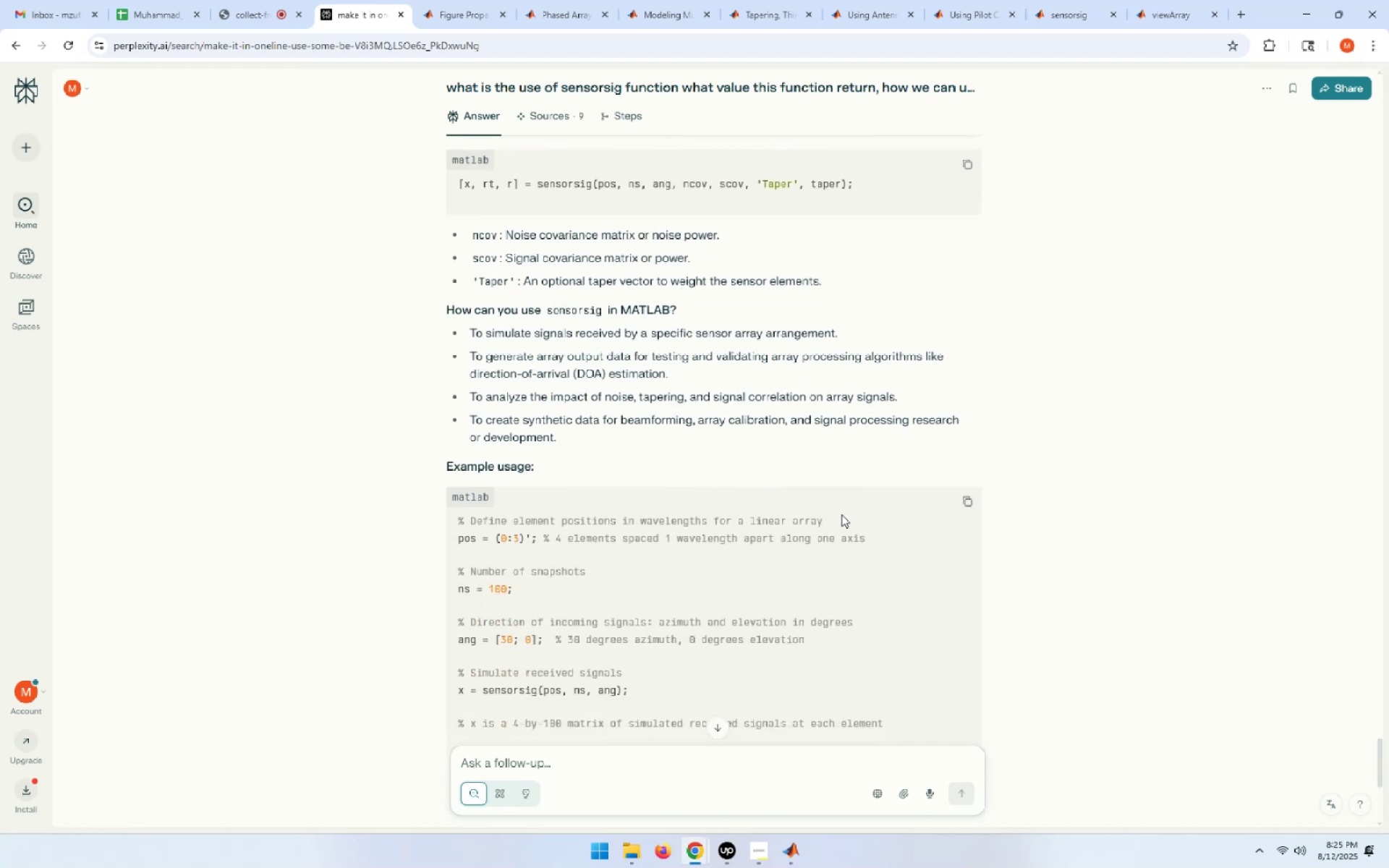 
scroll: coordinate [841, 514], scroll_direction: up, amount: 1.0
 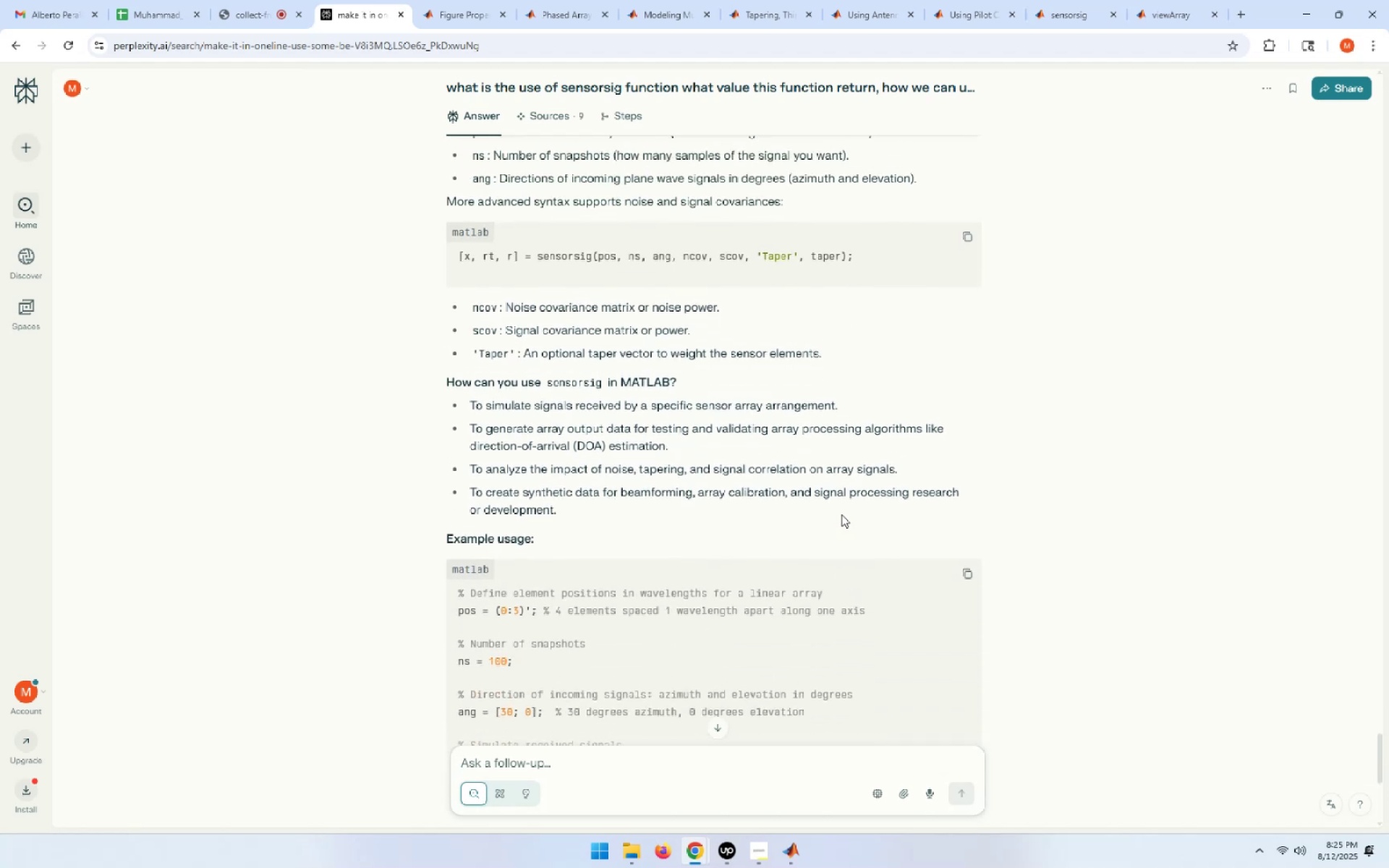 
scroll: coordinate [841, 514], scroll_direction: down, amount: 5.0
 